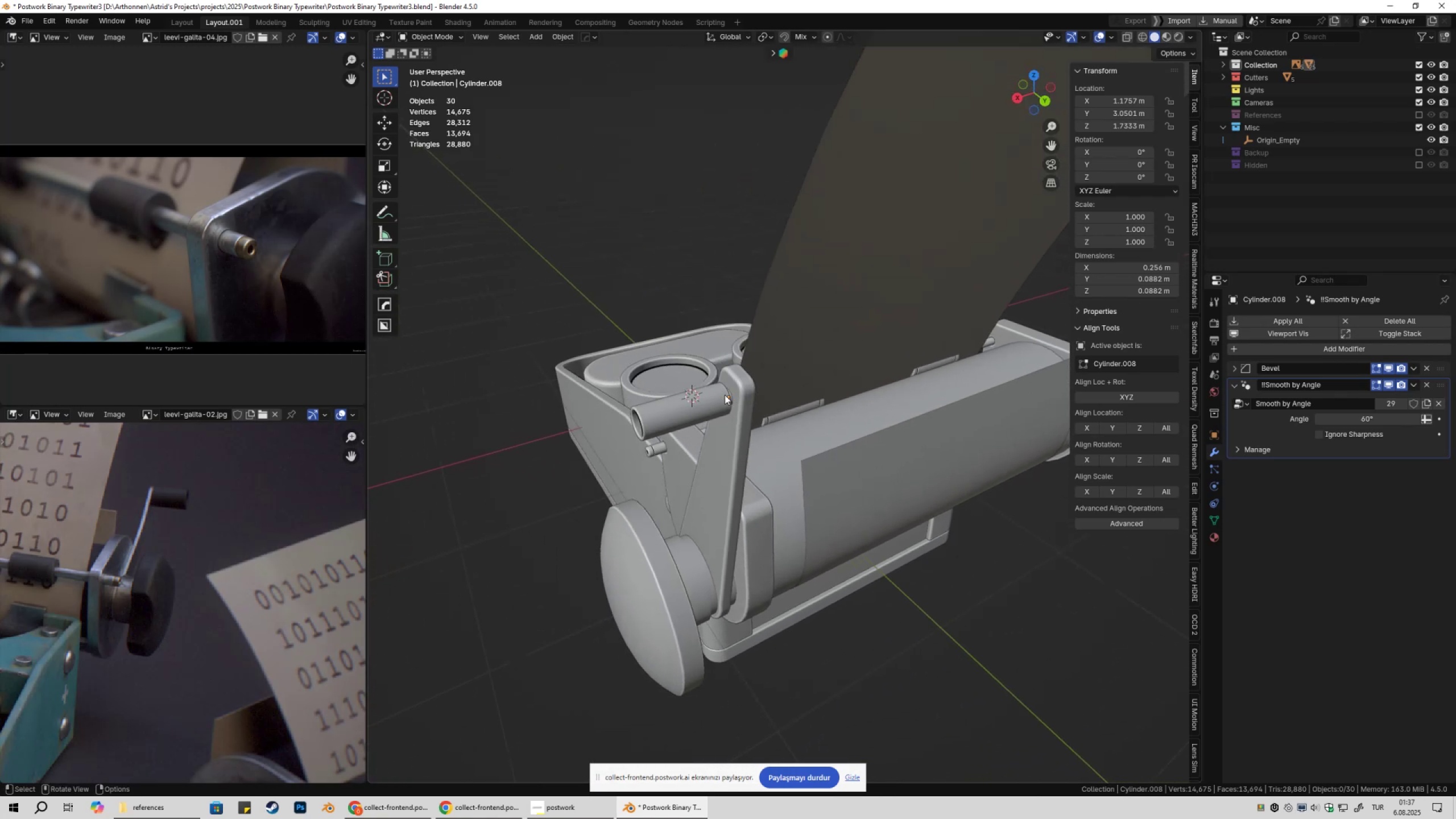 
left_click([725, 395])
 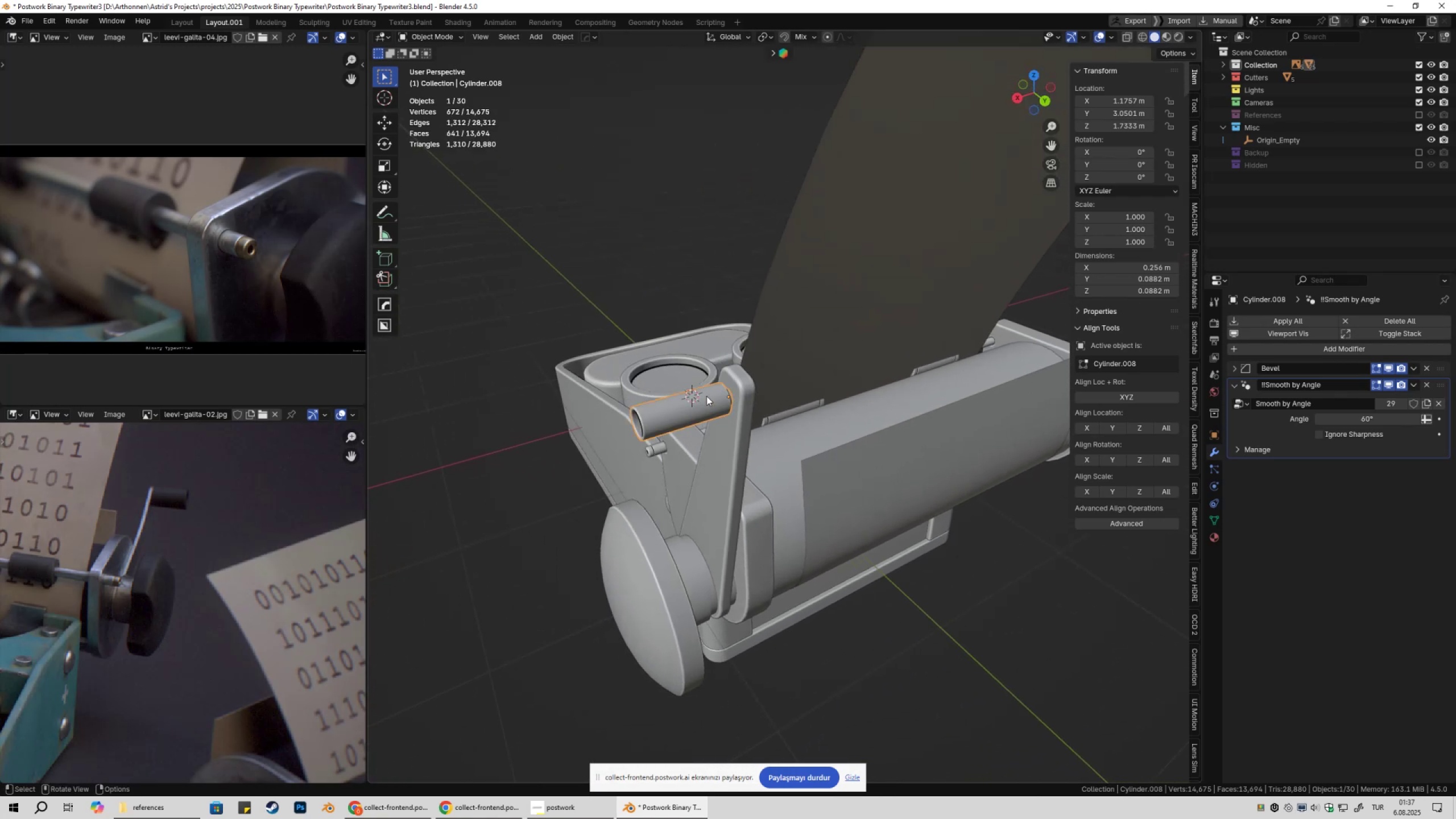 
key(NumpadDecimal)
 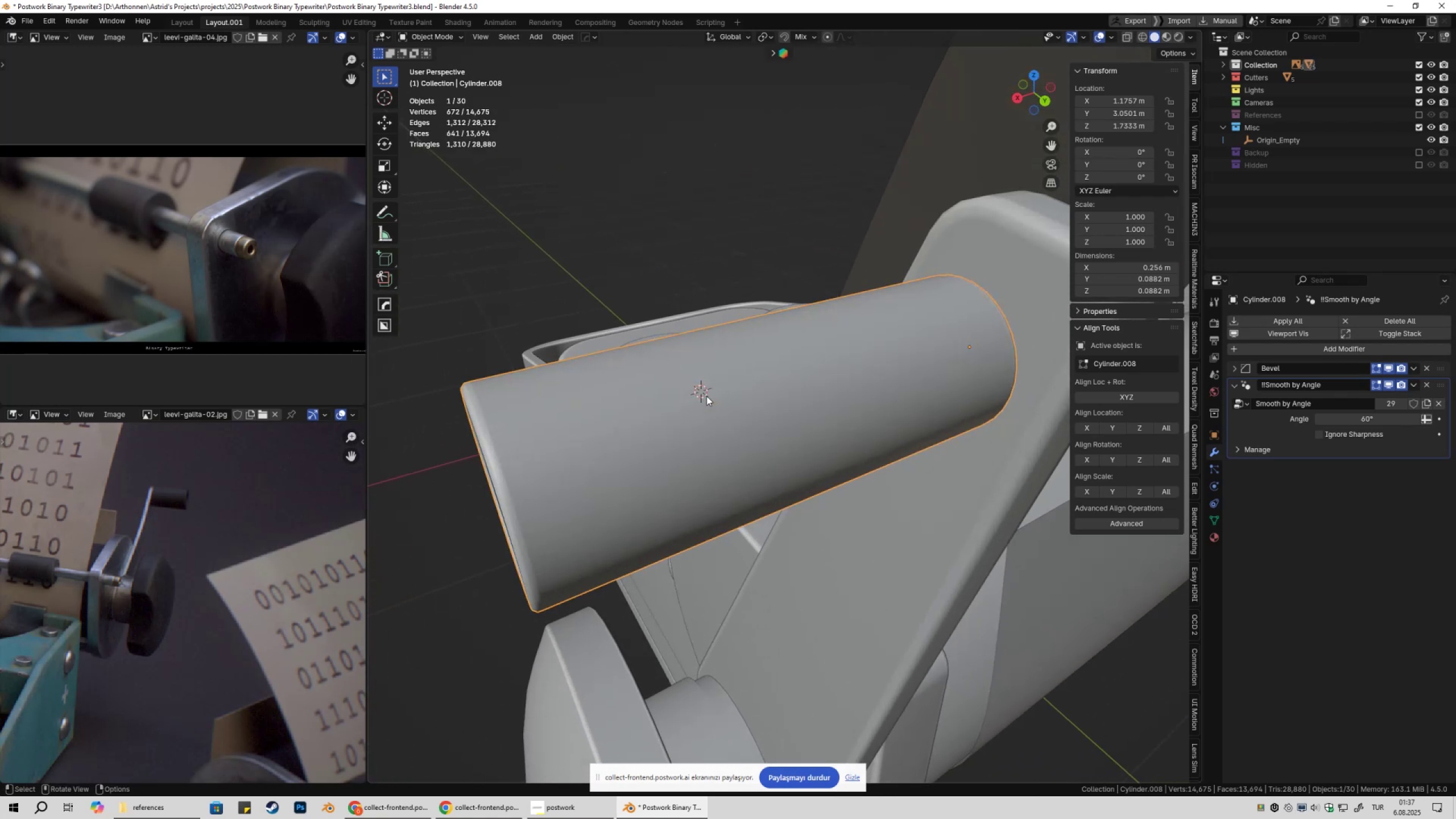 
scroll: coordinate [713, 395], scroll_direction: up, amount: 2.0
 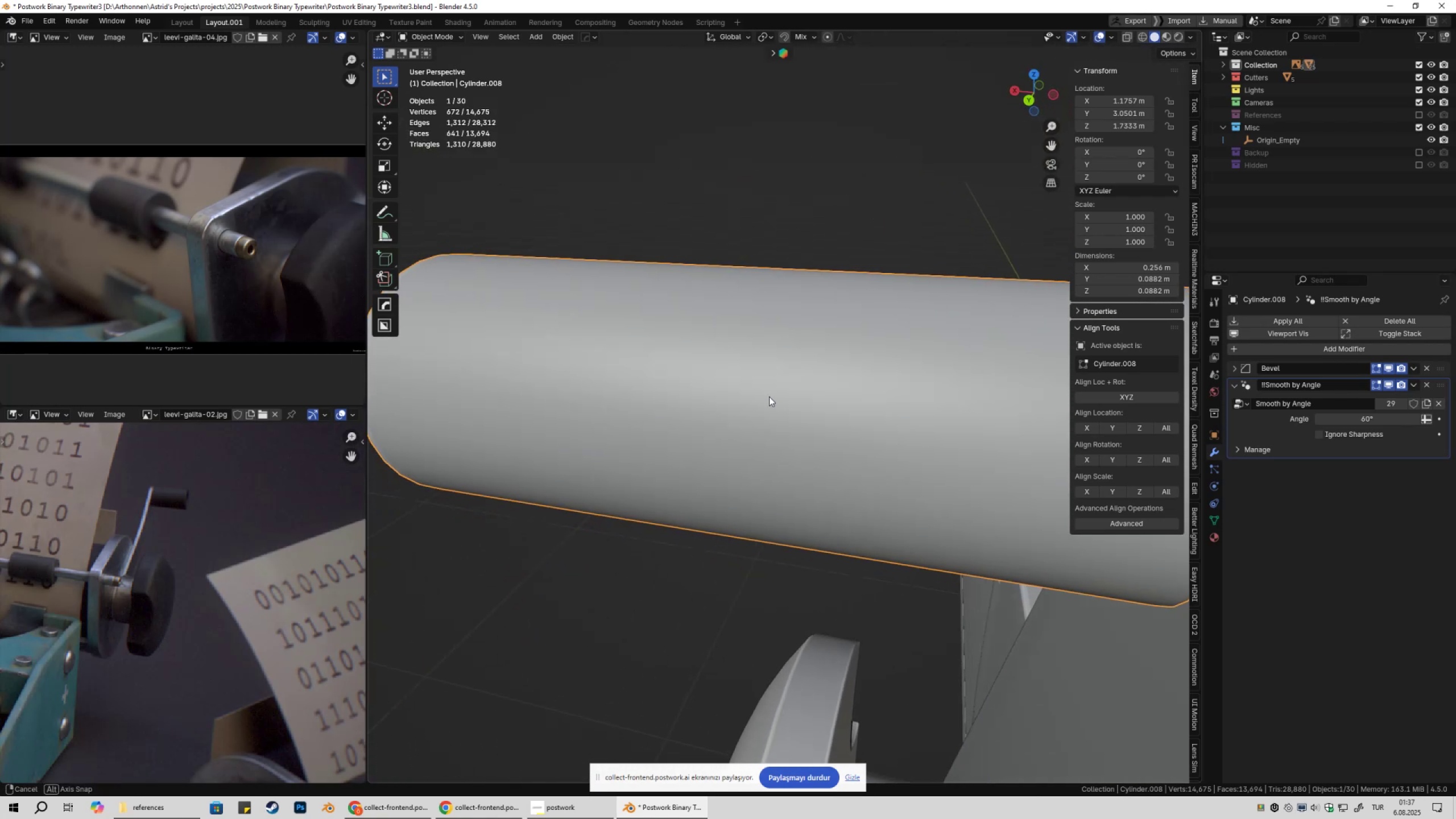 
scroll: coordinate [796, 392], scroll_direction: down, amount: 3.0
 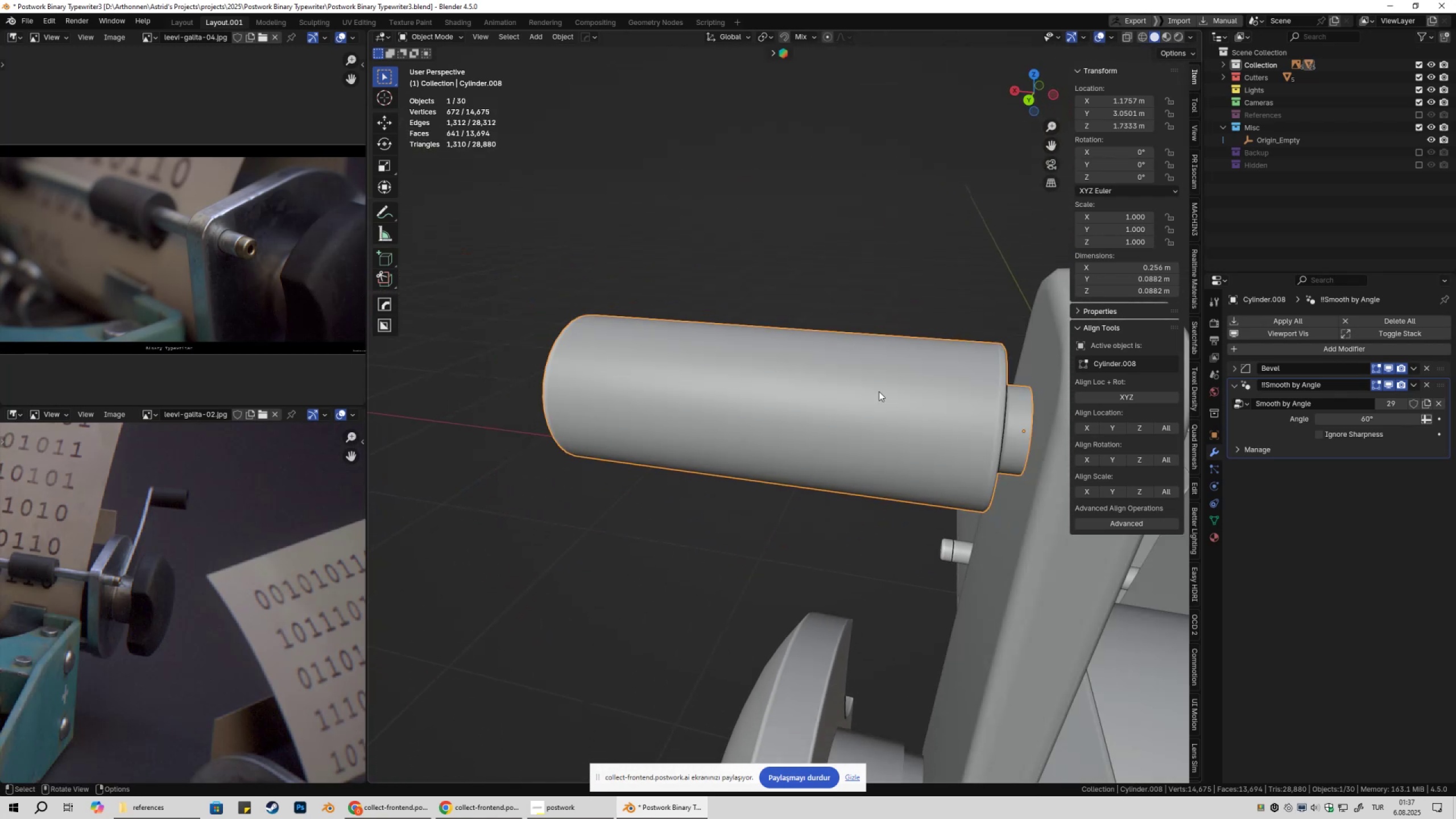 
key(Shift+ShiftLeft)
 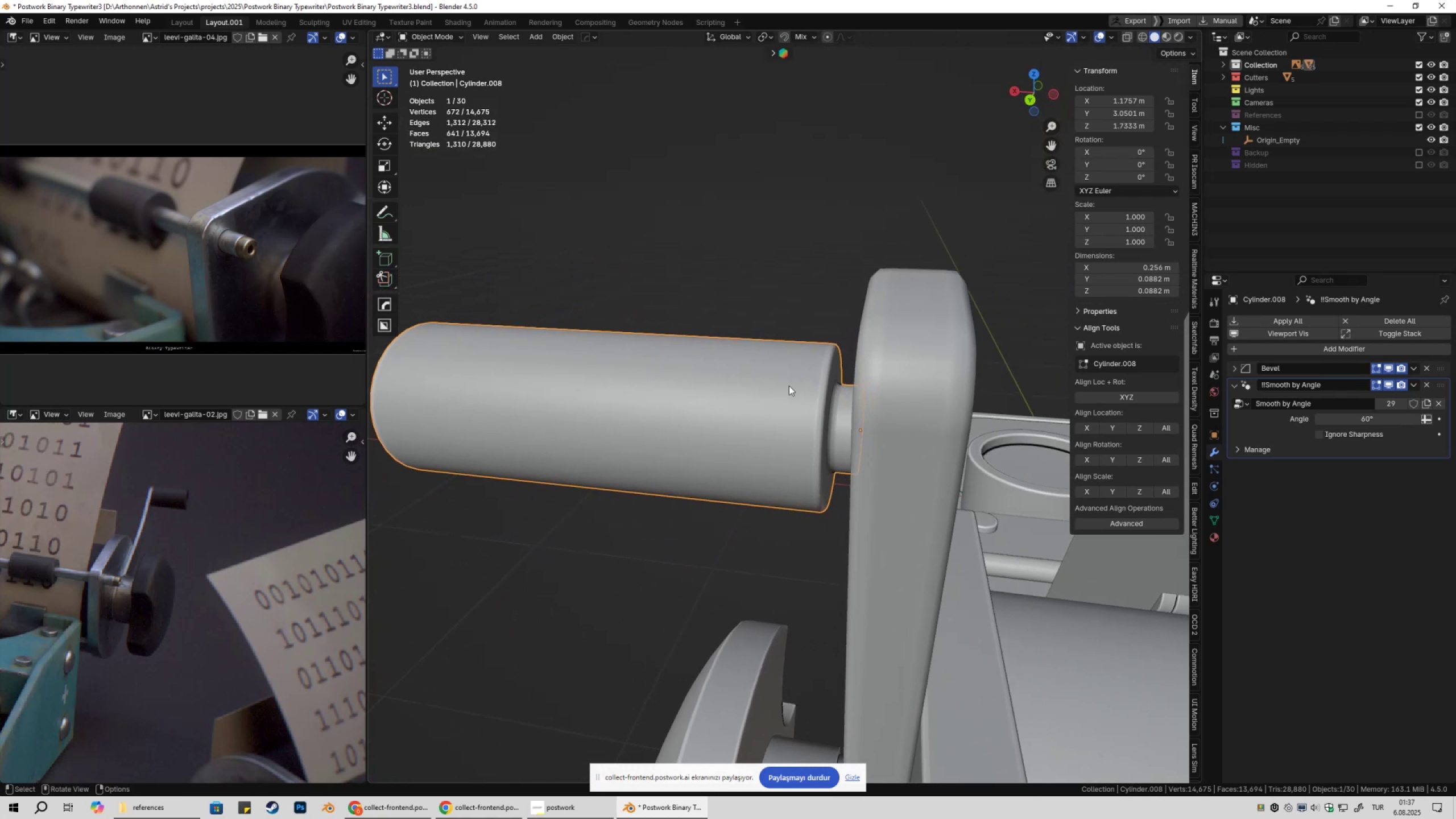 
key(NumpadDivide)
 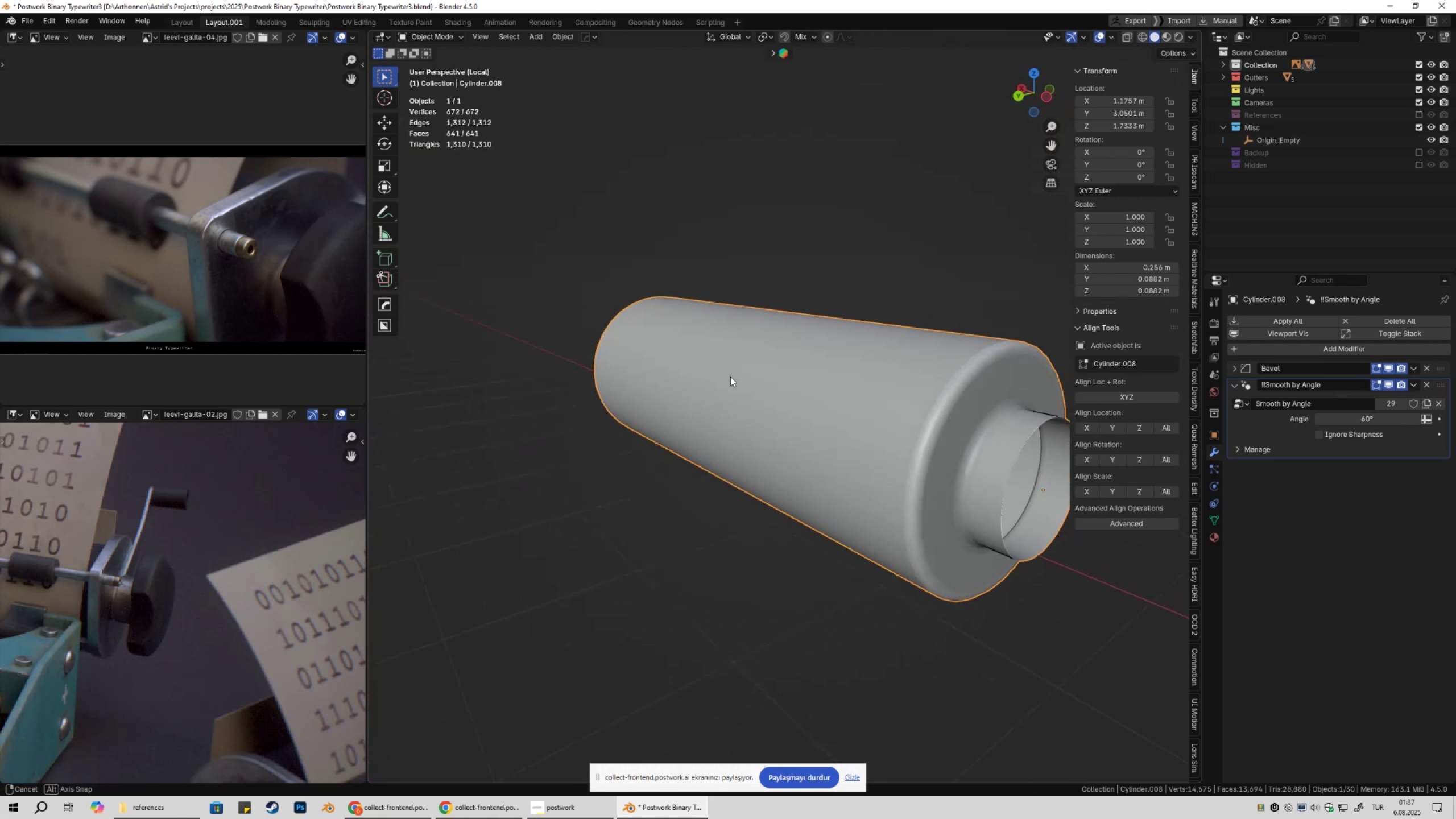 
key(NumpadDivide)
 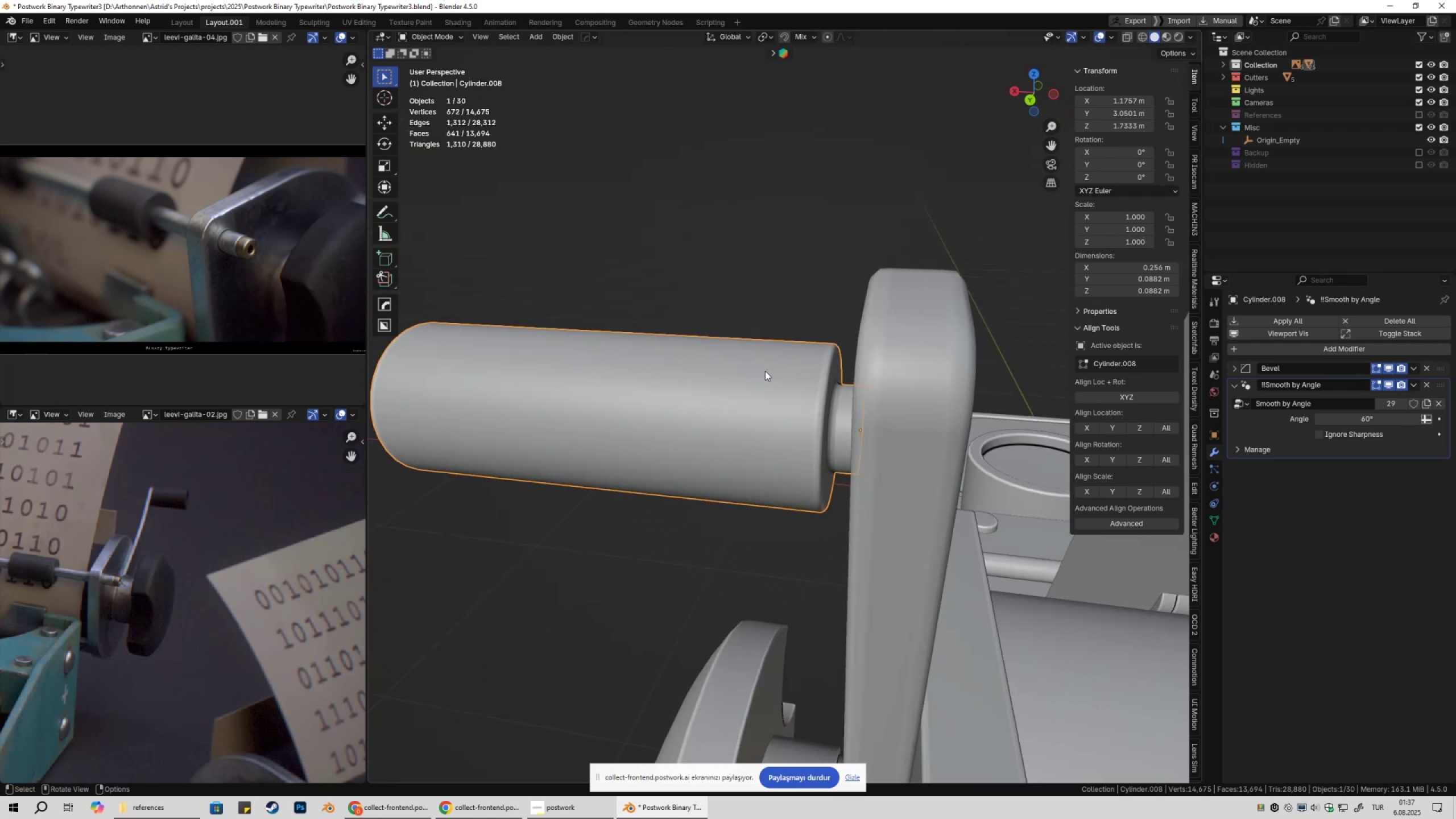 
scroll: coordinate [789, 426], scroll_direction: down, amount: 12.0
 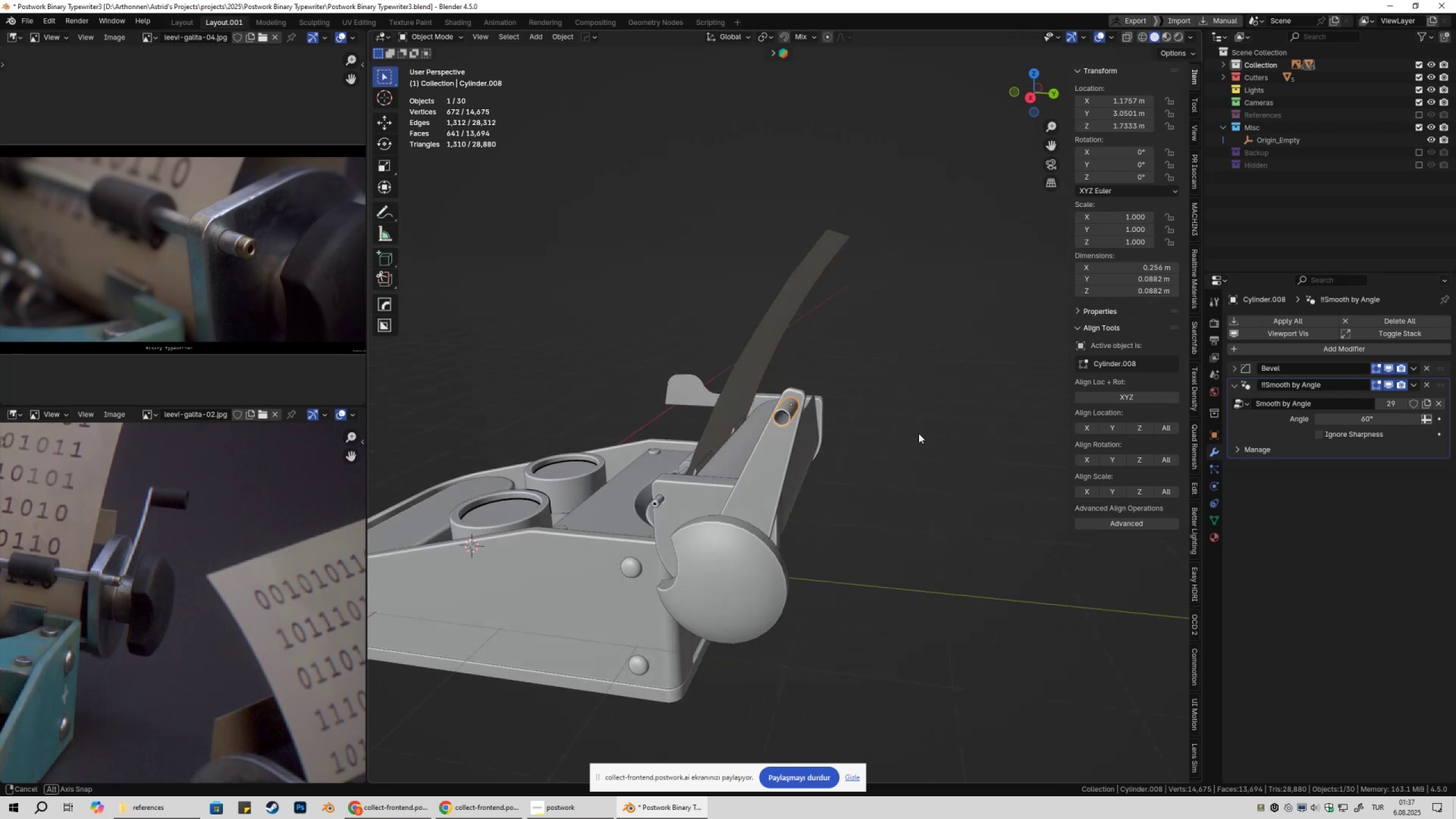 
key(Shift+ShiftLeft)
 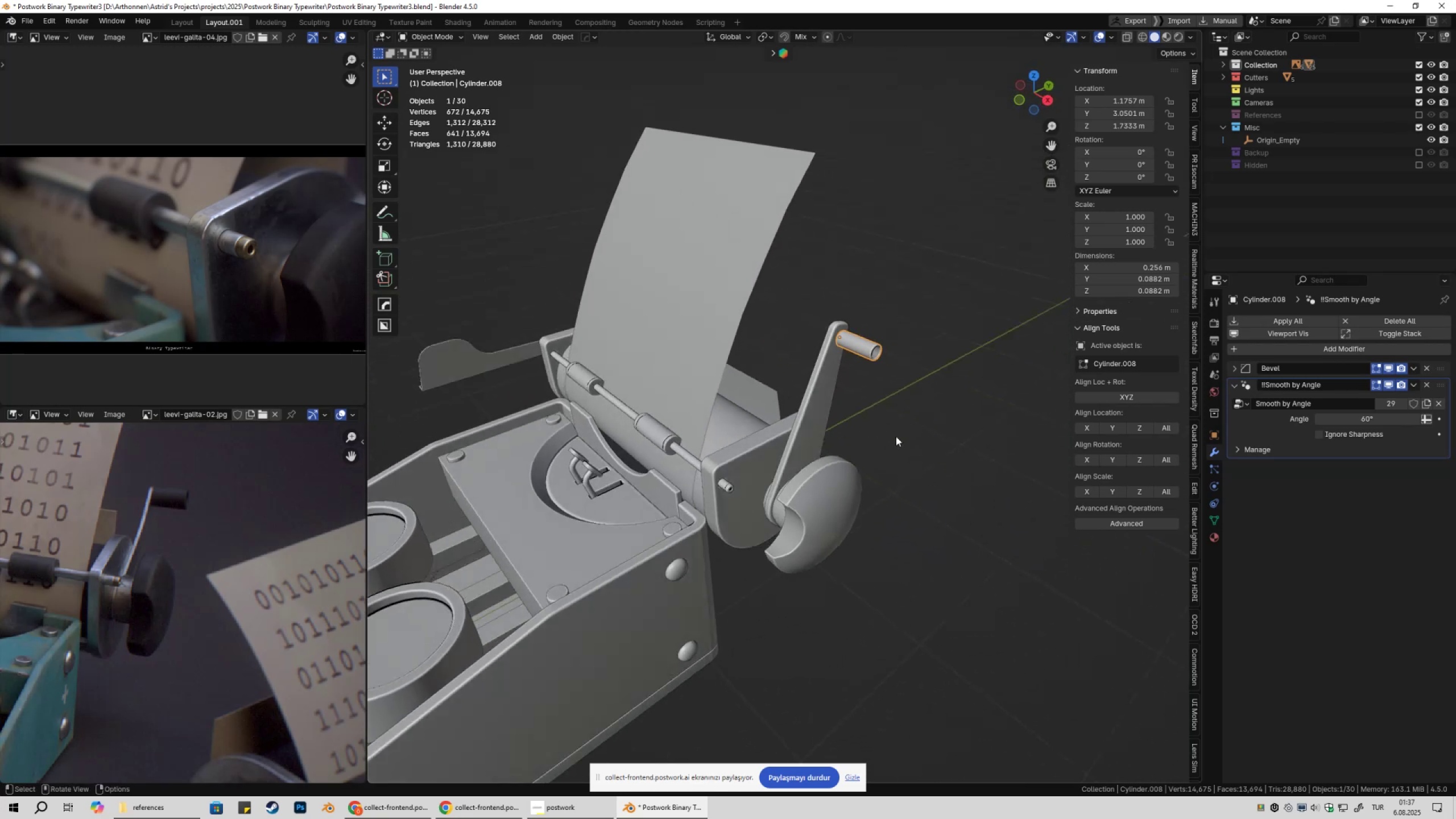 
left_click([920, 436])
 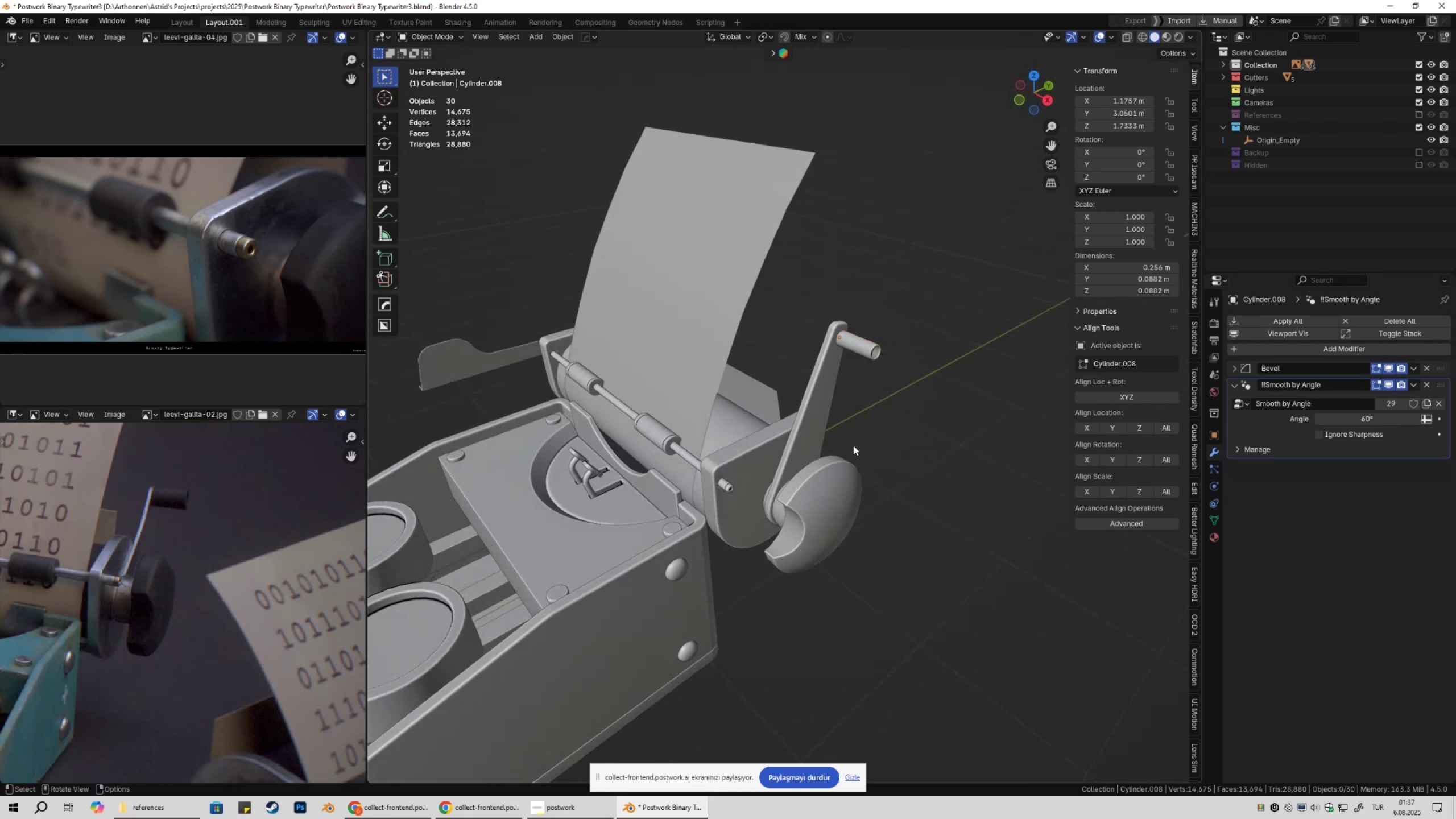 
key(Shift+ShiftLeft)
 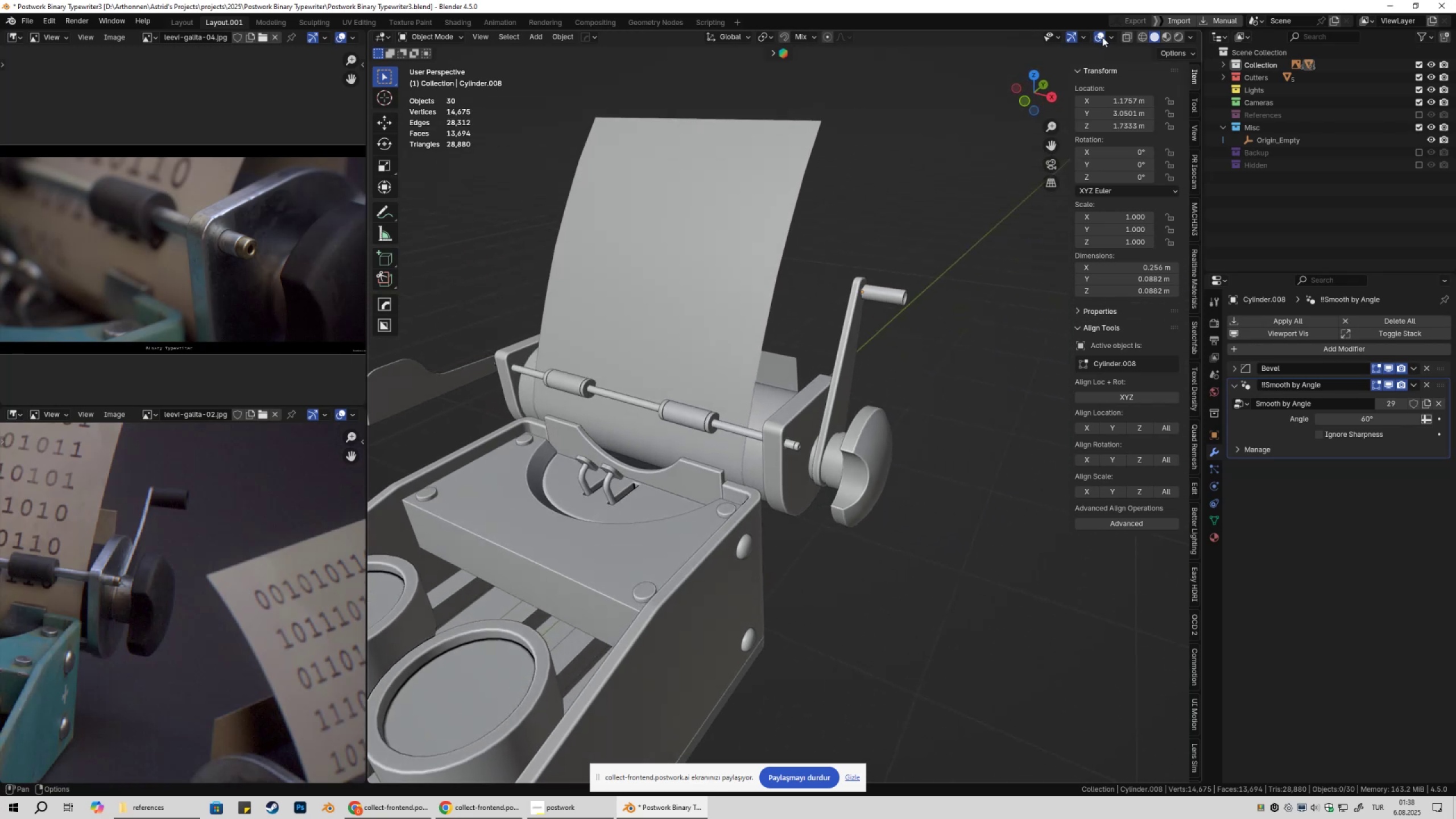 
double_click([1102, 37])
 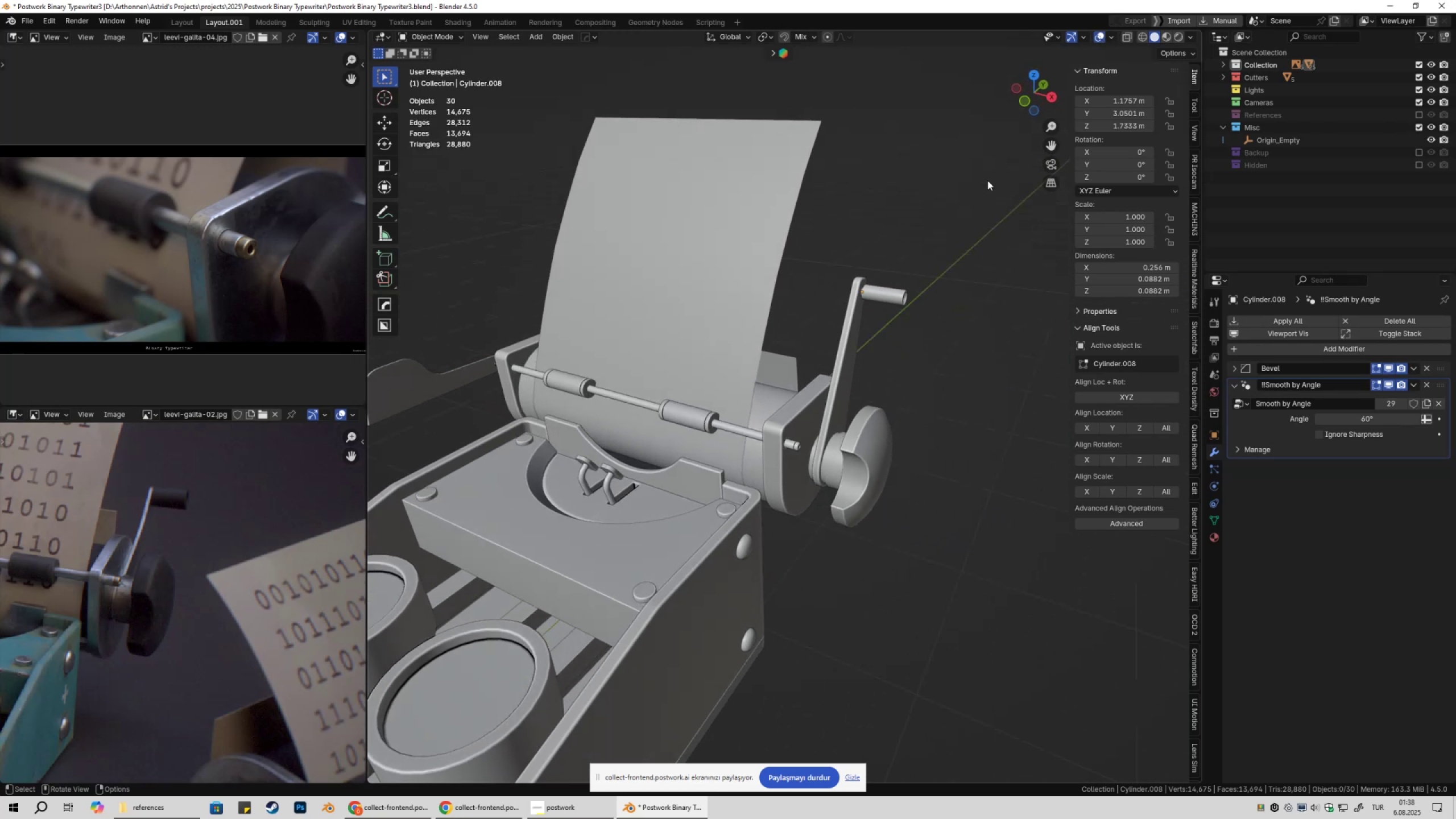 
key(Shift+ShiftLeft)
 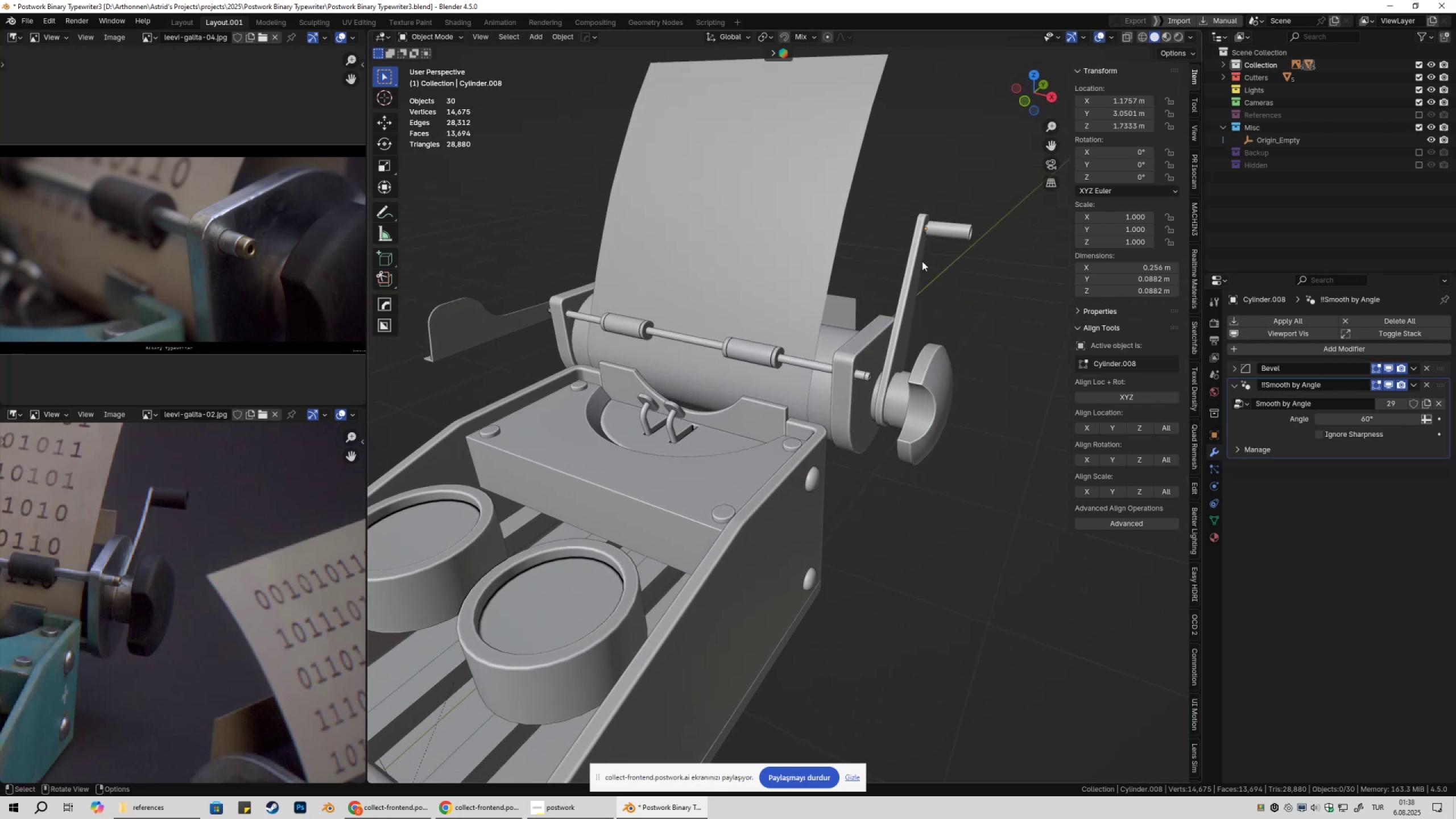 
scroll: coordinate [928, 291], scroll_direction: down, amount: 3.0
 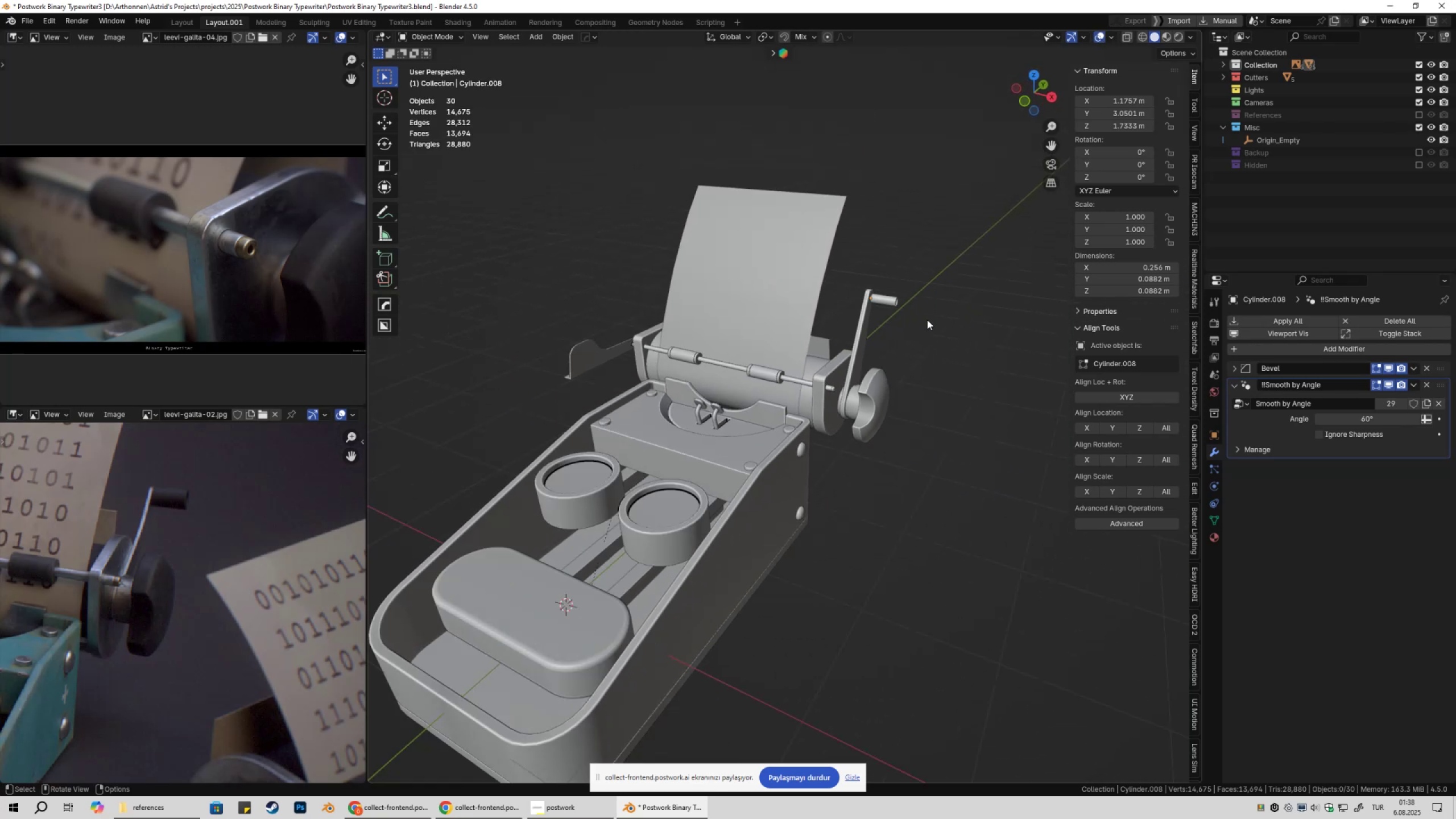 
key(Shift+ShiftLeft)
 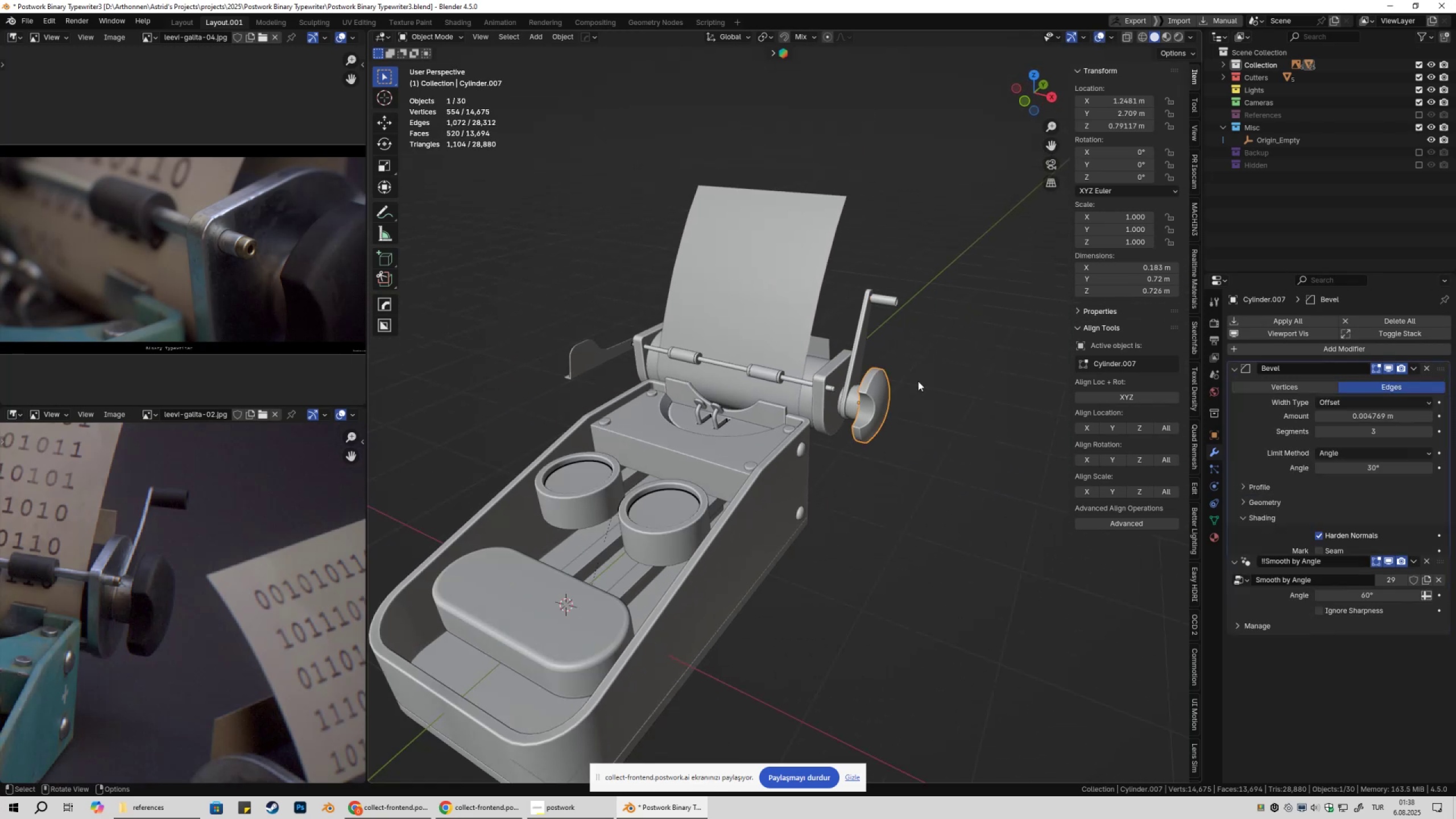 
double_click([949, 357])
 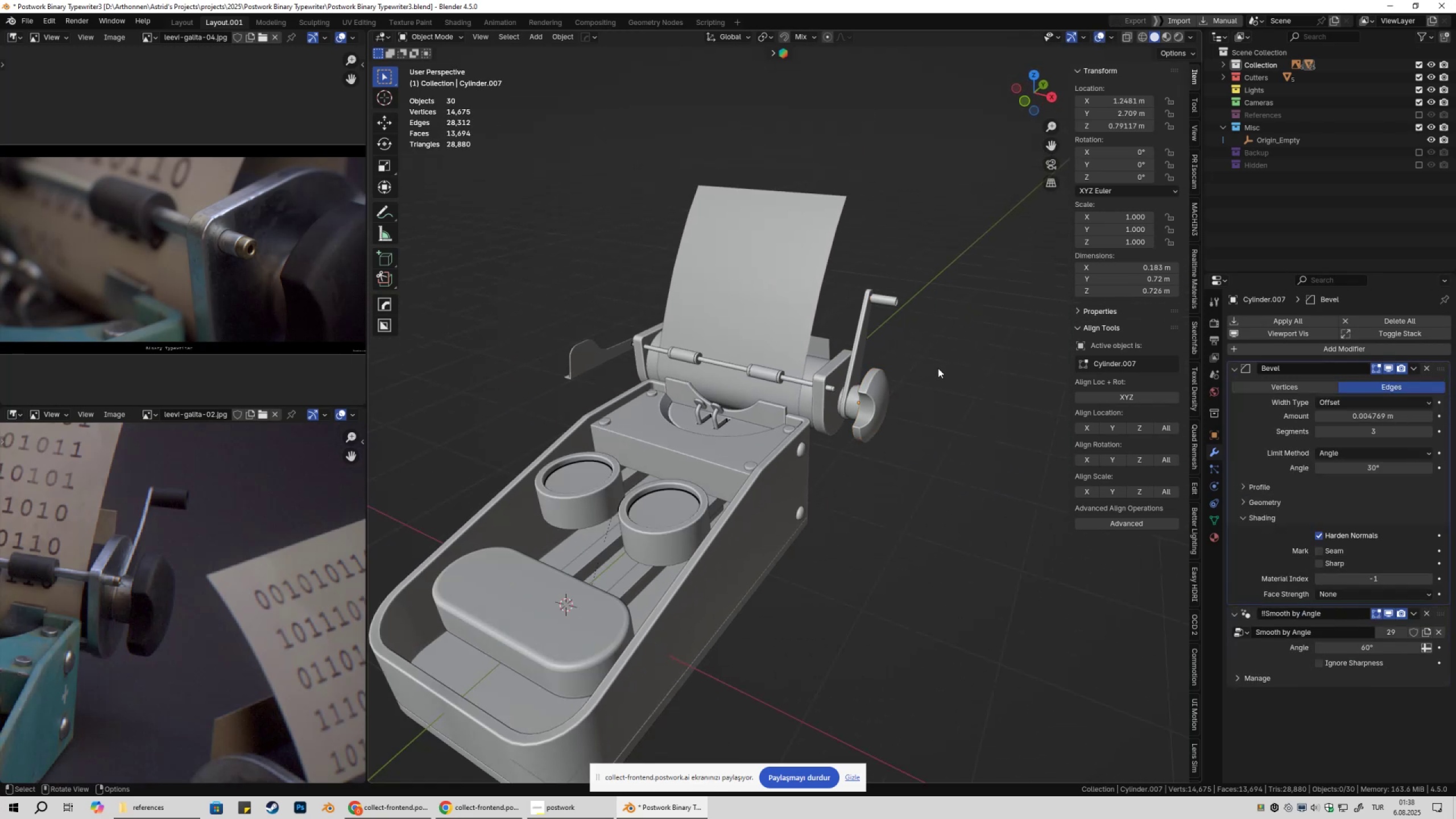 
key(Shift+ShiftLeft)
 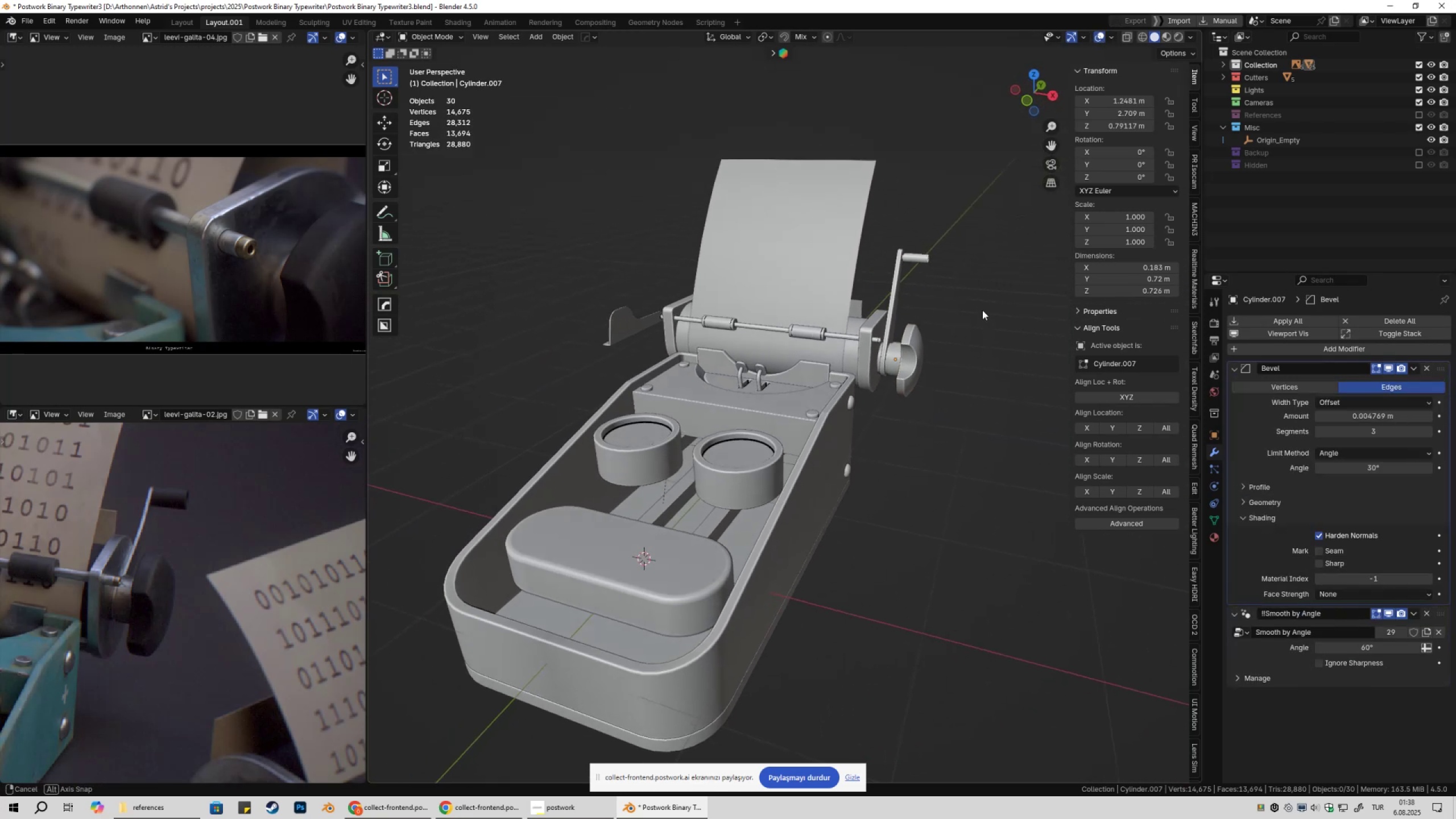 
key(Shift+ShiftLeft)
 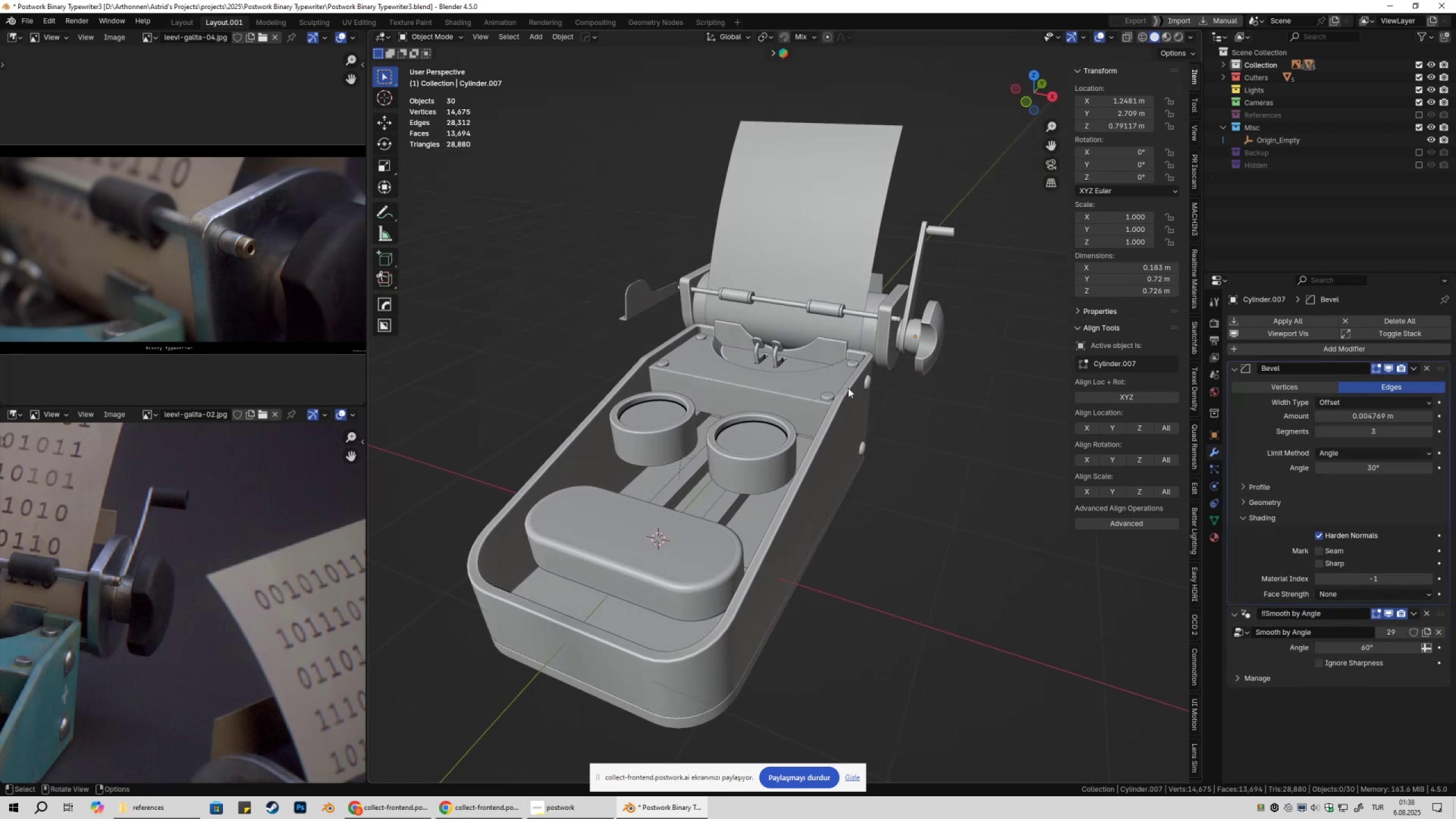 
key(Control+ControlLeft)
 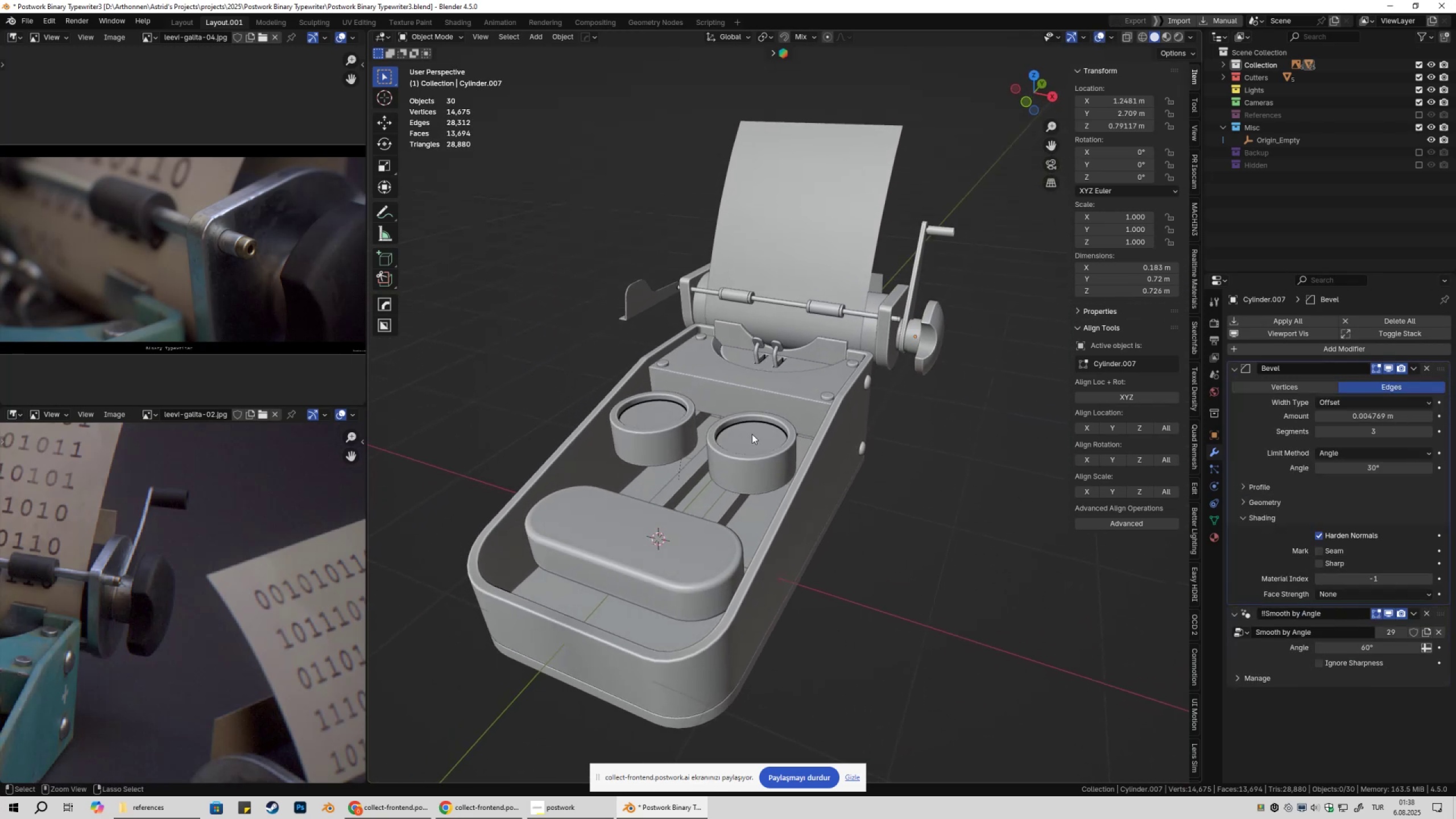 
key(Control+S)
 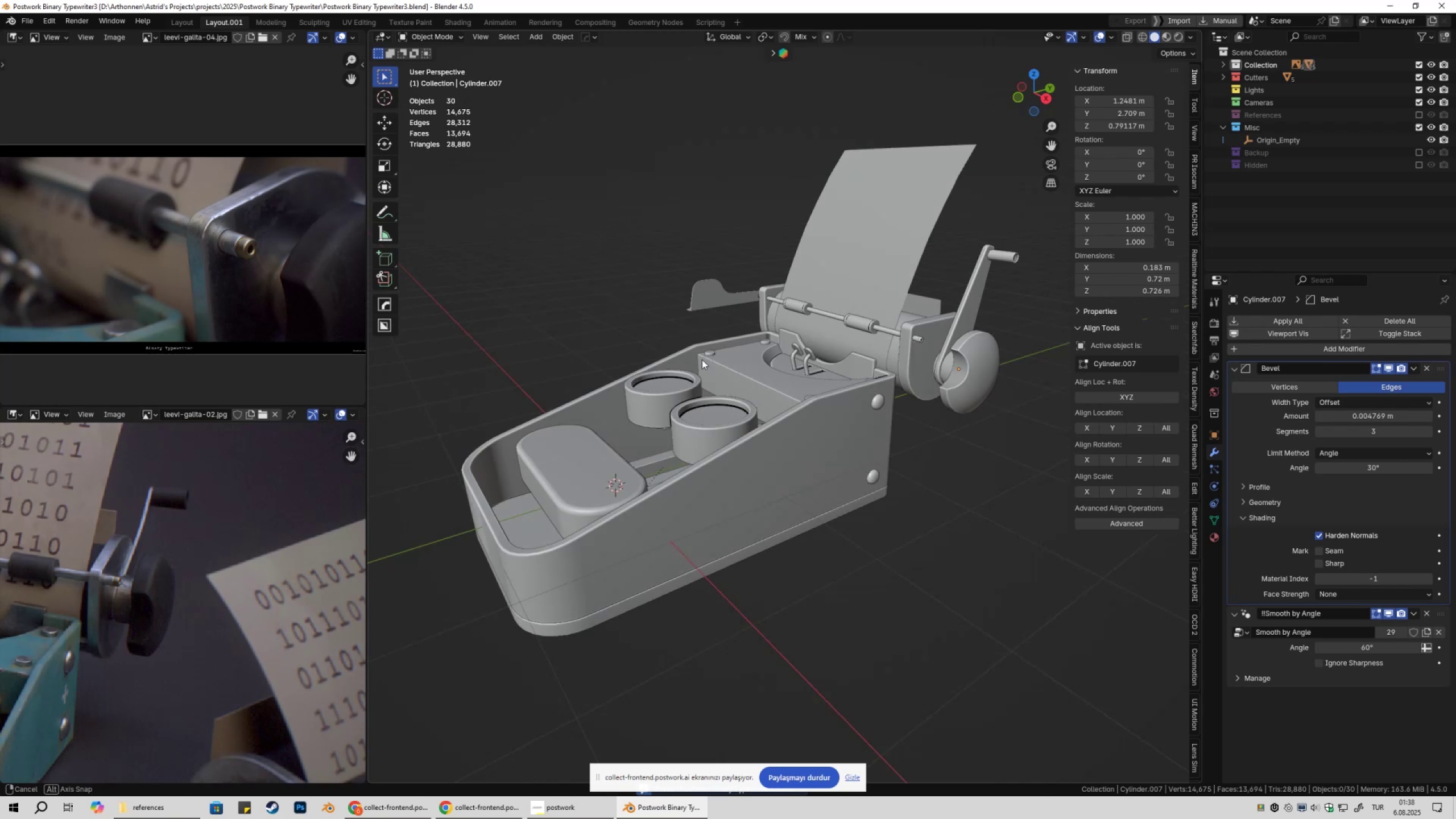 
scroll: coordinate [986, 299], scroll_direction: up, amount: 2.0
 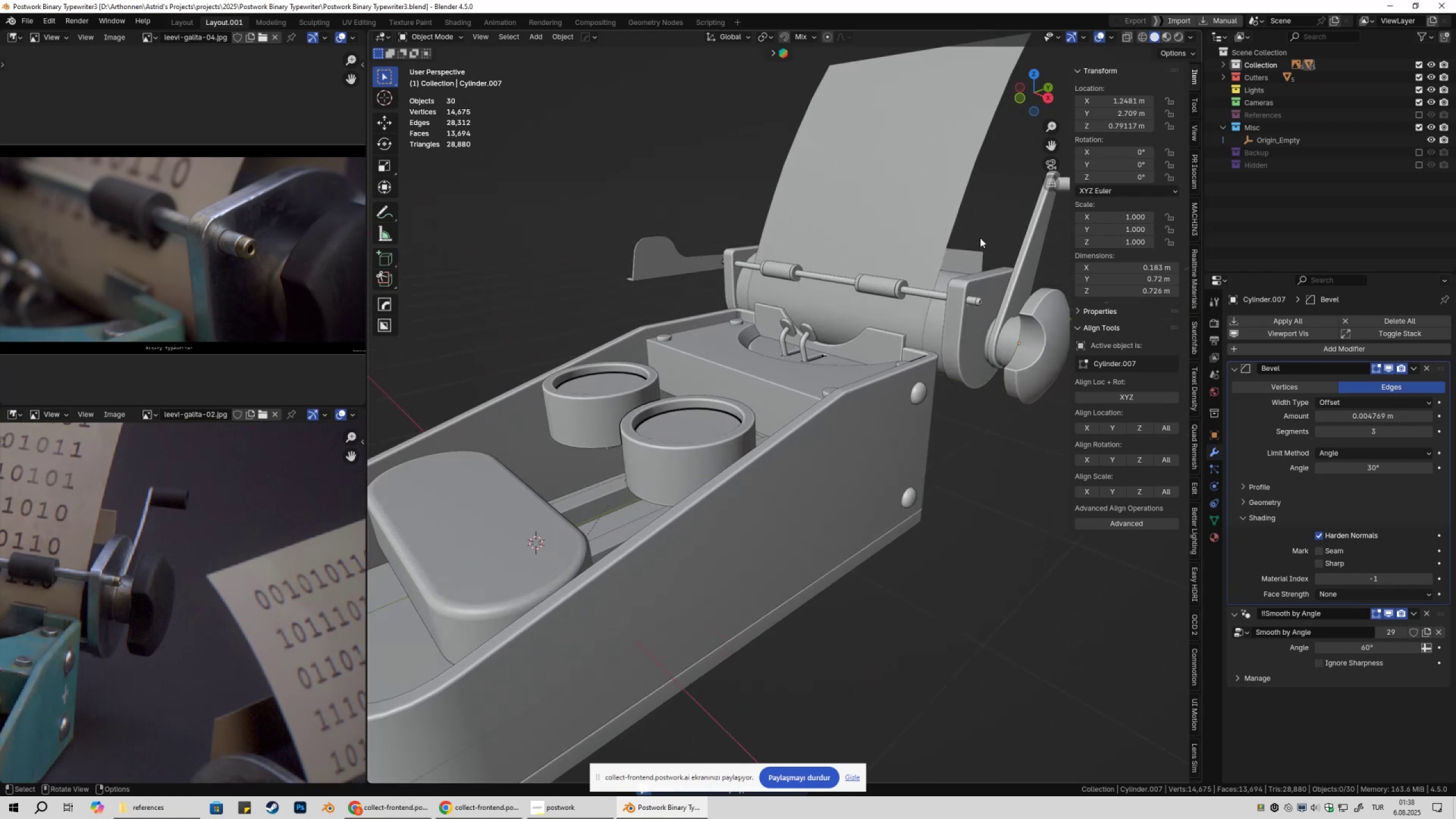 
hold_key(key=ShiftLeft, duration=0.31)
 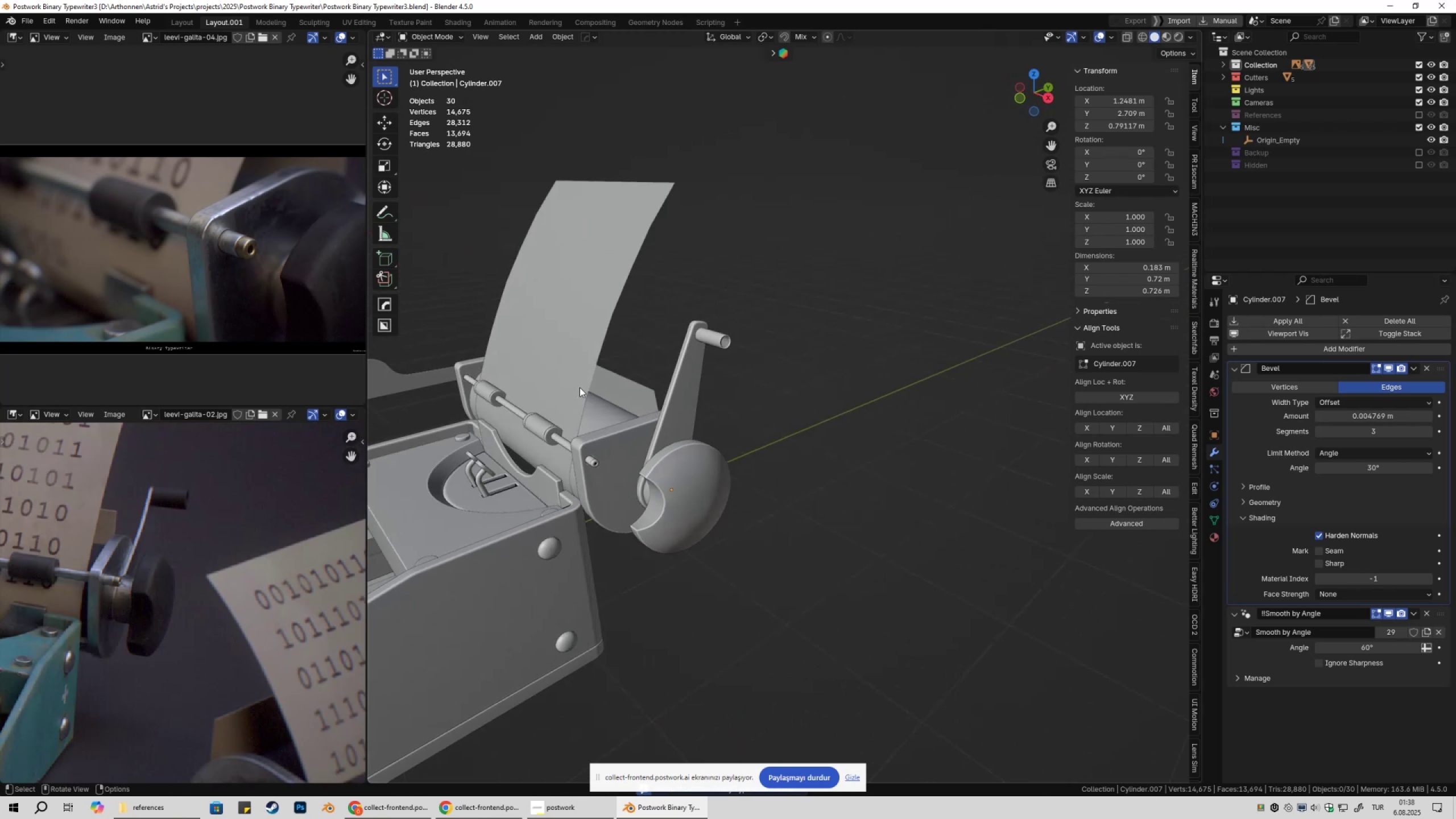 
scroll: coordinate [585, 388], scroll_direction: up, amount: 2.0
 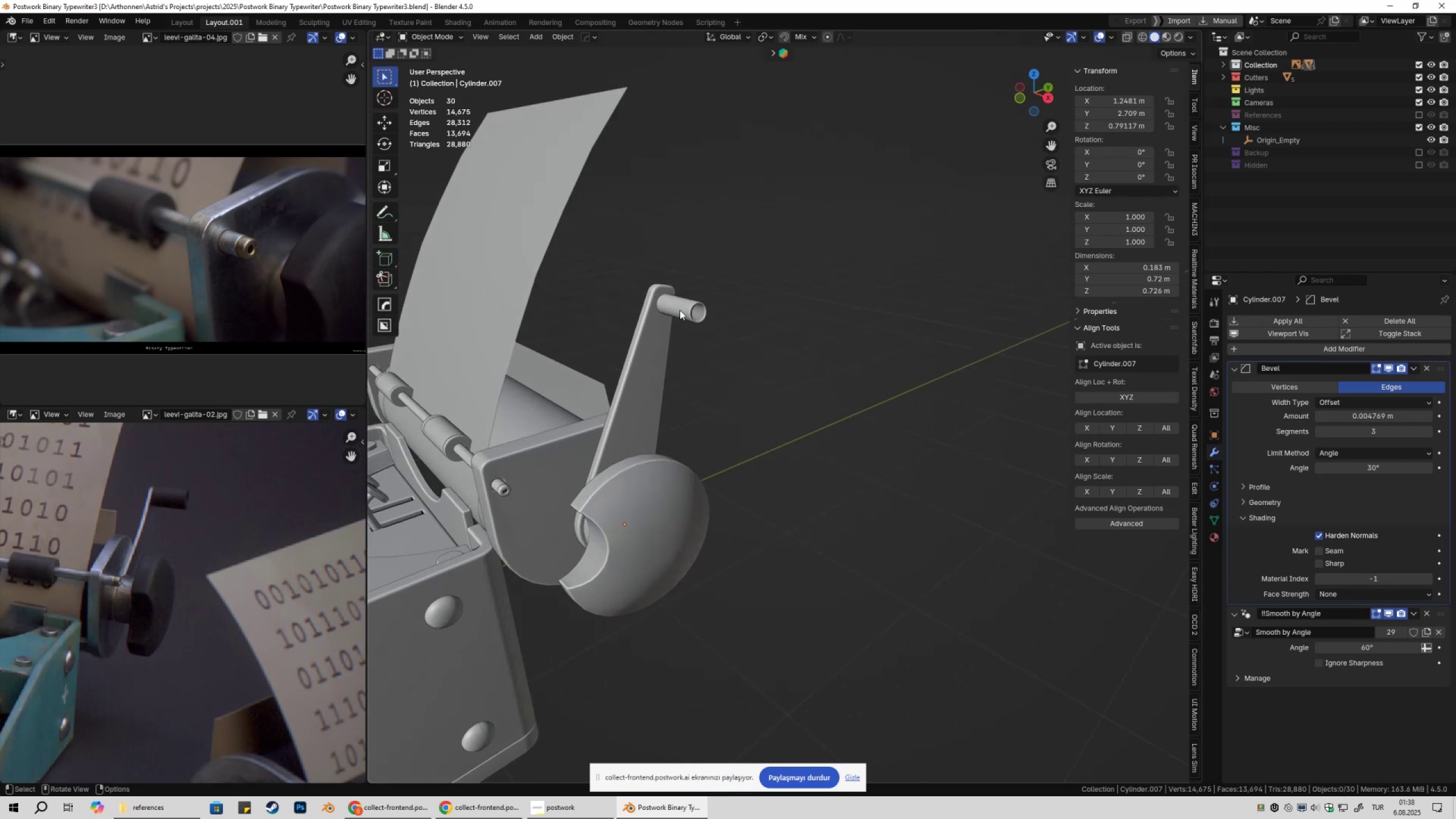 
left_click([680, 310])
 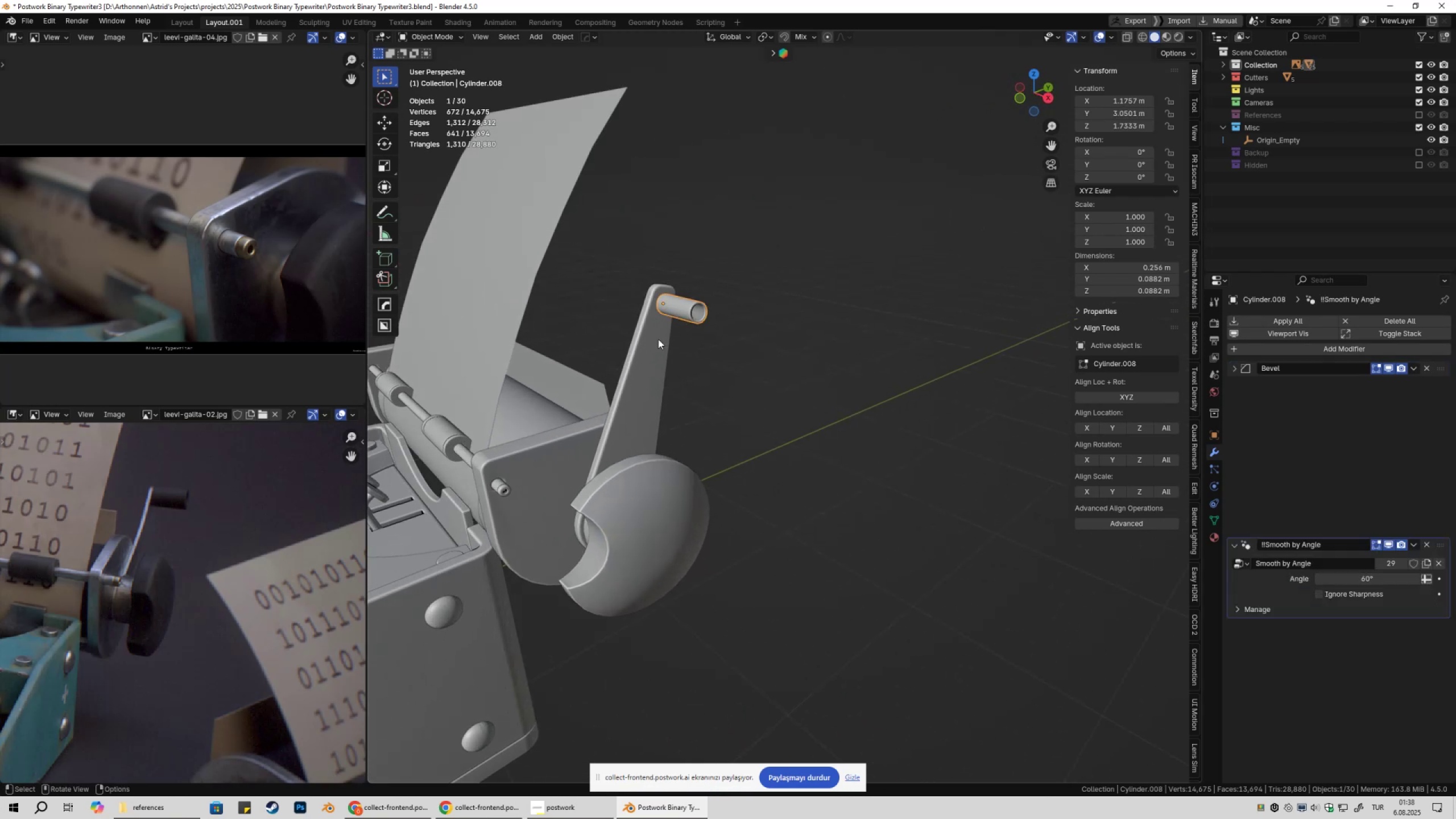 
hold_key(key=ShiftLeft, duration=0.78)
double_click([633, 385])
 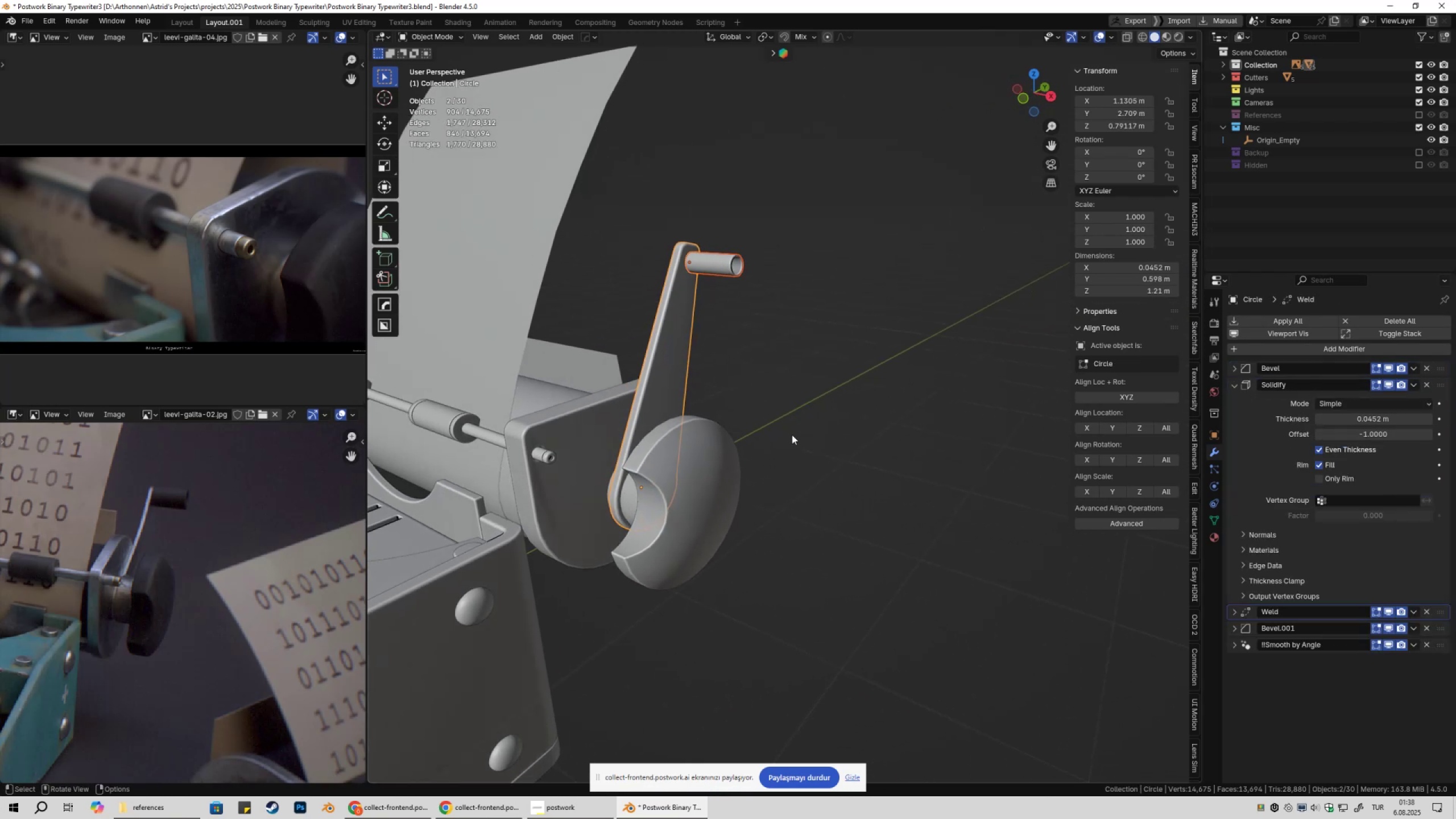 
 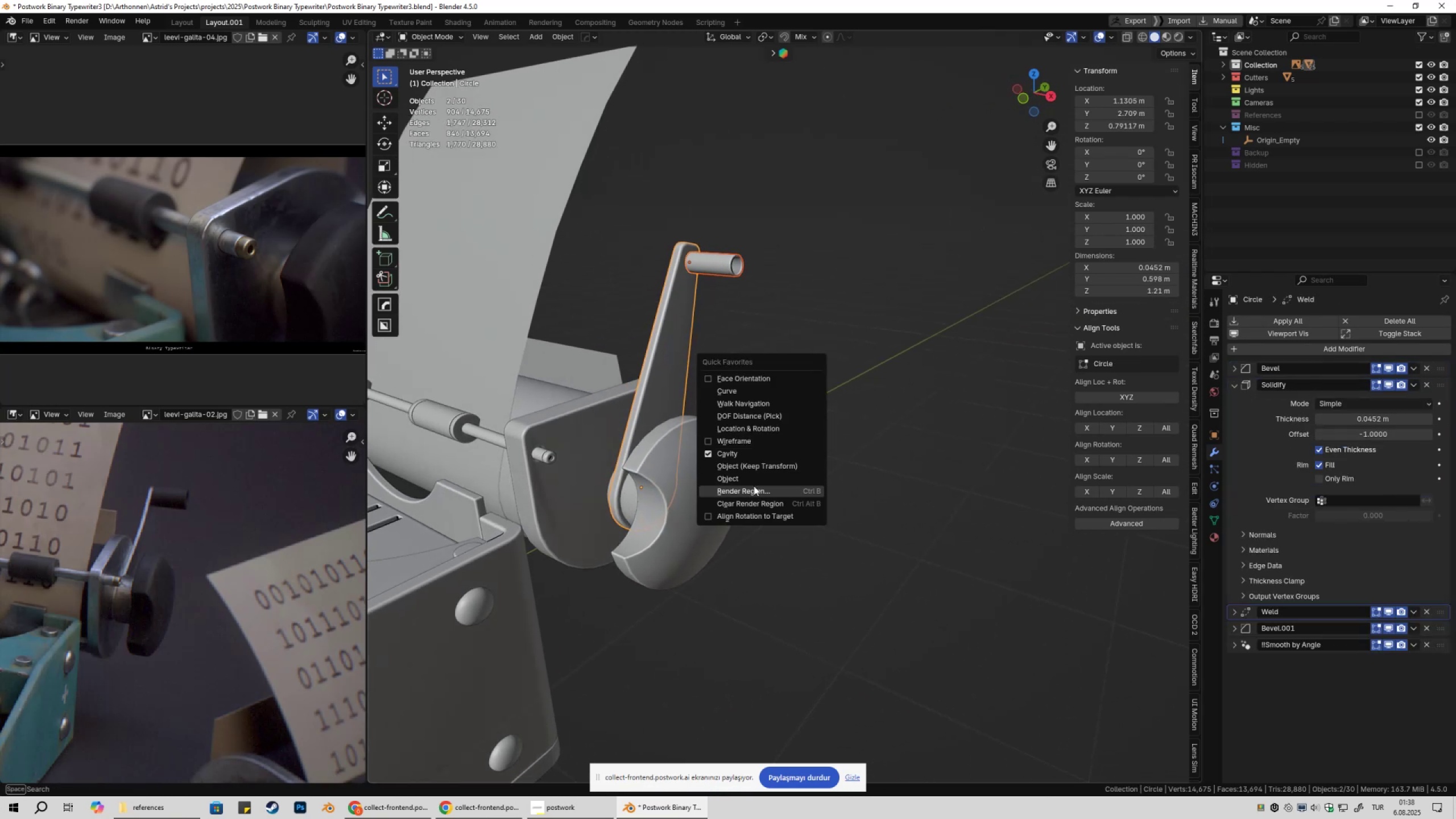 
left_click([752, 483])
 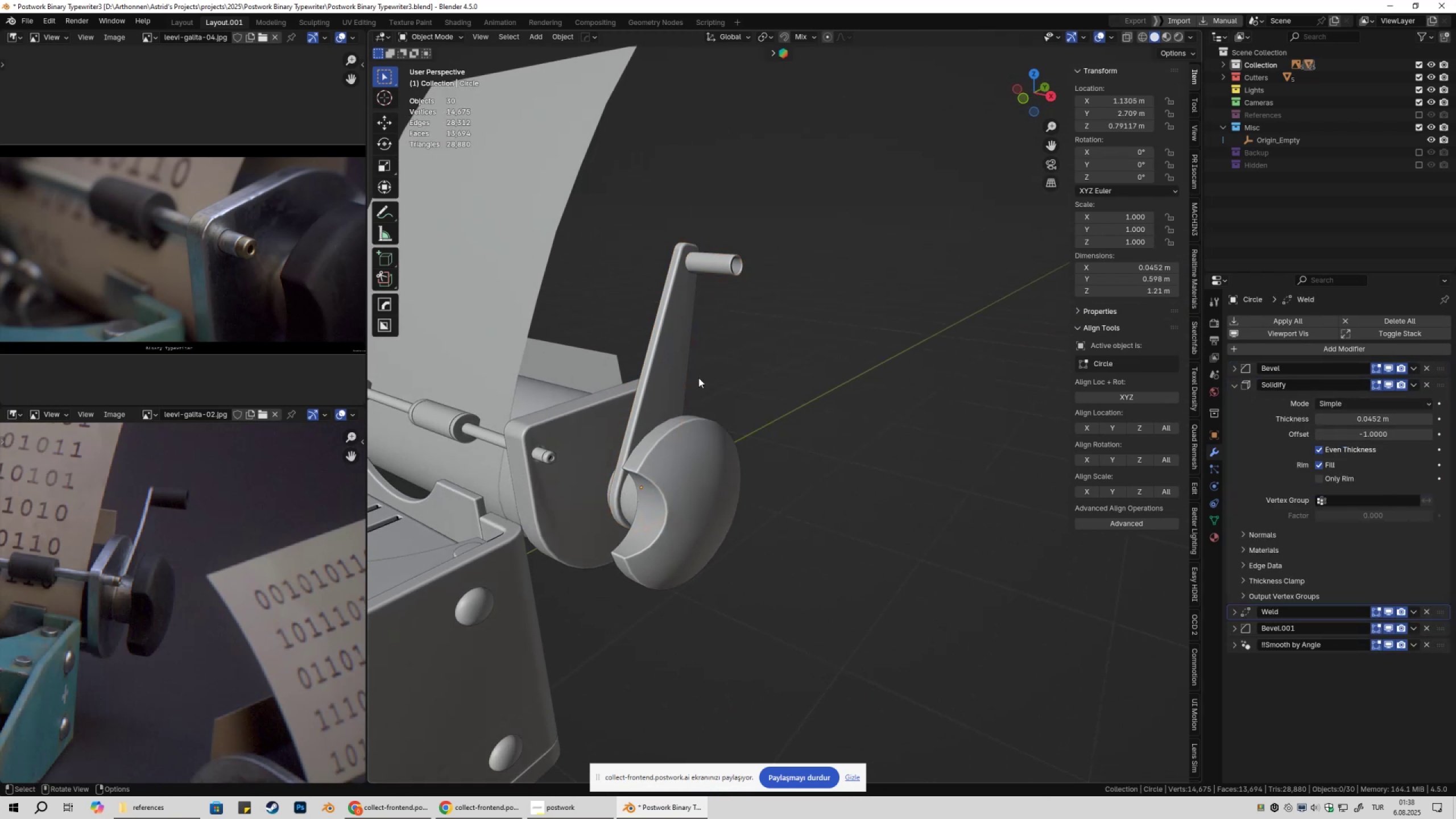 
triple_click([667, 375])
 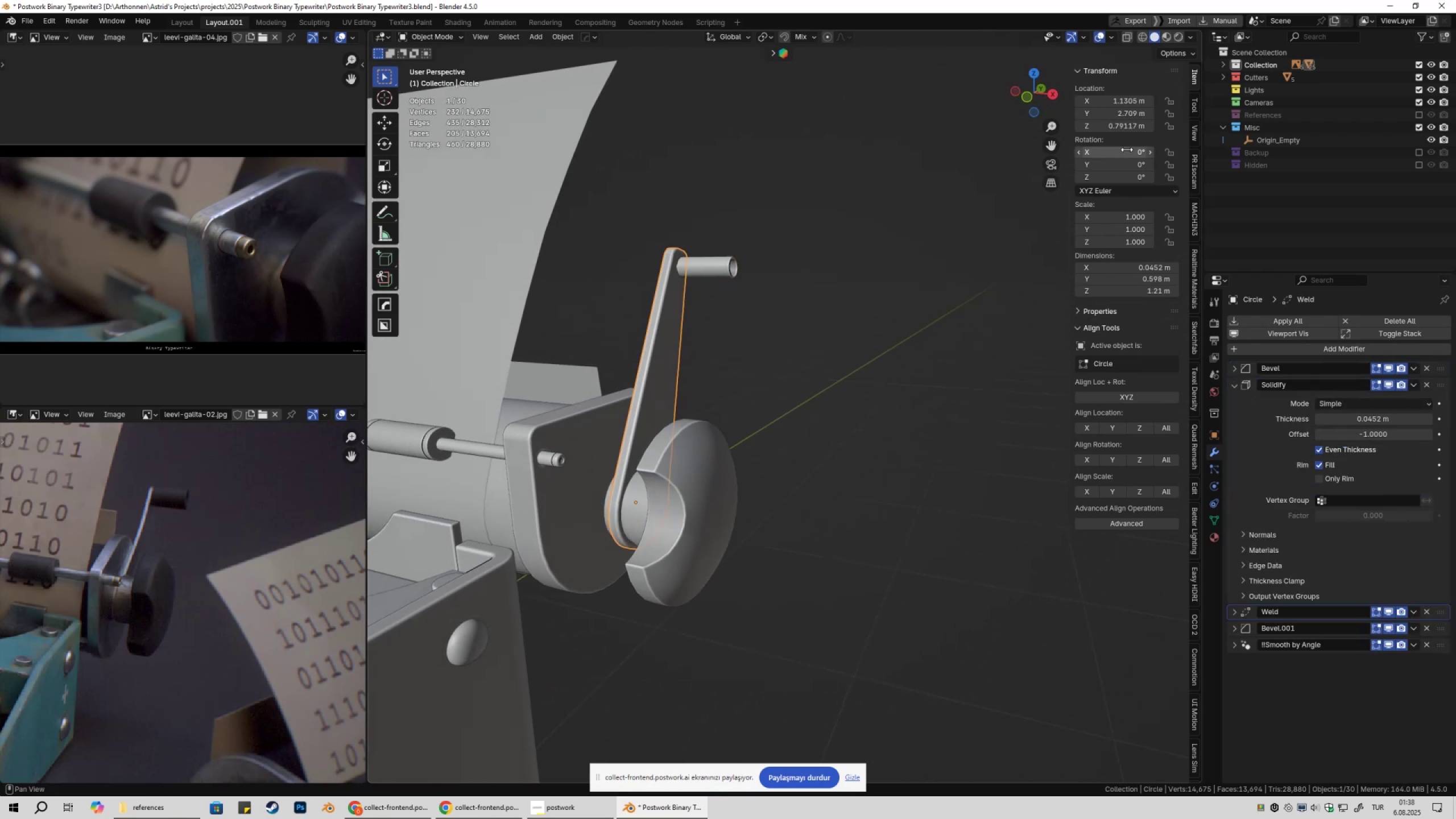 
left_click_drag(start_coordinate=[1115, 148], to_coordinate=[1114, 160])
 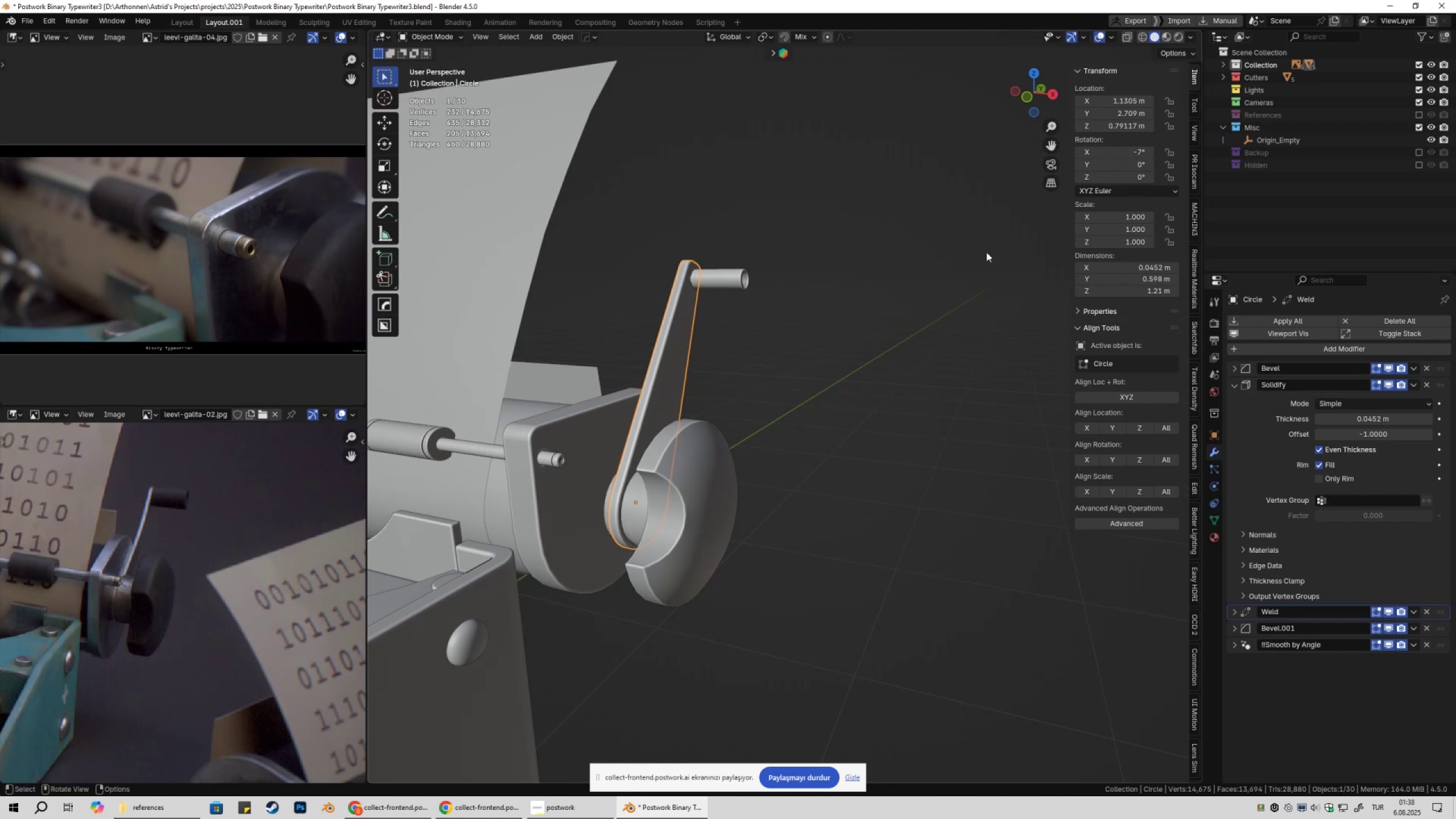 
scroll: coordinate [875, 339], scroll_direction: down, amount: 3.0
 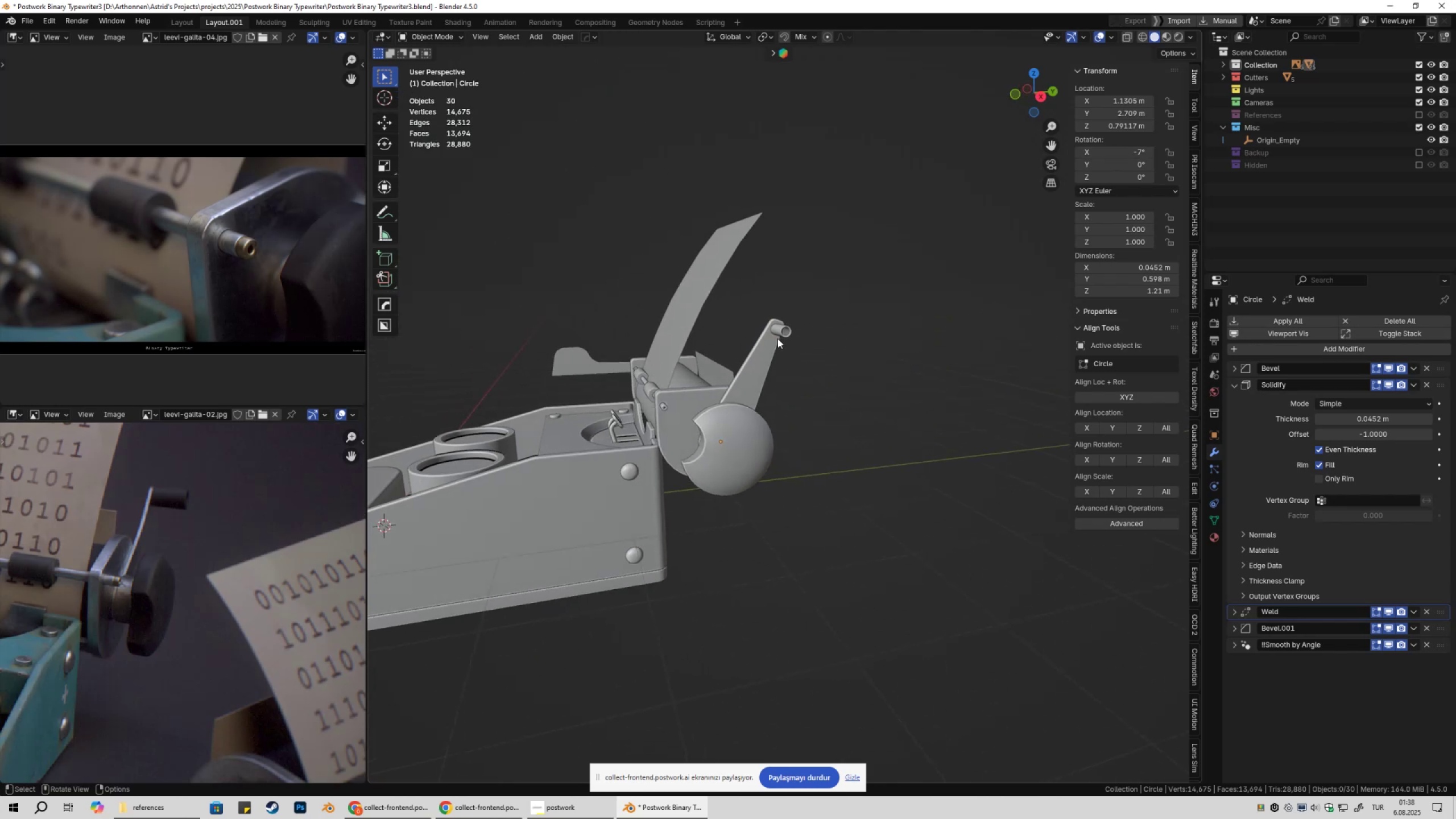 
left_click([763, 358])
 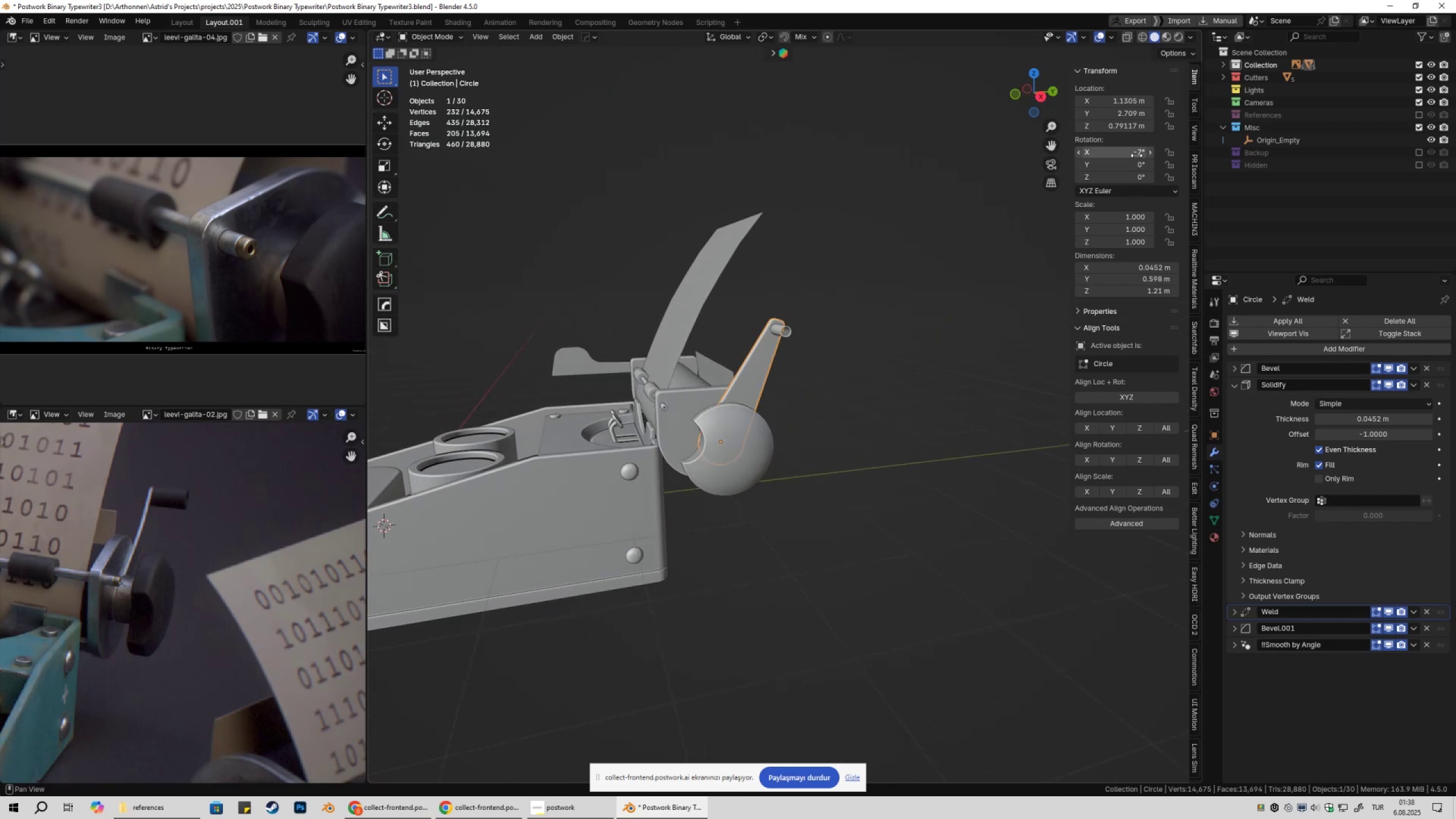 
left_click_drag(start_coordinate=[1134, 155], to_coordinate=[1122, 160])
 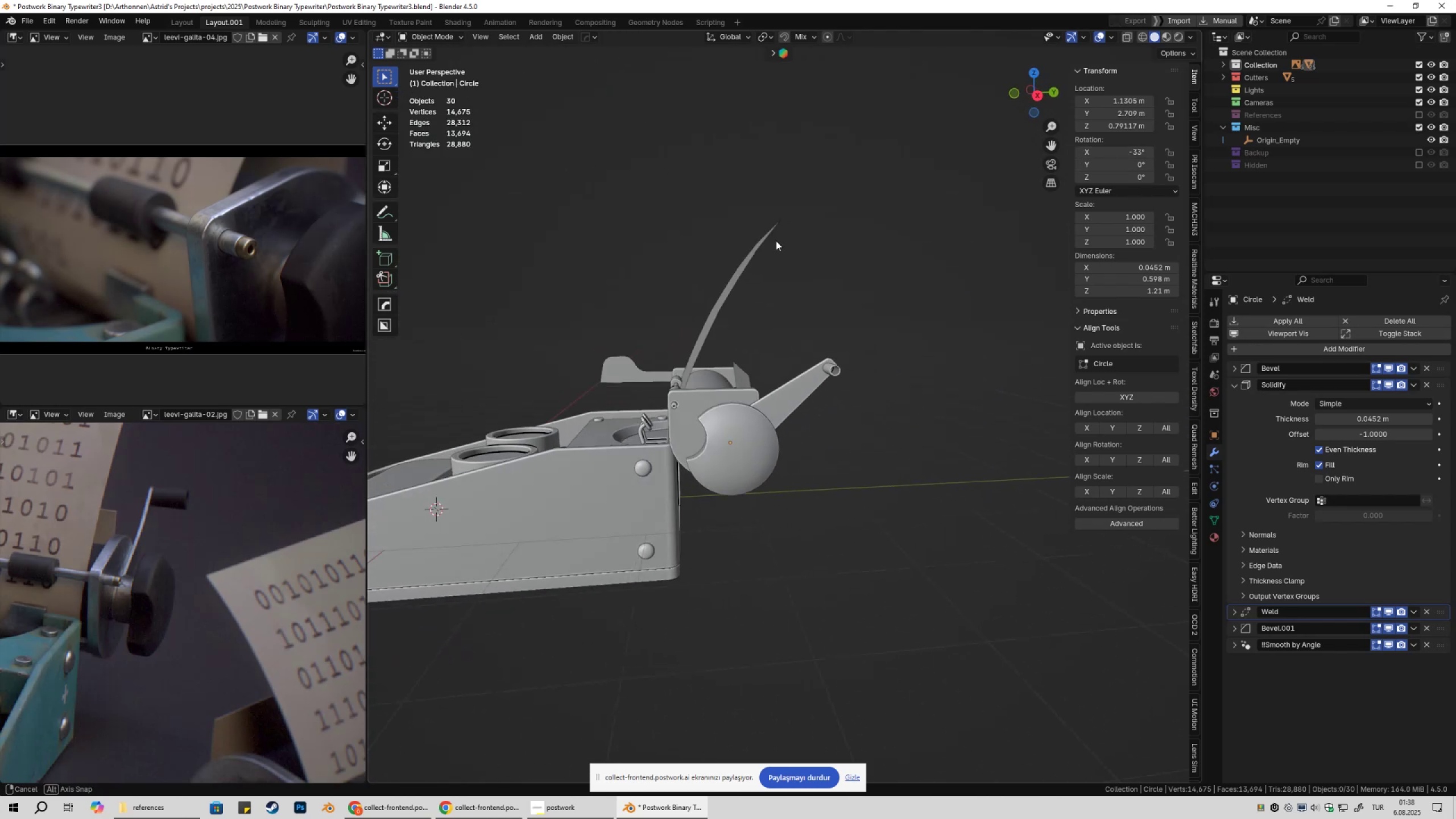 
left_click([770, 403])
 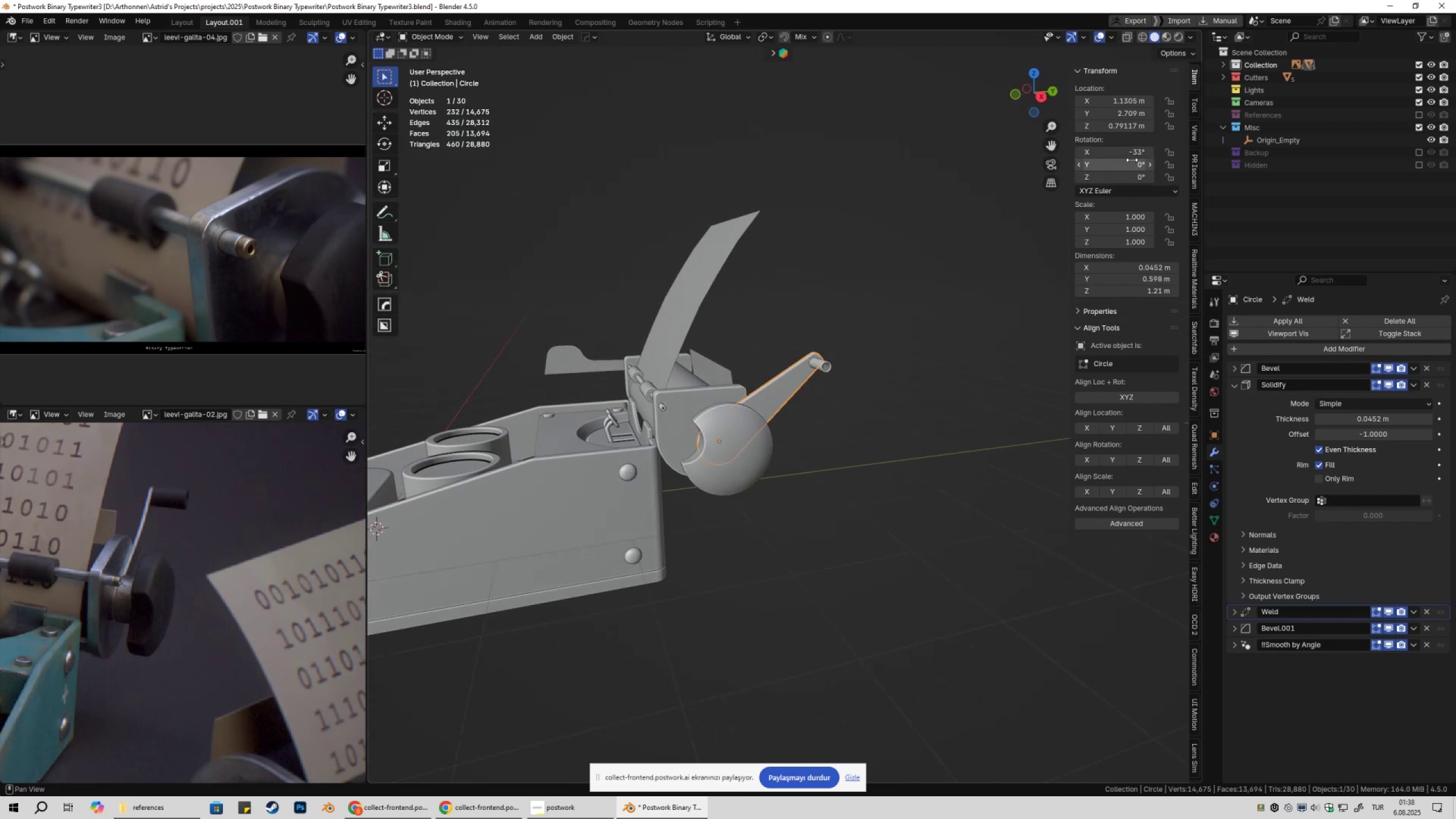 
left_click_drag(start_coordinate=[1131, 155], to_coordinate=[1141, 167])
 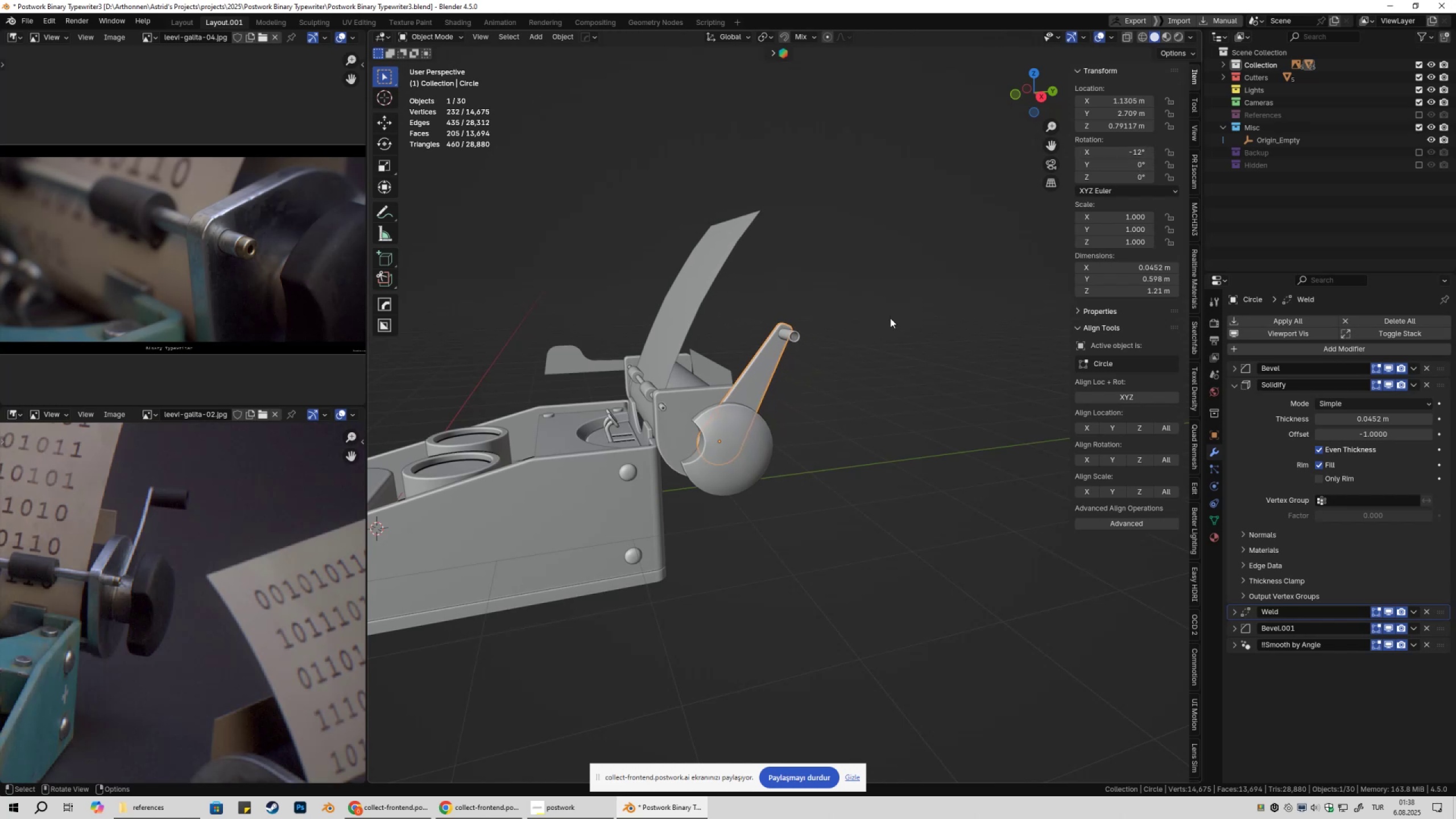 
left_click([890, 318])
 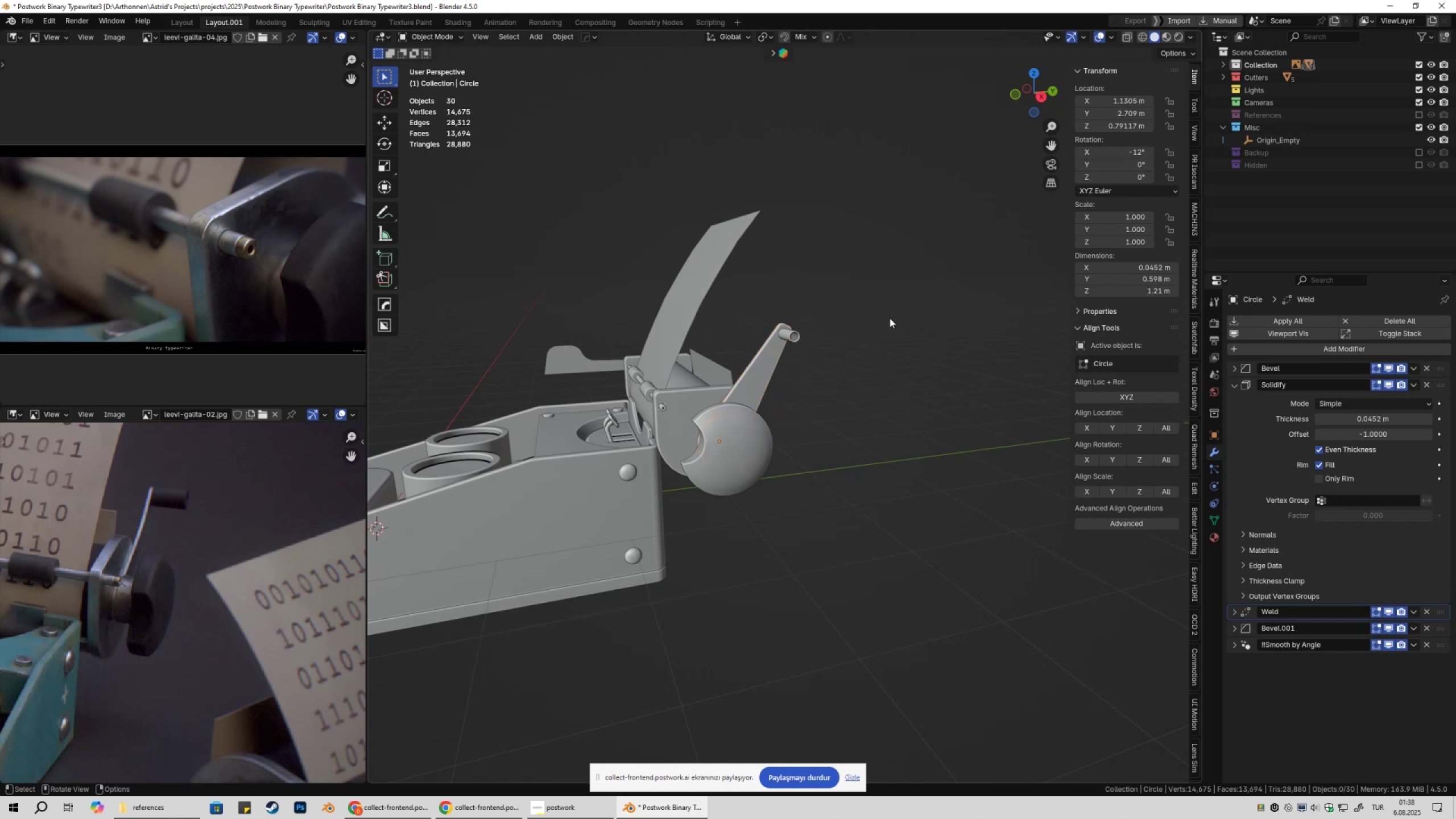 
scroll: coordinate [861, 355], scroll_direction: down, amount: 3.0
 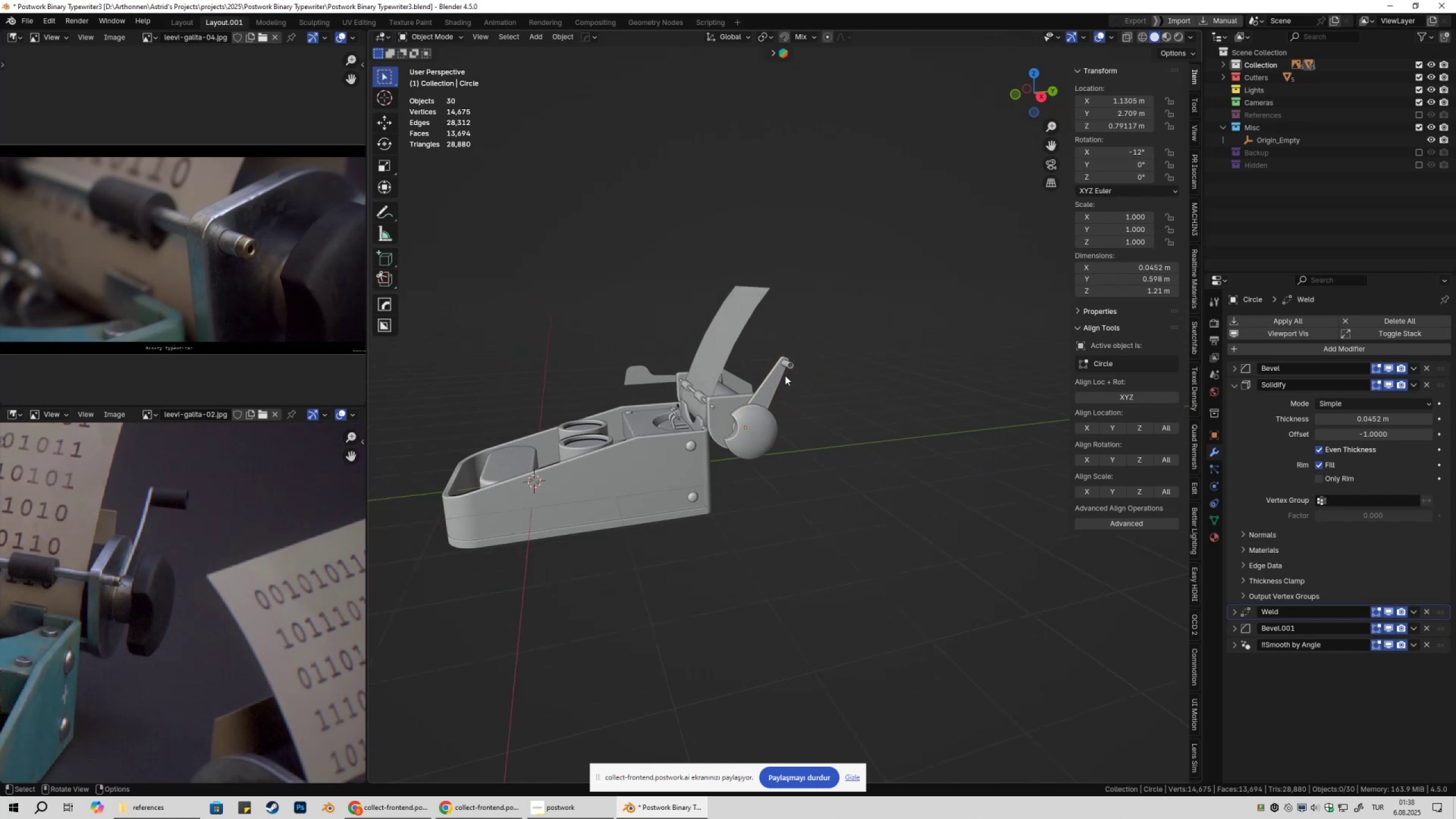 
key(Shift+ShiftLeft)
 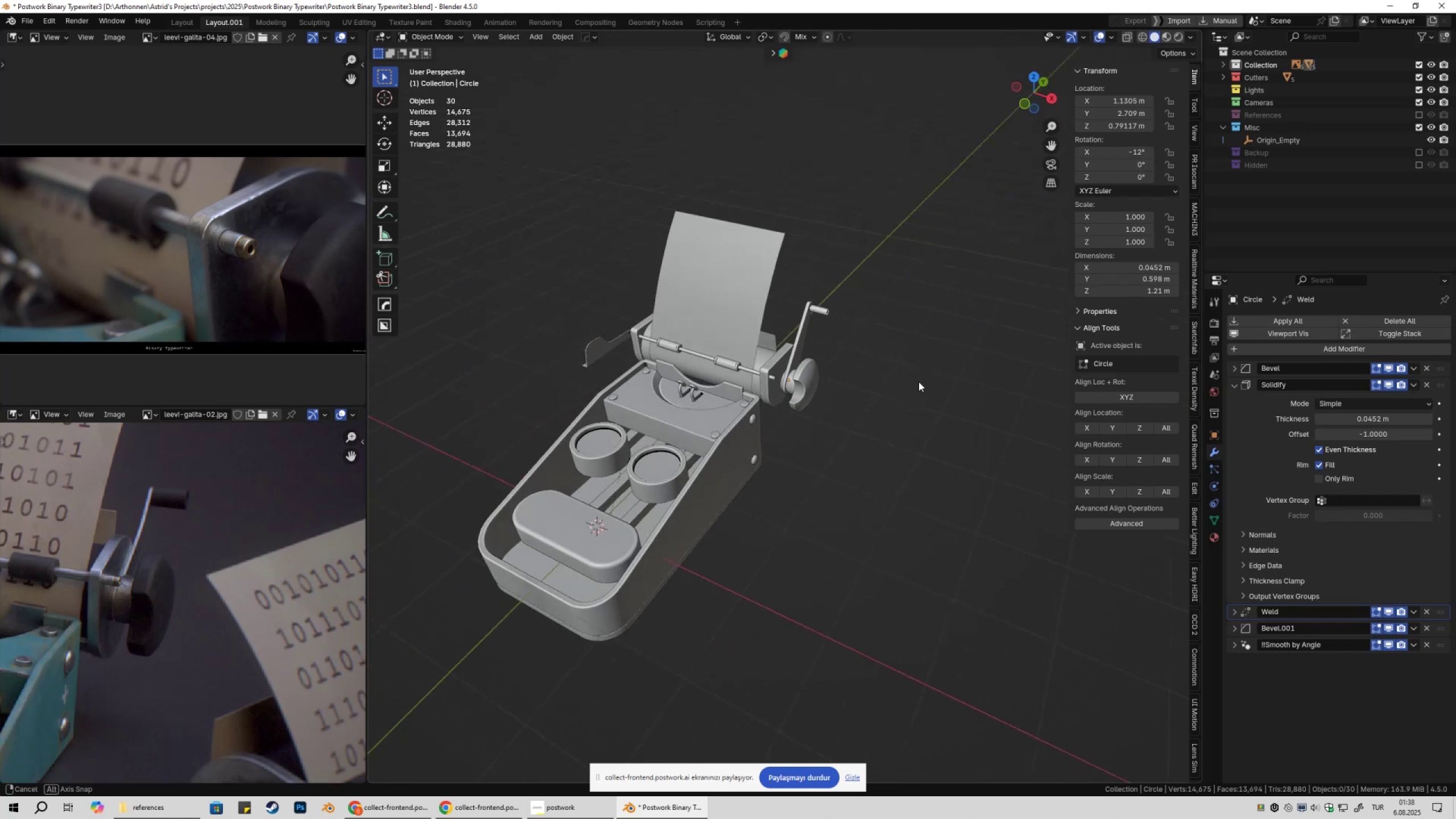 
key(Shift+ShiftLeft)
 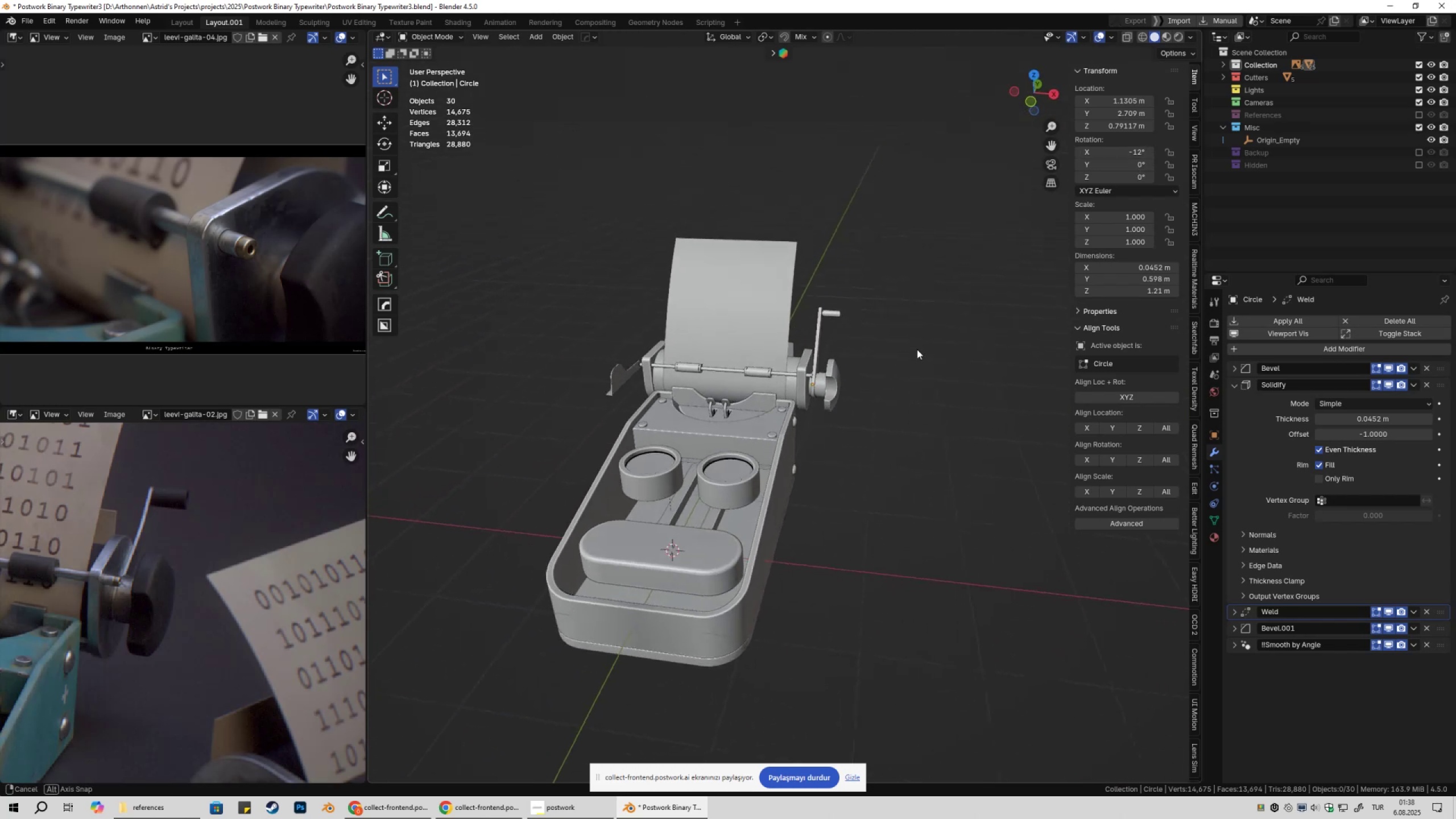 
key(Shift+ShiftLeft)
 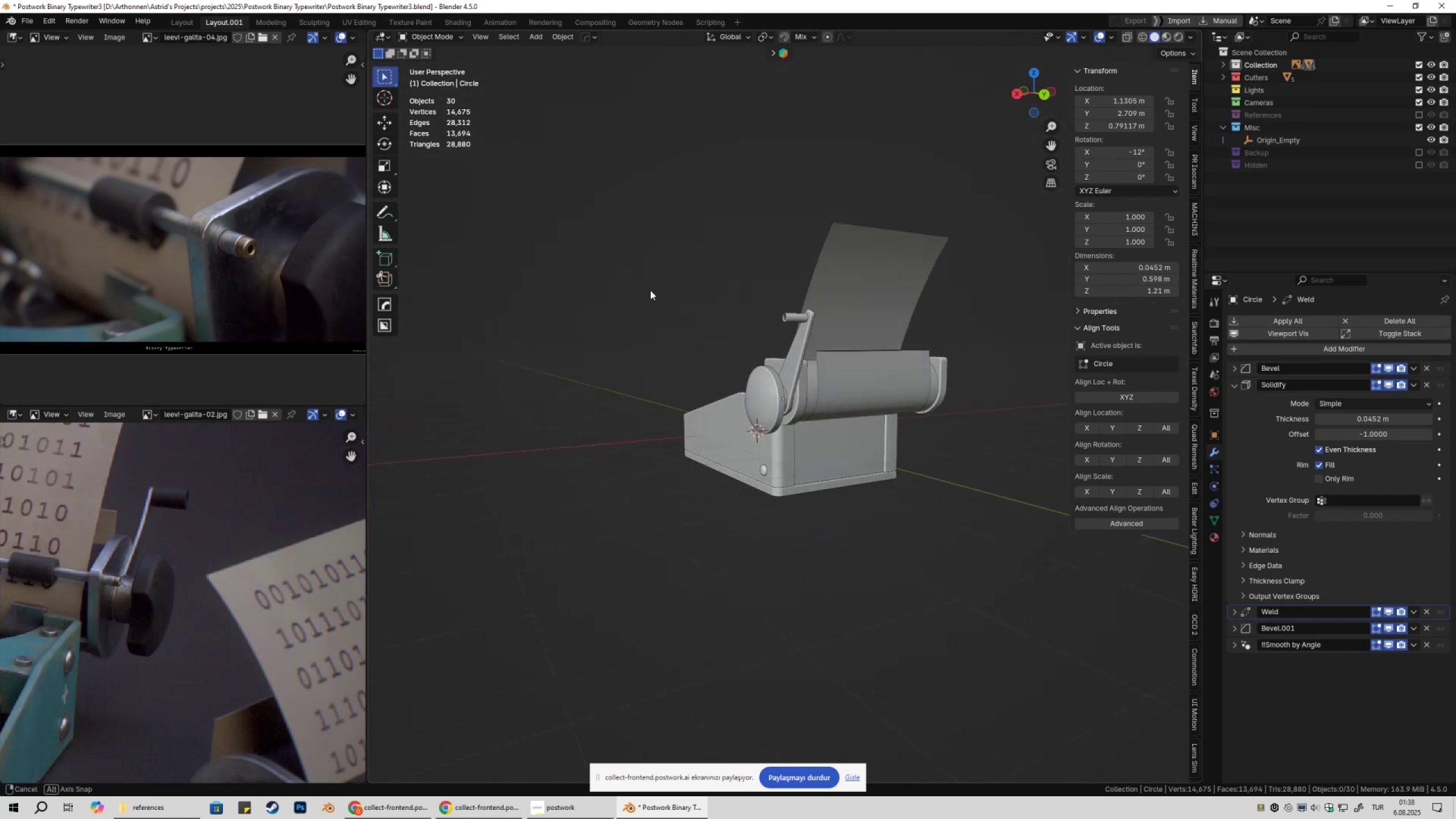 
key(Shift+ShiftLeft)
 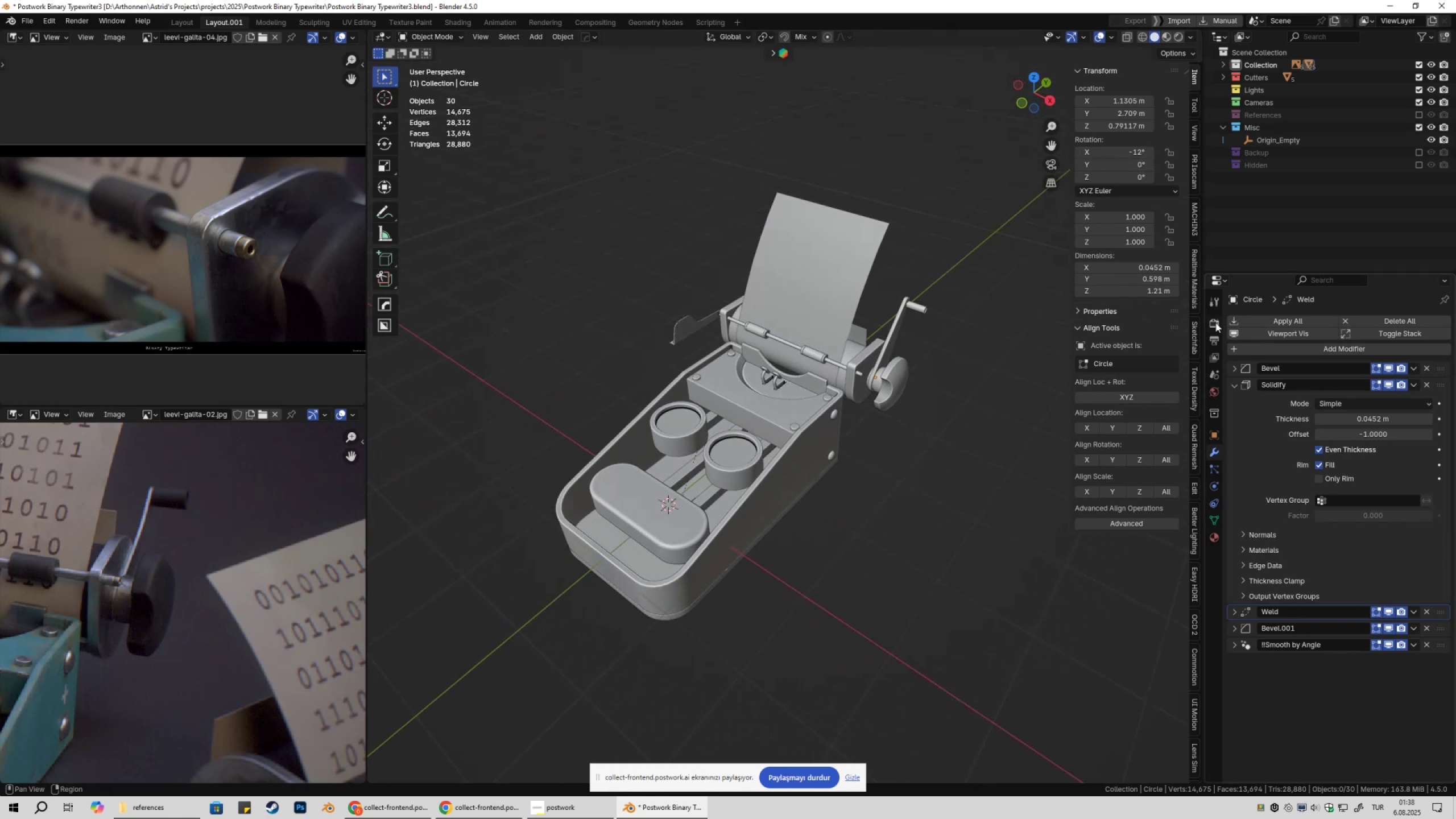 
left_click([1211, 316])
 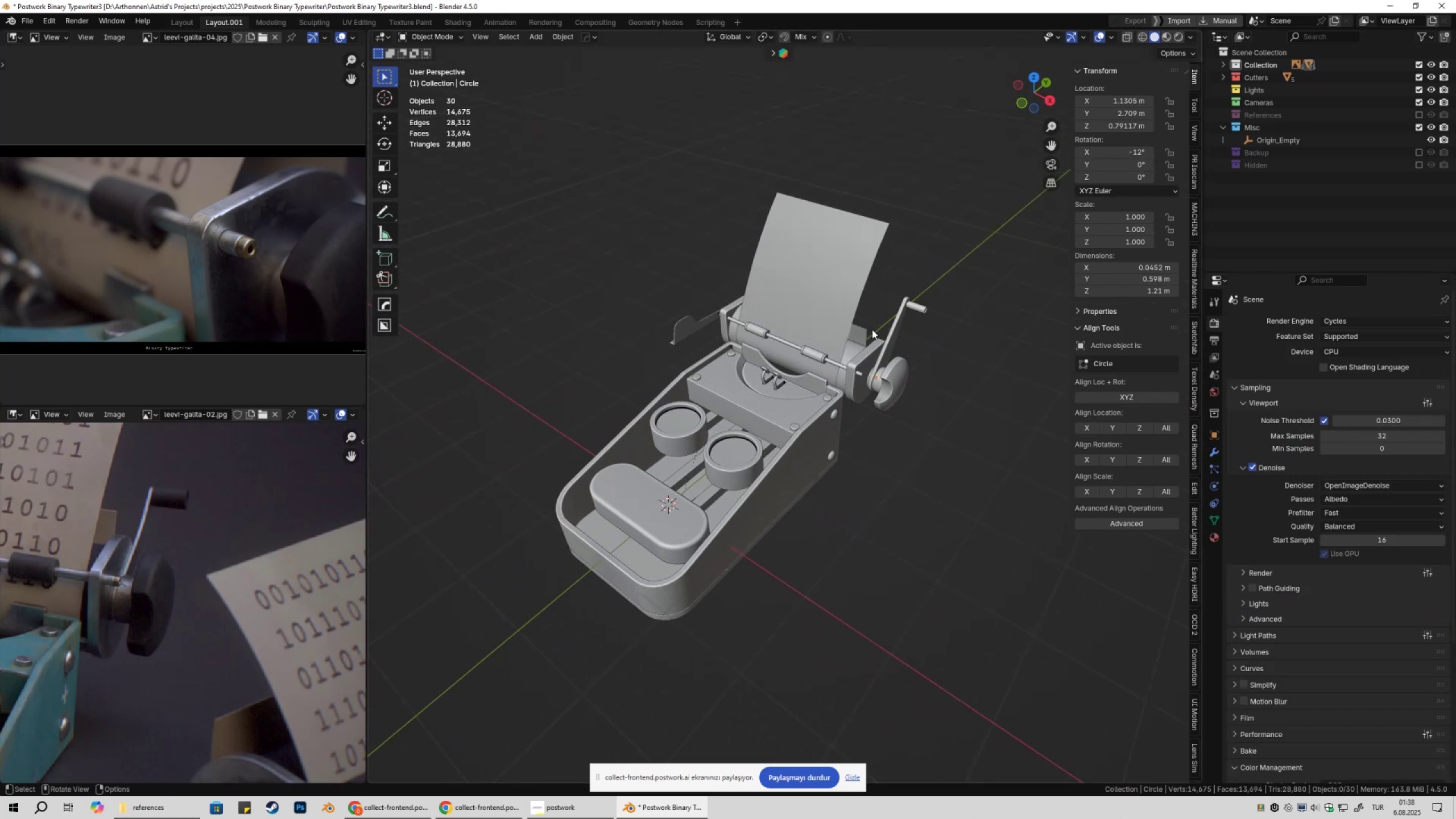 
key(Shift+ShiftLeft)
 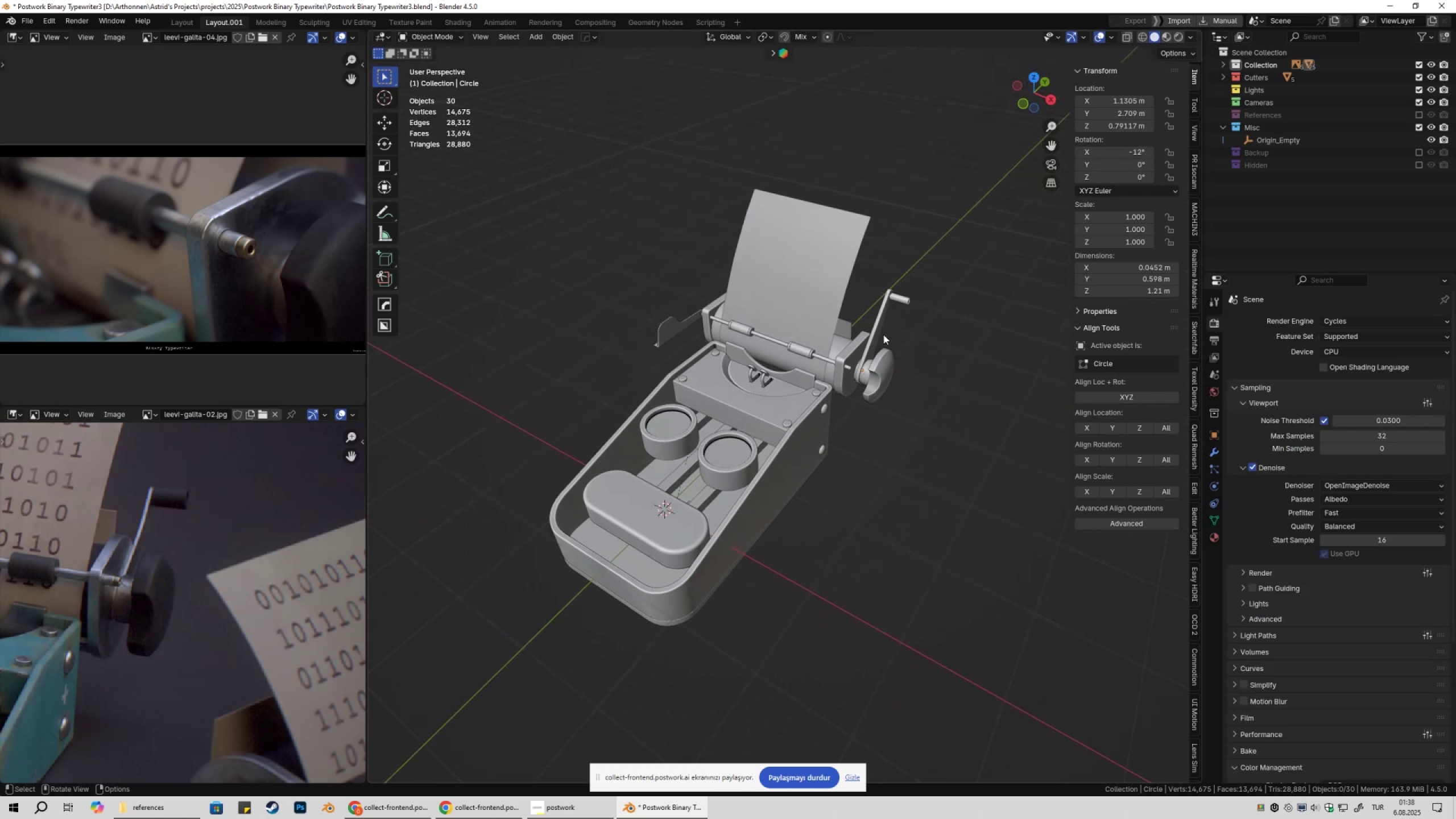 
key(Control+ControlLeft)
 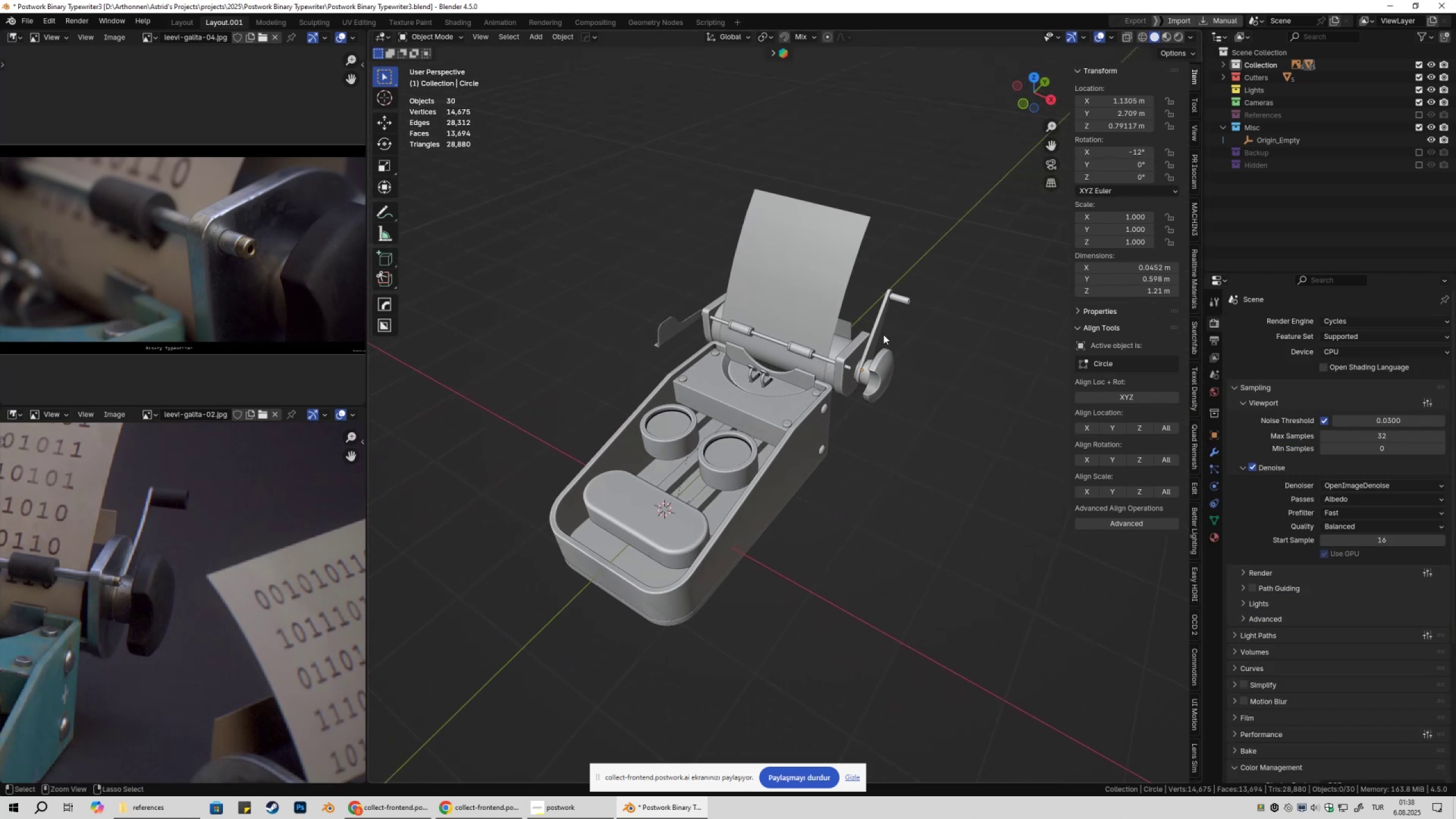 
key(Control+S)
 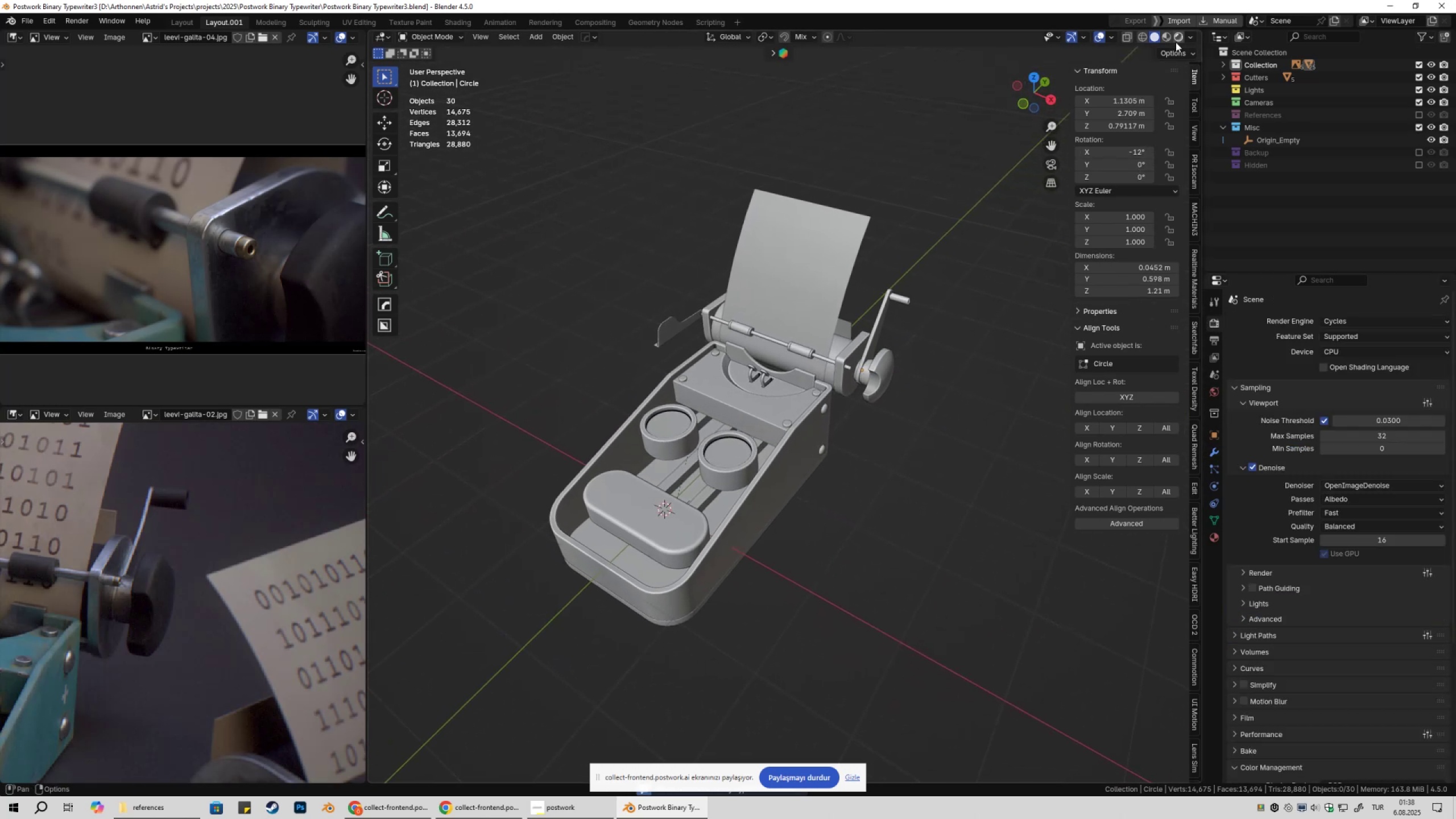 
left_click([1176, 42])
 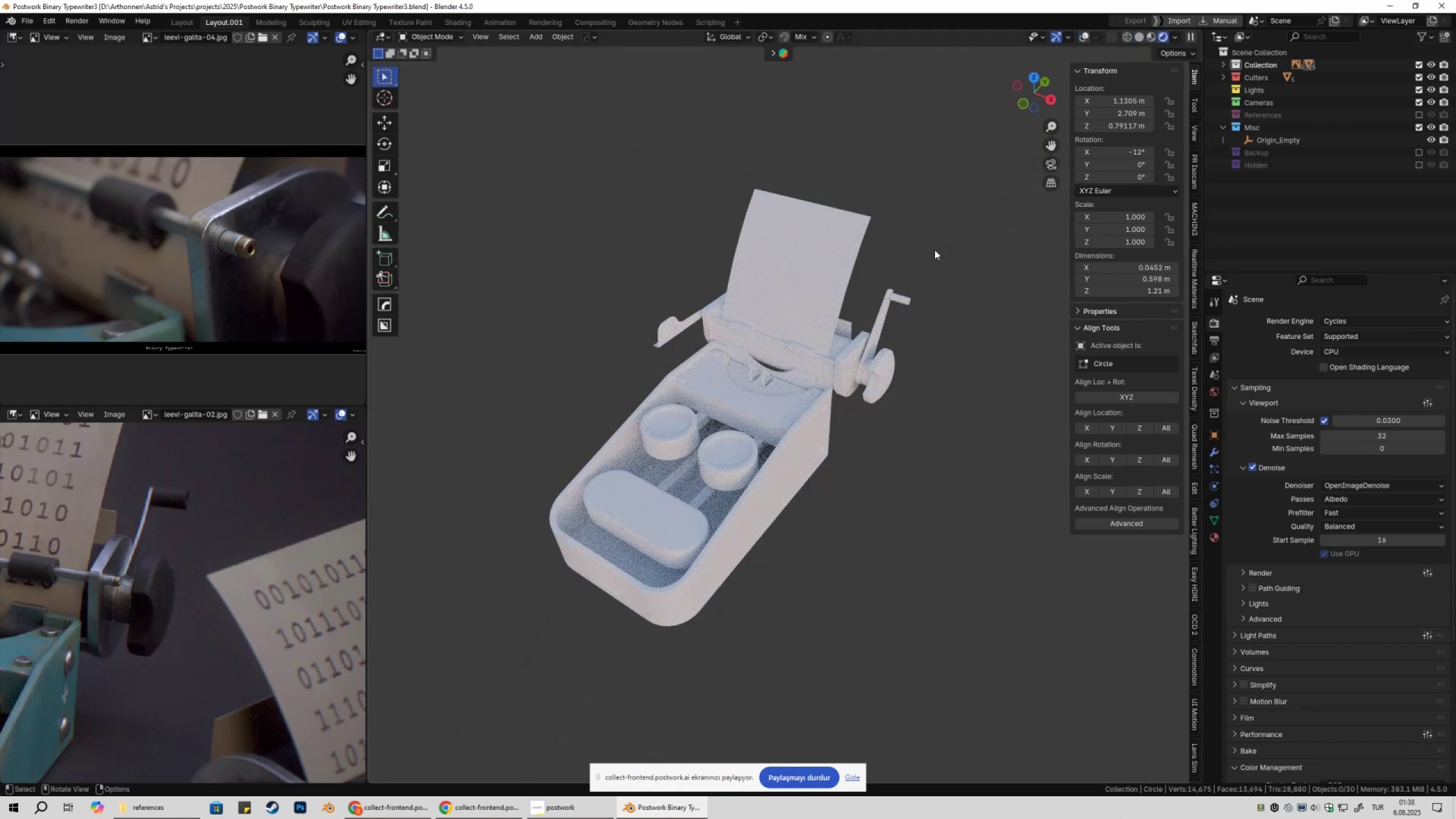 
wait(6.13)
 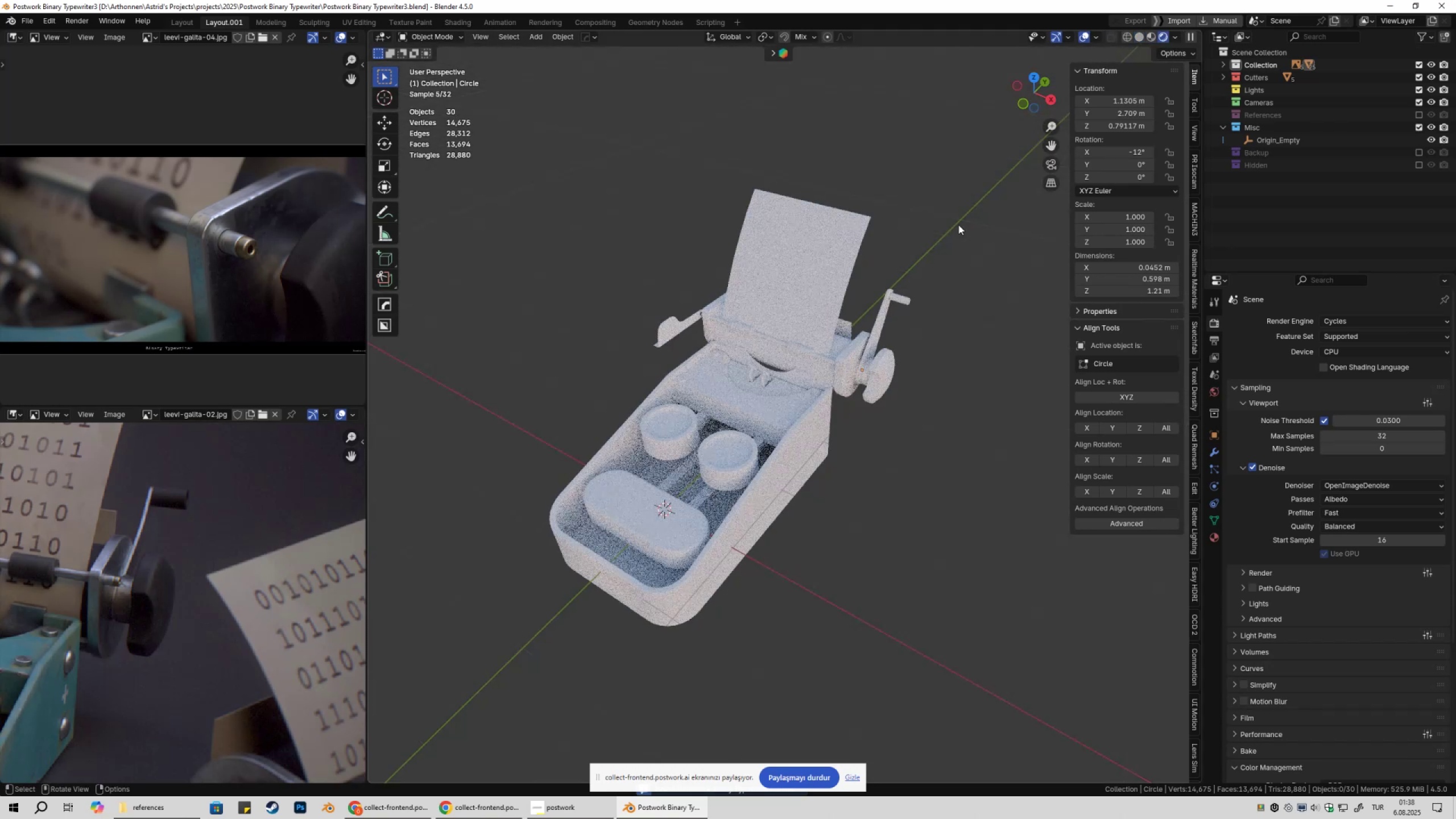 
scroll: coordinate [1272, 590], scroll_direction: down, amount: 5.0
 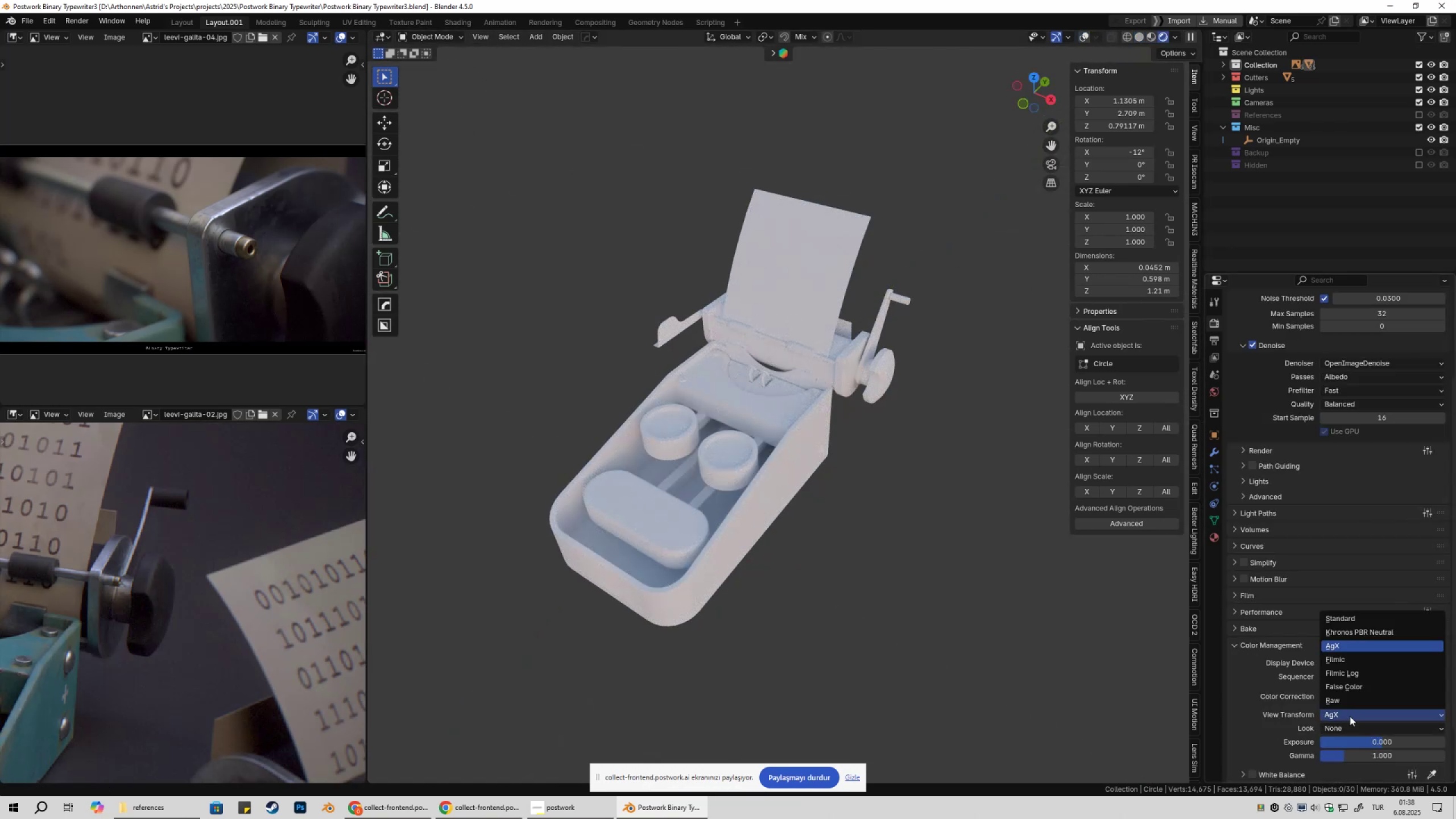 
left_click([1345, 615])
 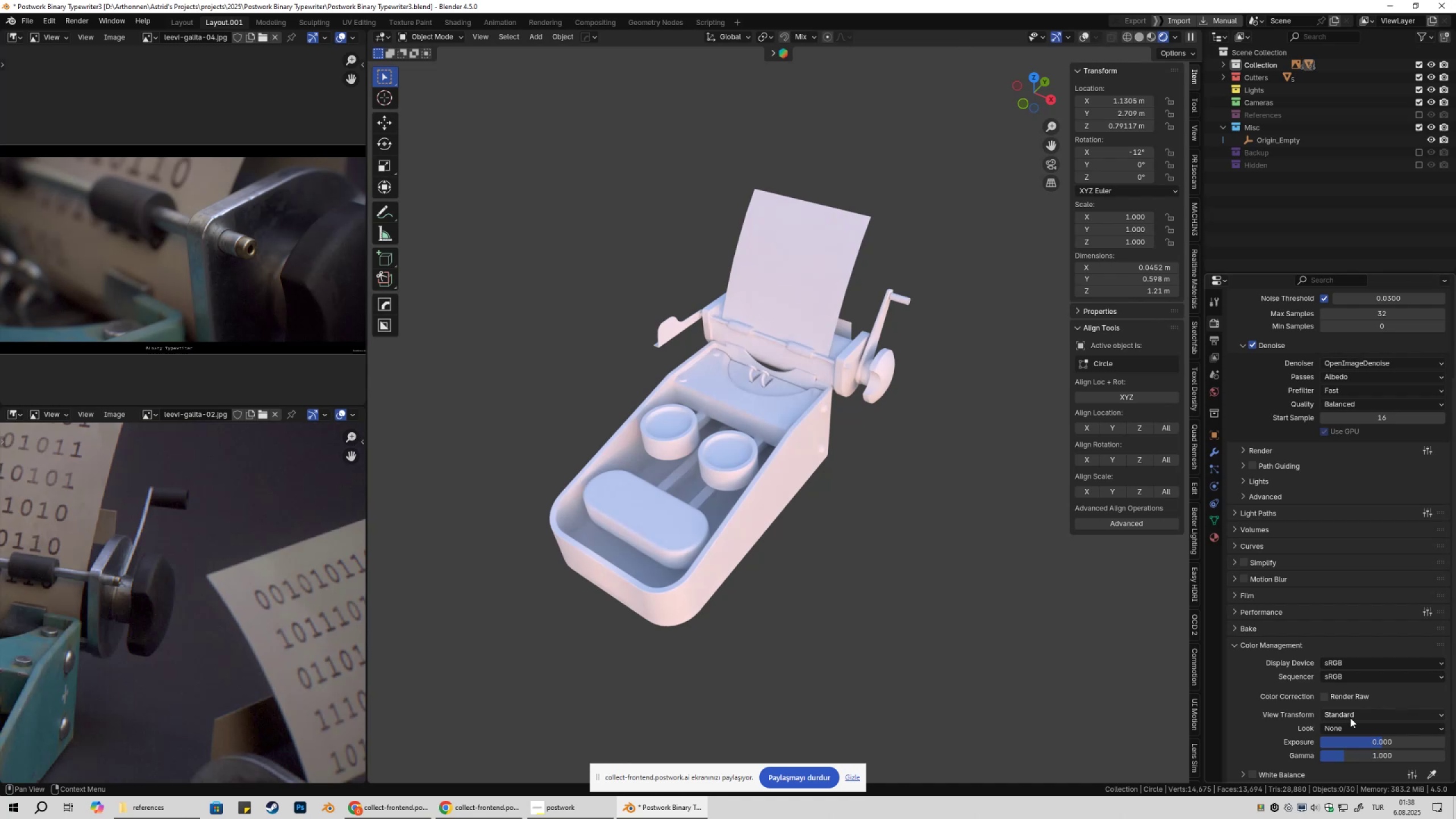 
left_click([1353, 715])
 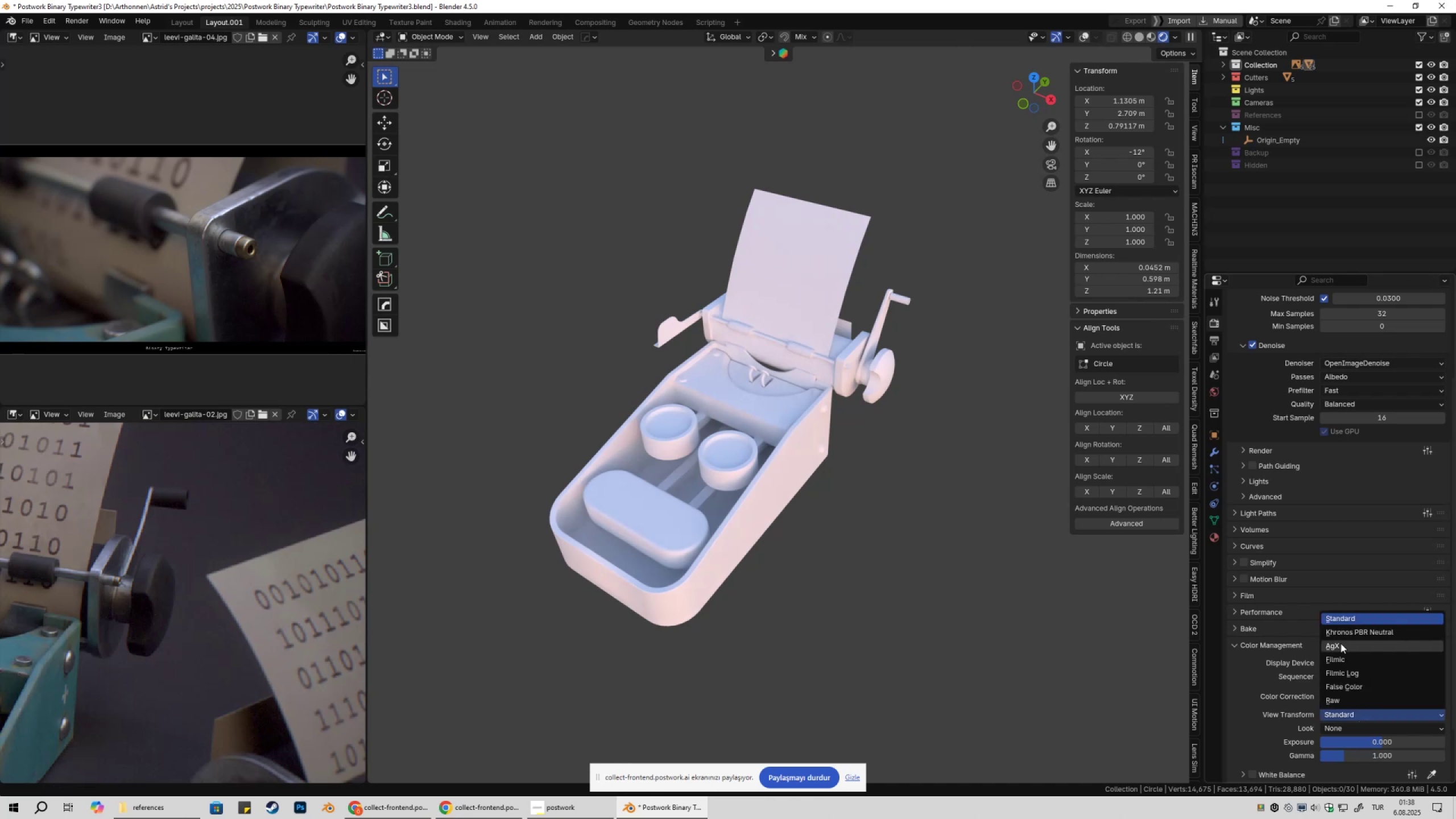 
left_click([1341, 643])
 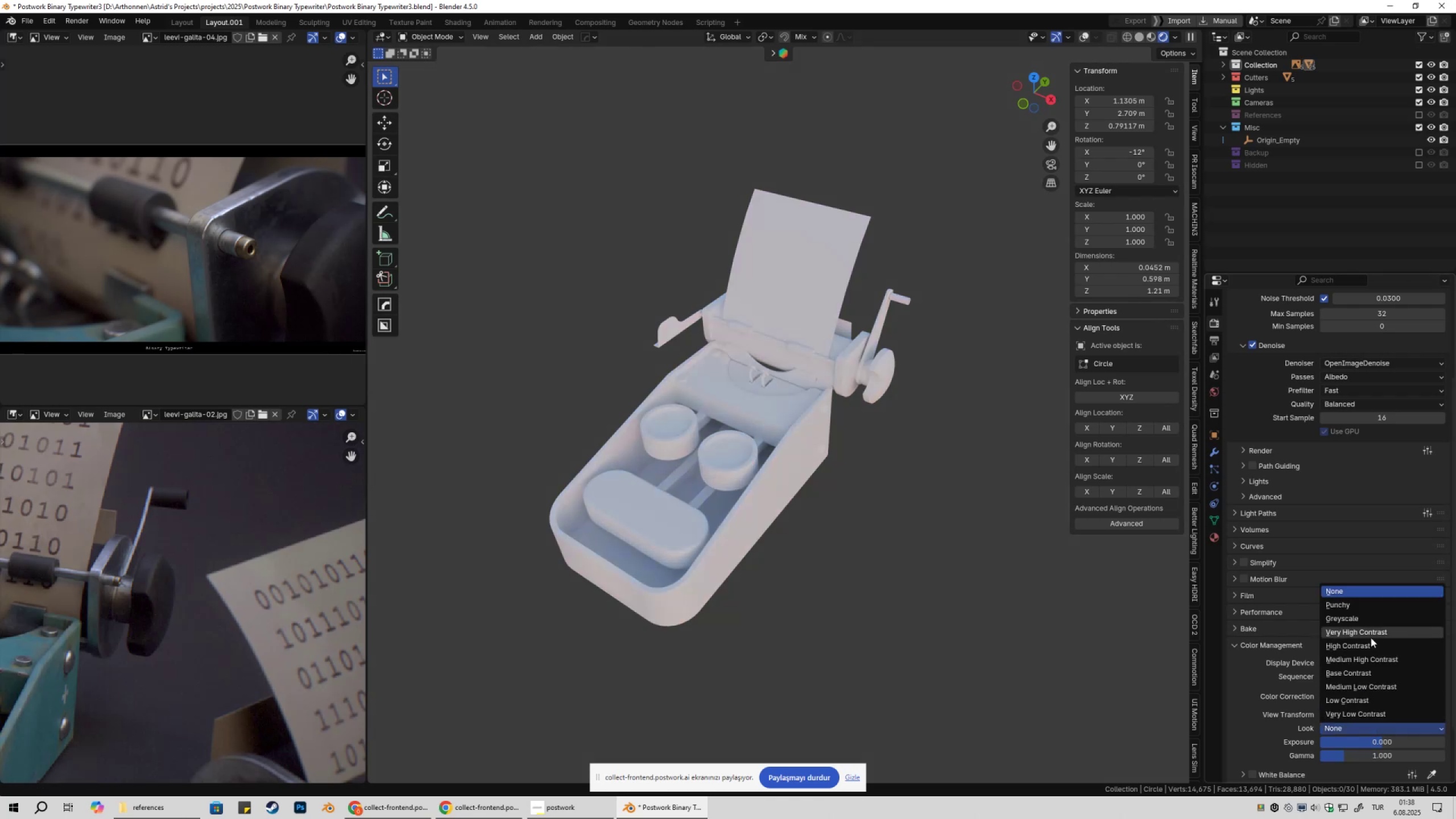 
left_click([1371, 638])
 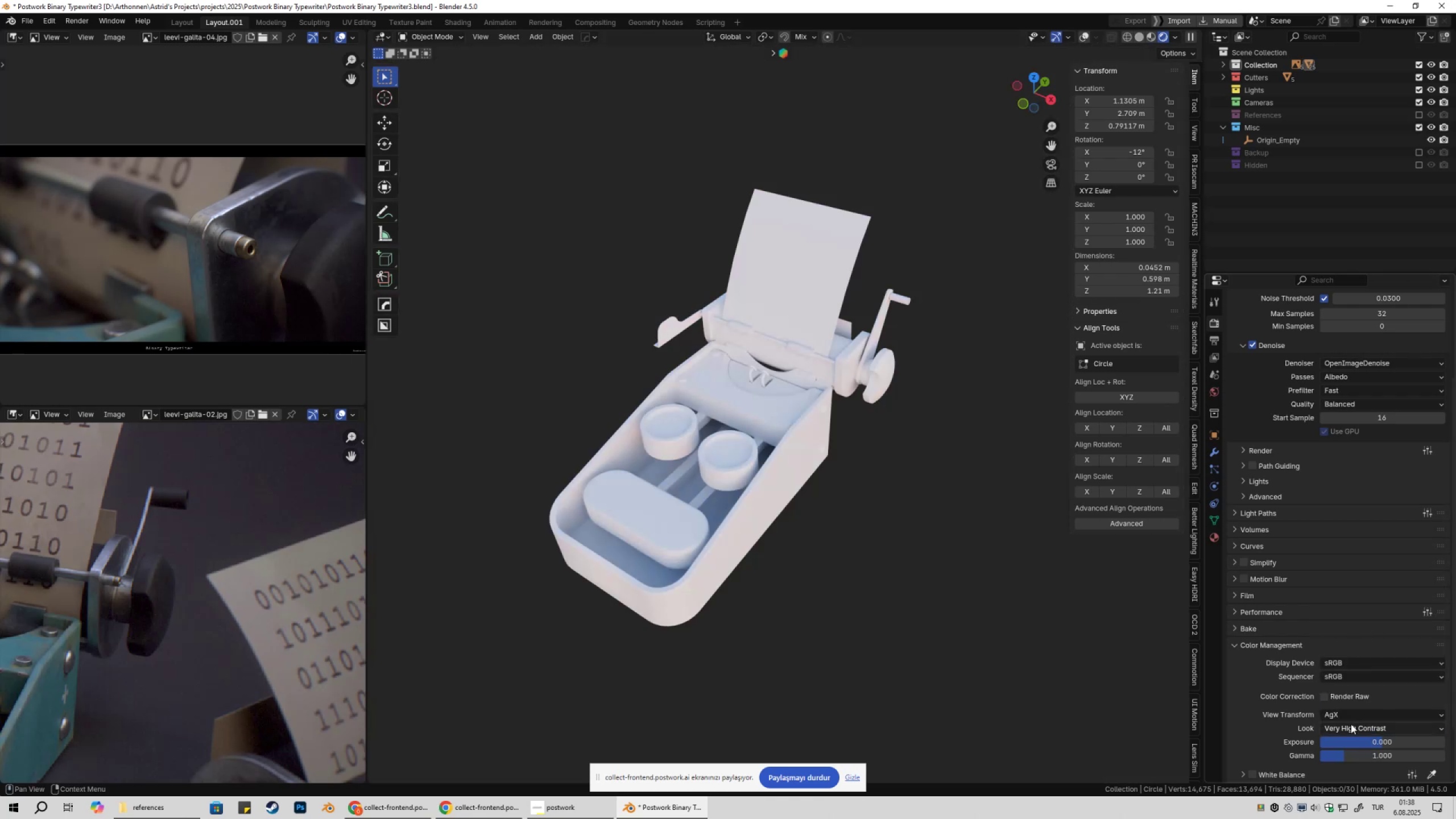 
left_click([1354, 649])
 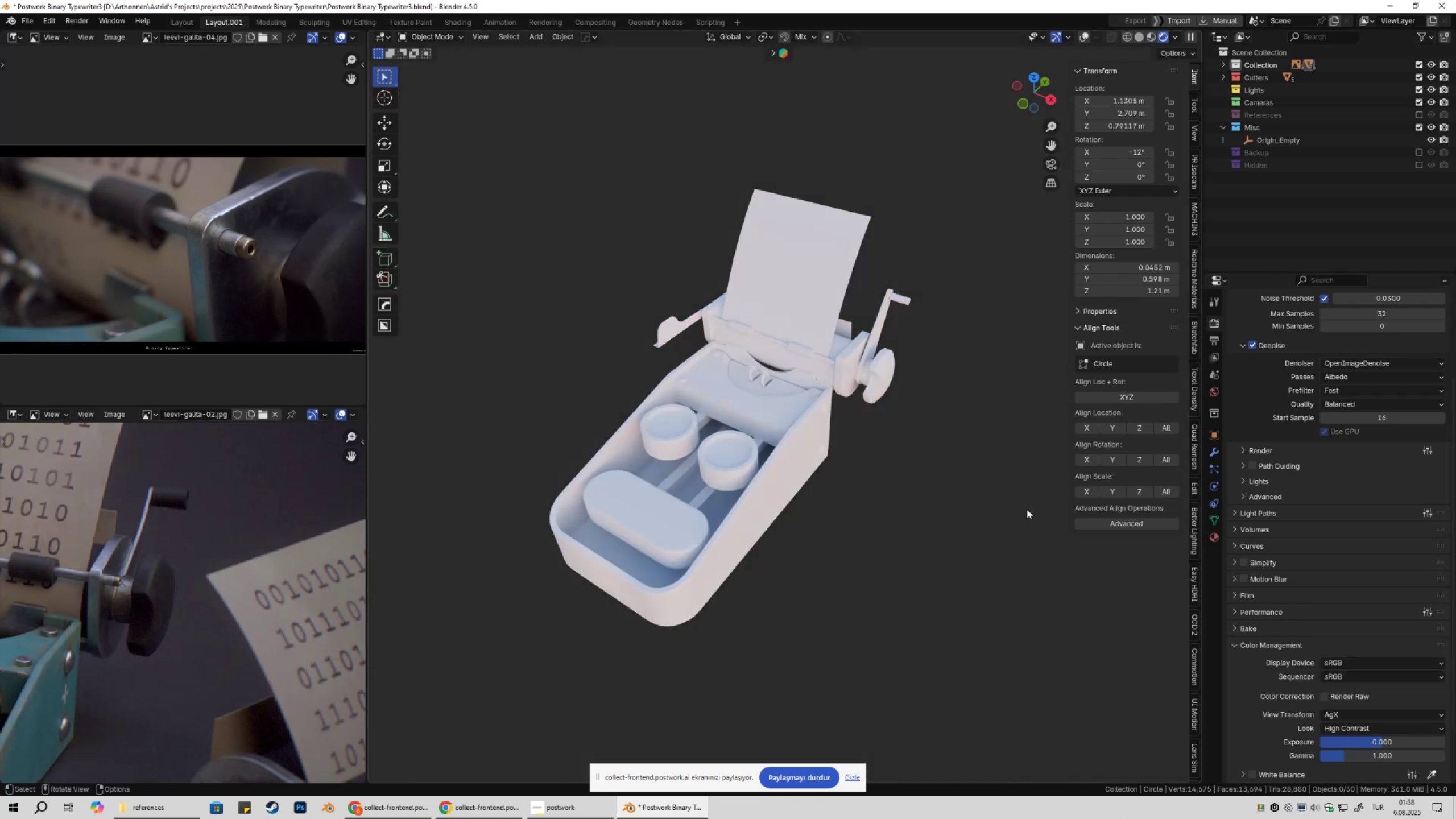 
mouse_move([1138, 39])
 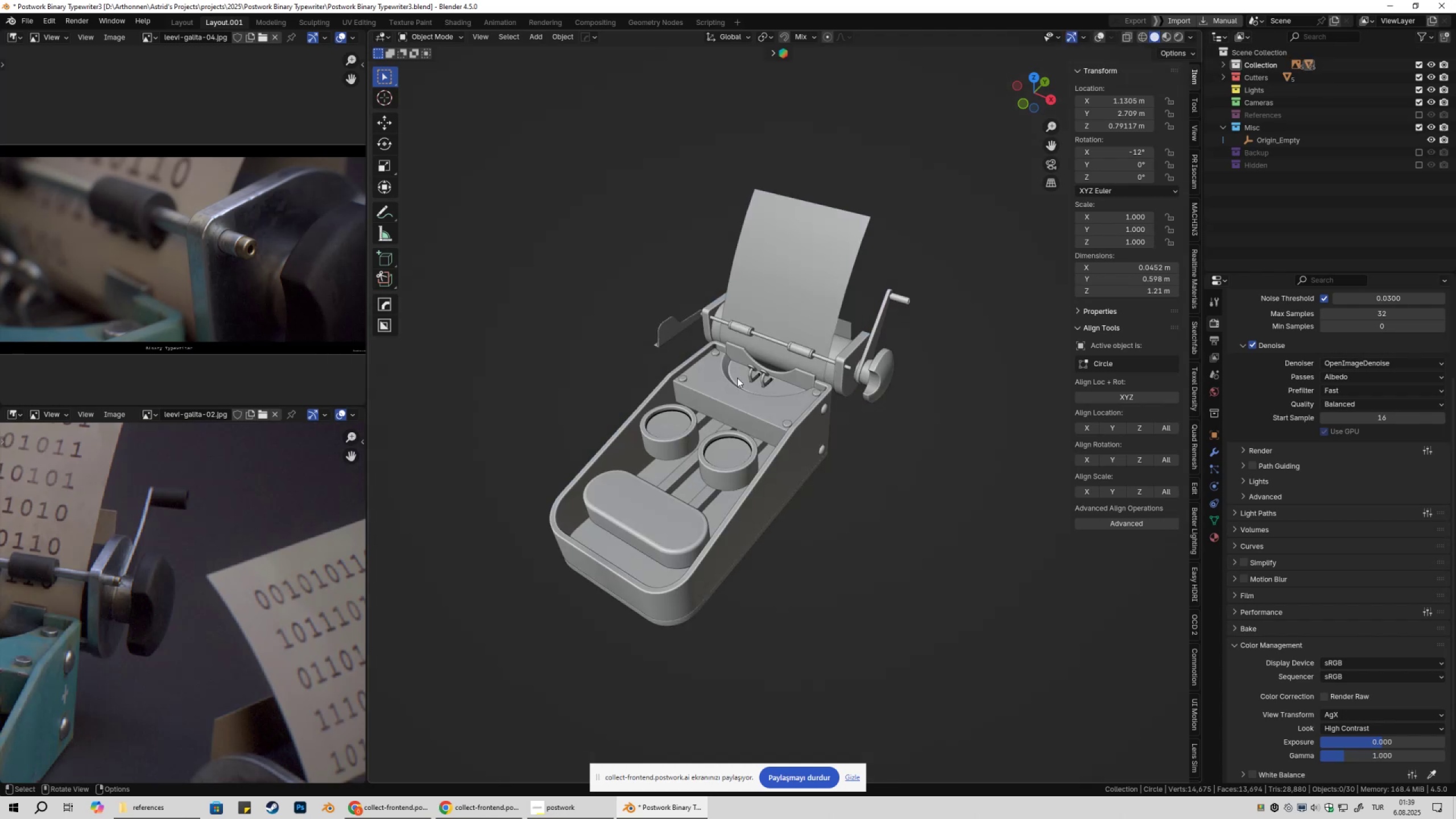 
scroll: coordinate [94, 623], scroll_direction: down, amount: 5.0
 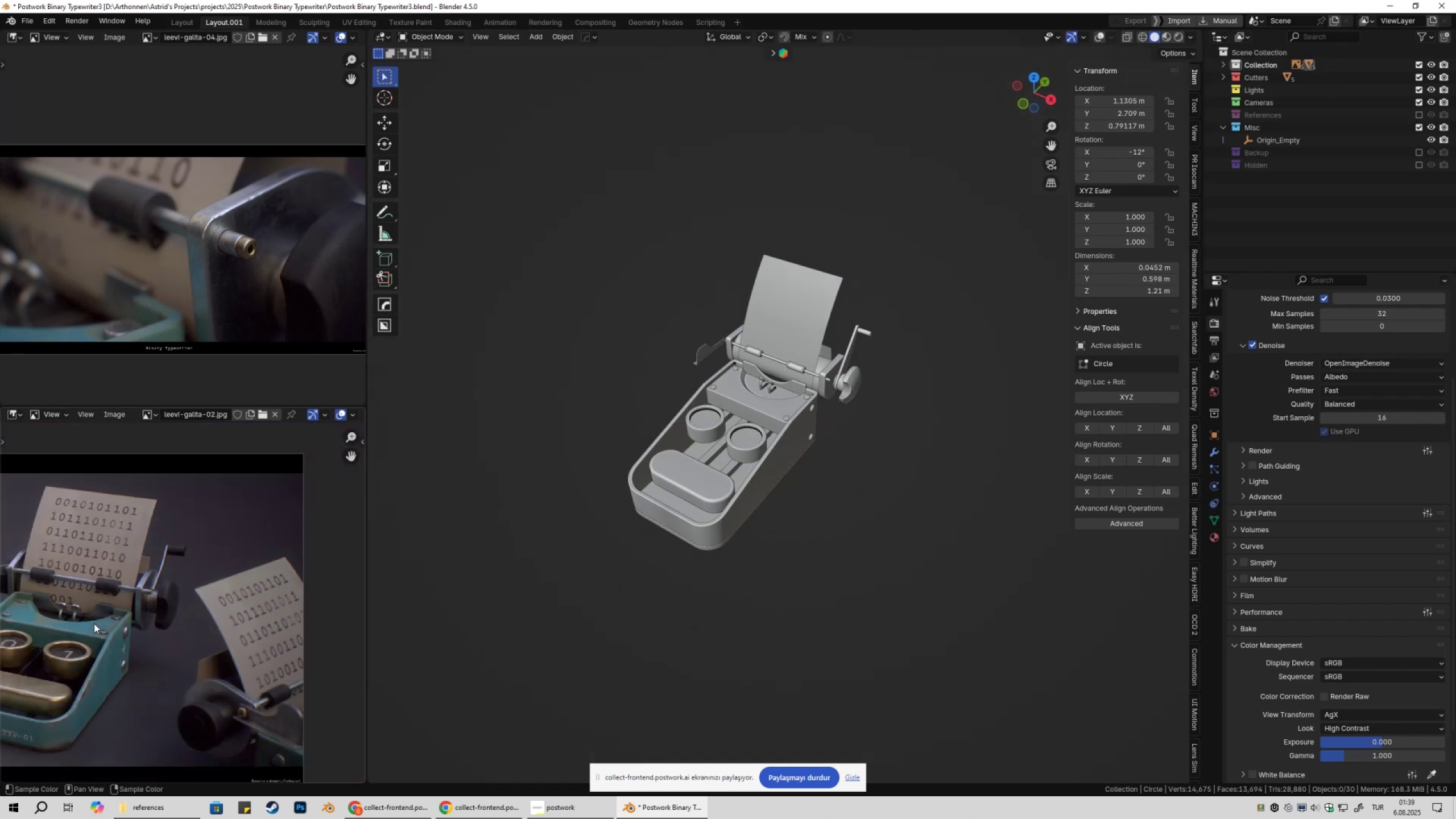 
hold_key(key=ShiftLeft, duration=0.39)
 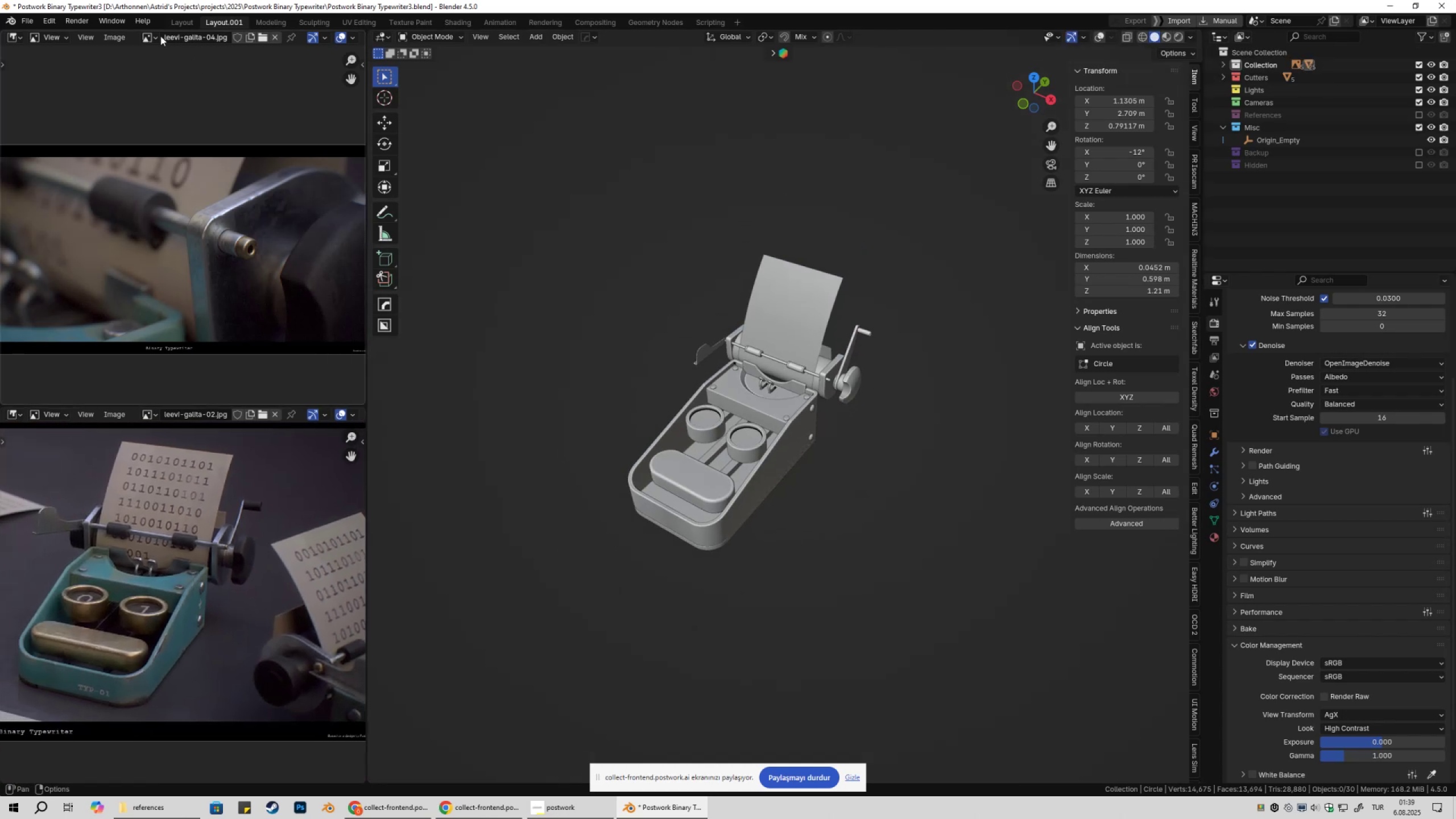 
left_click([151, 33])
 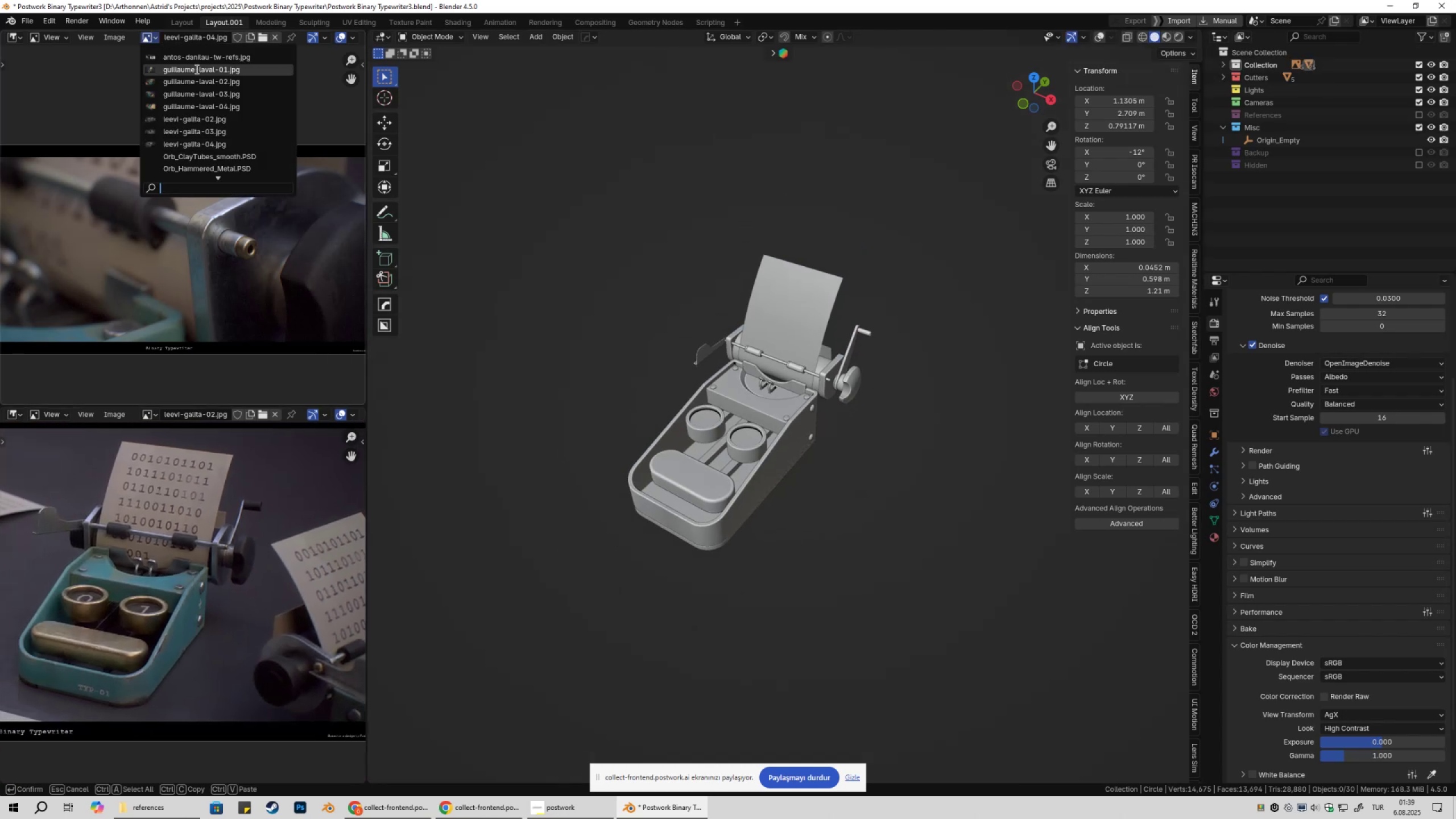 
scroll: coordinate [217, 96], scroll_direction: up, amount: 3.0
 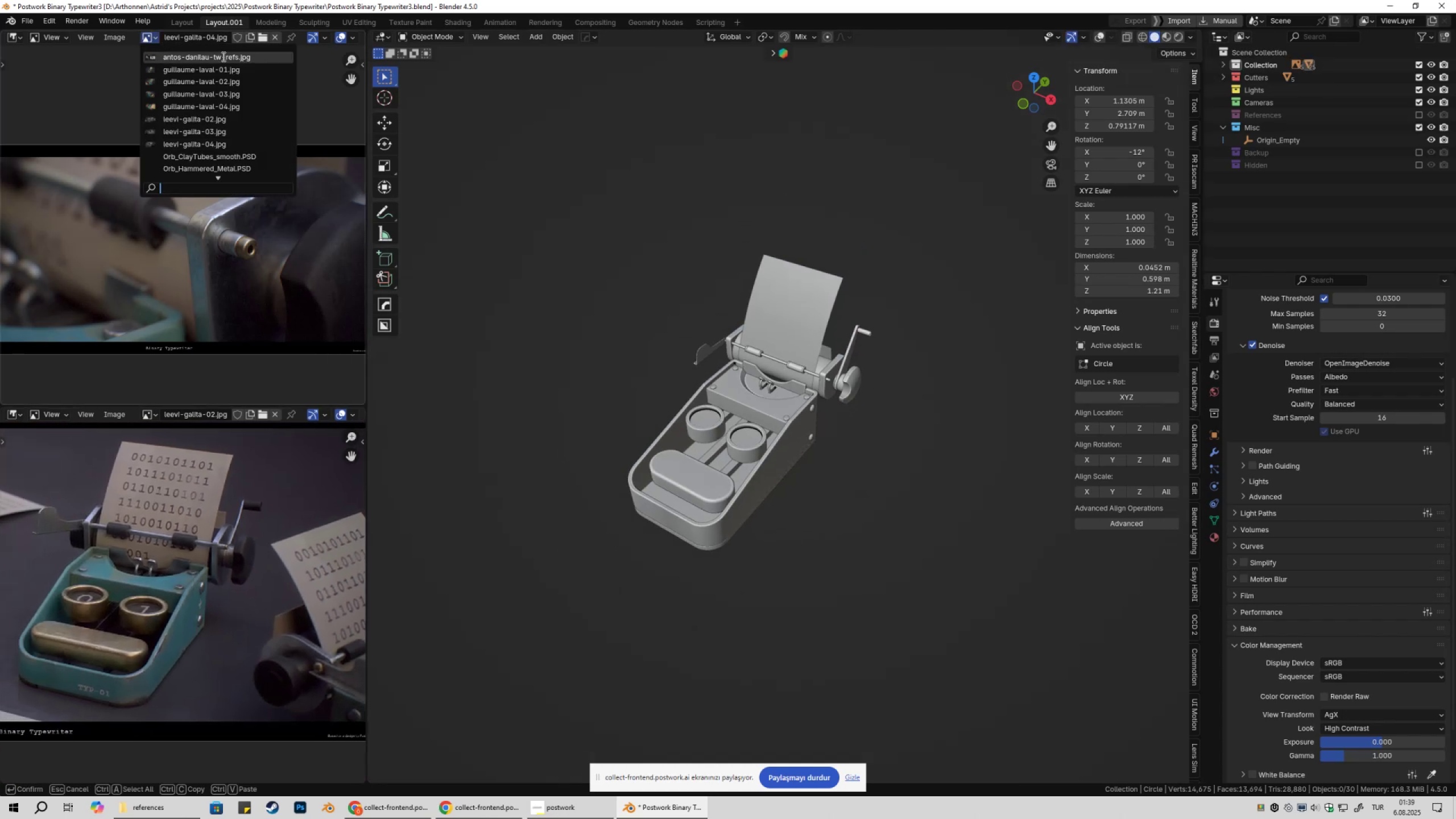 
left_click([222, 56])
 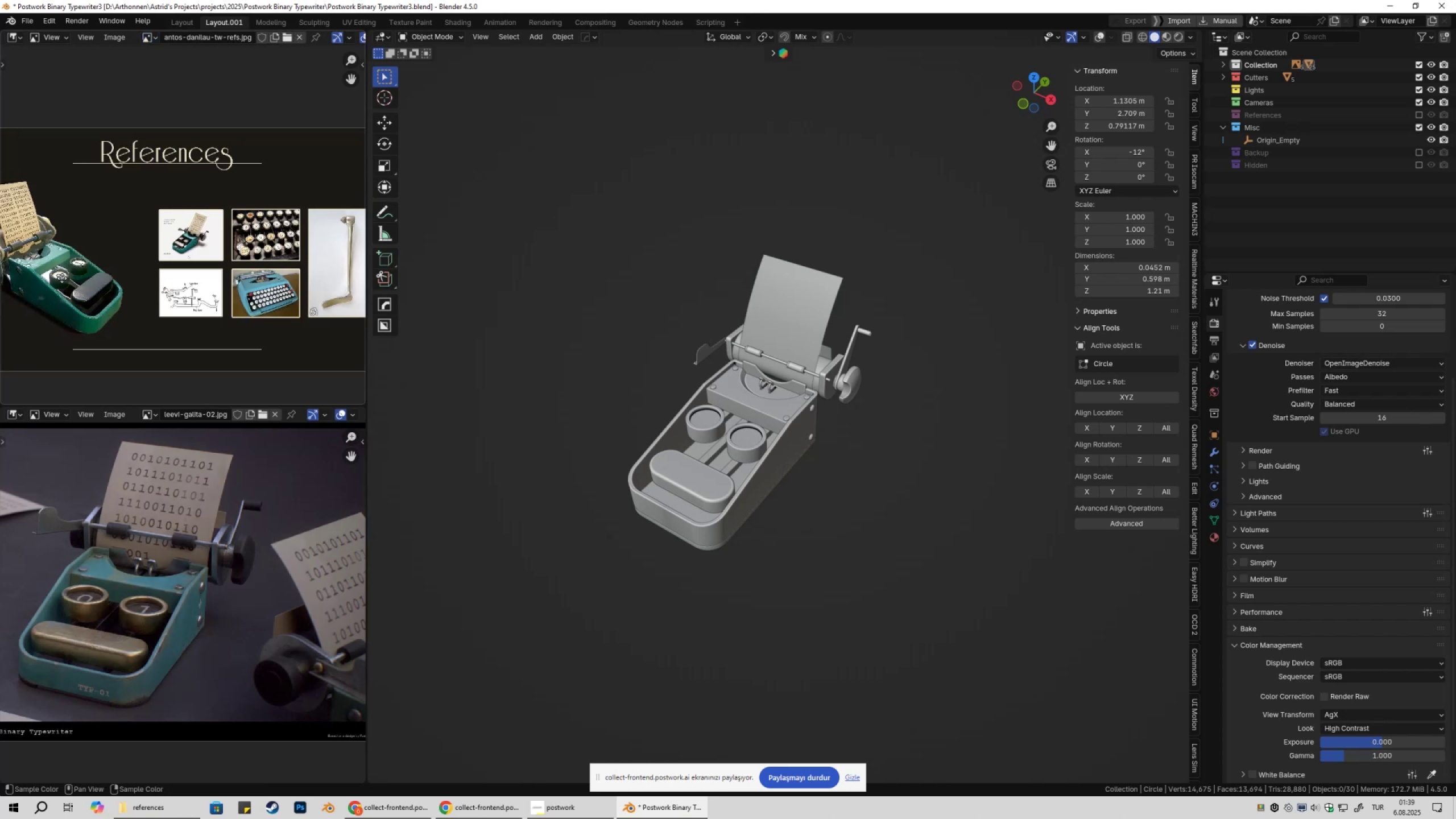 
scroll: coordinate [176, 301], scroll_direction: up, amount: 6.0
 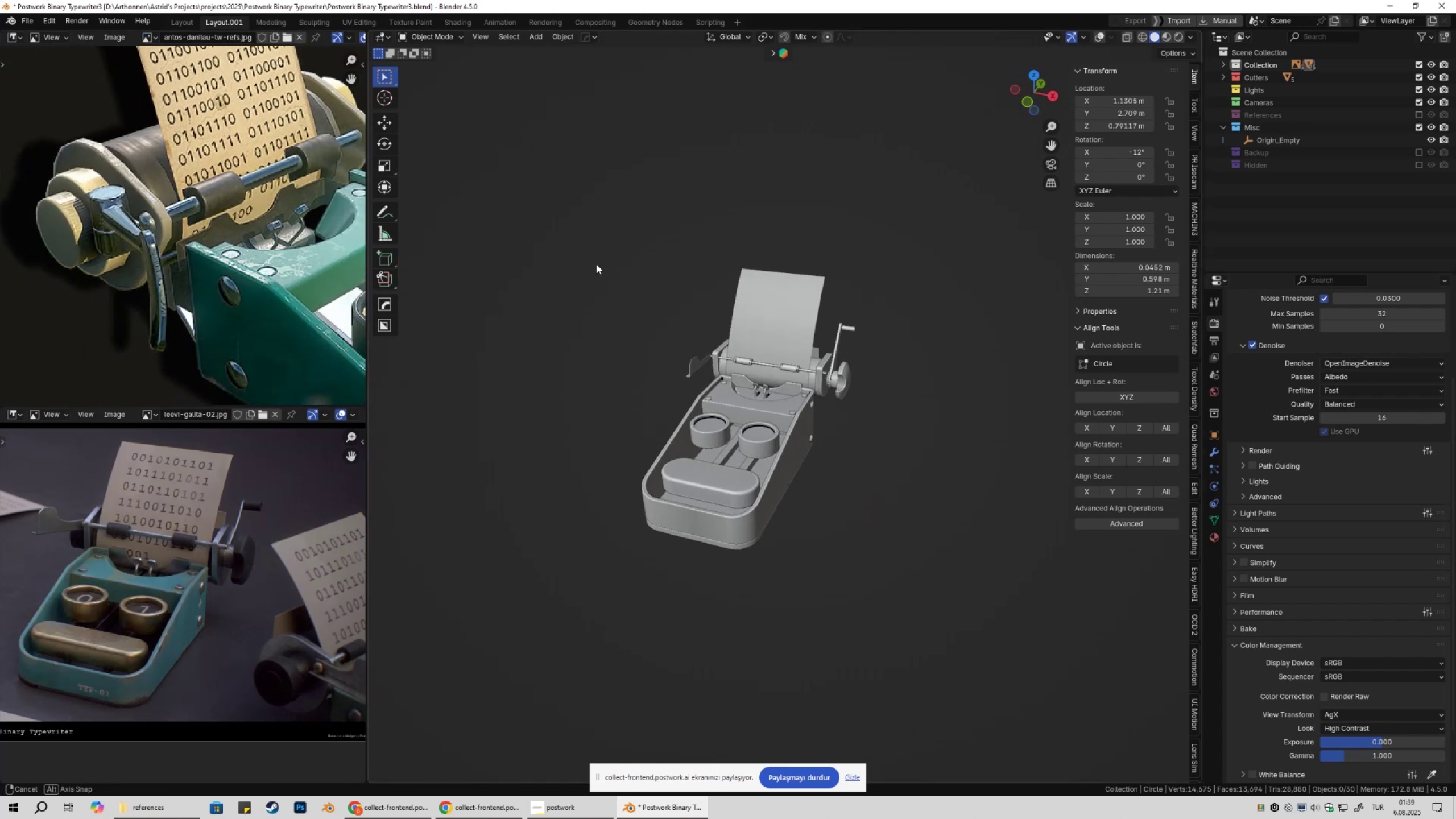 
wait(11.06)
 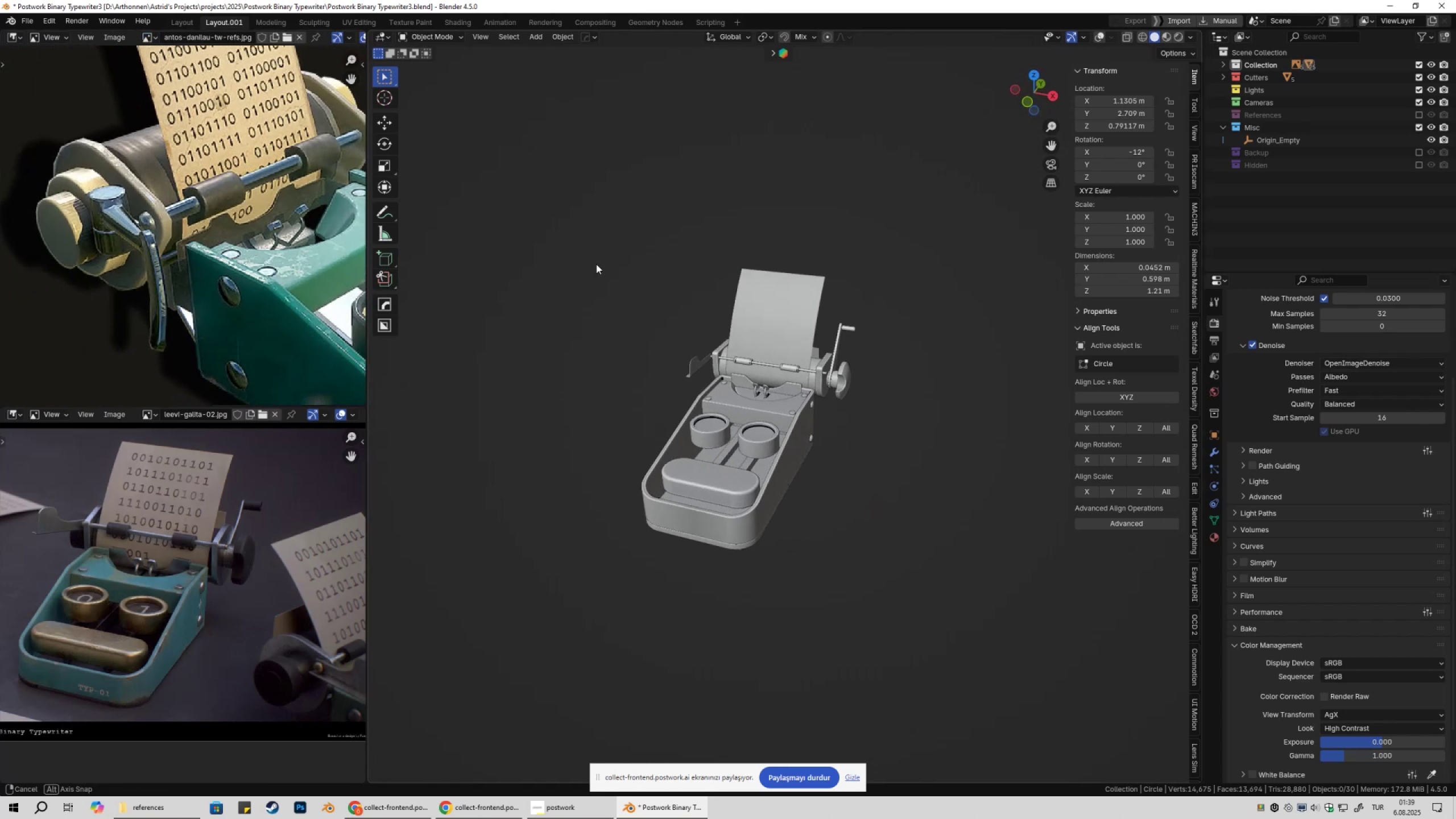 
scroll: coordinate [880, 305], scroll_direction: up, amount: 5.0
 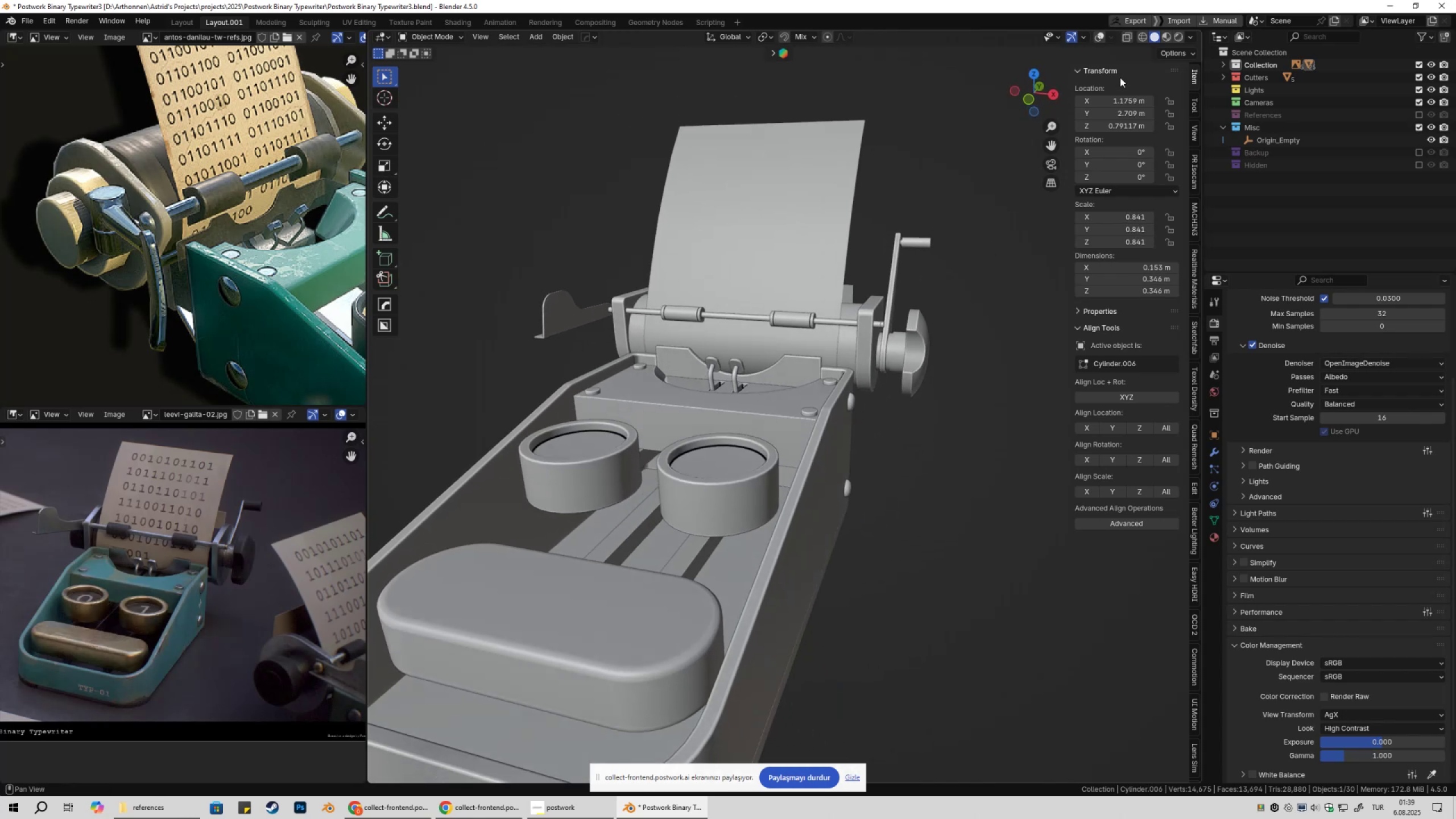 
left_click([1097, 40])
 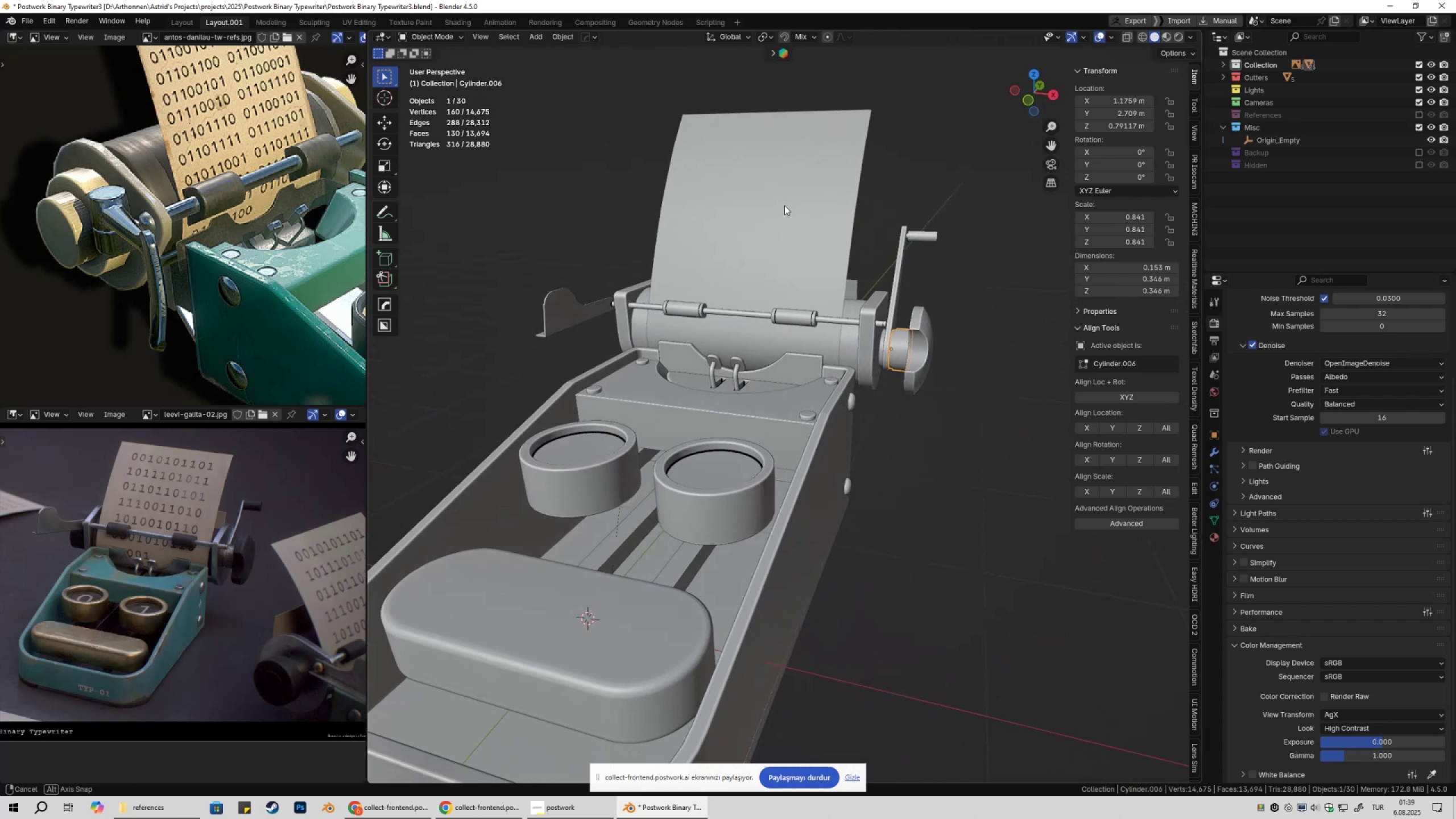 
left_click([885, 343])
 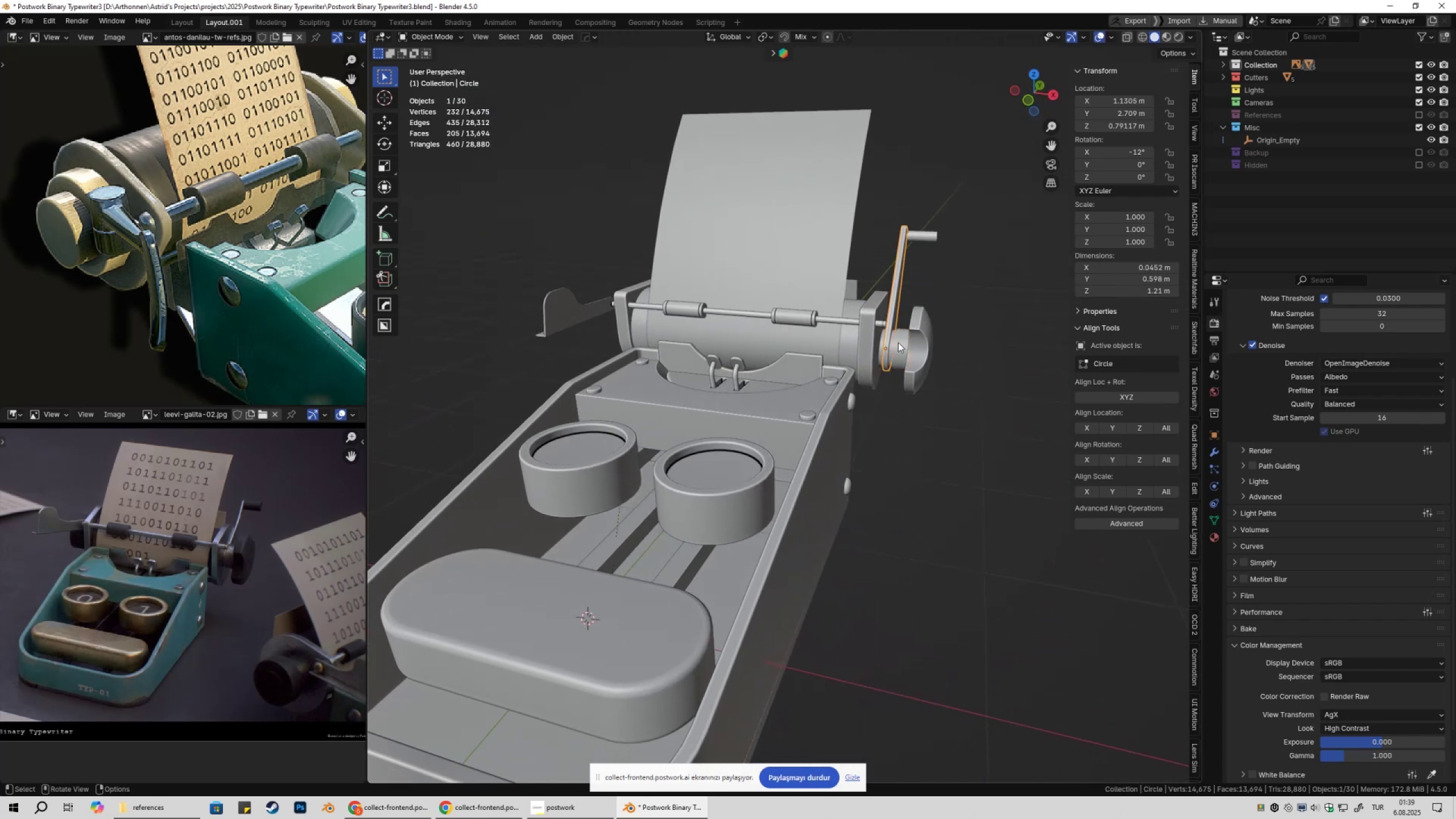 
left_click([899, 342])
 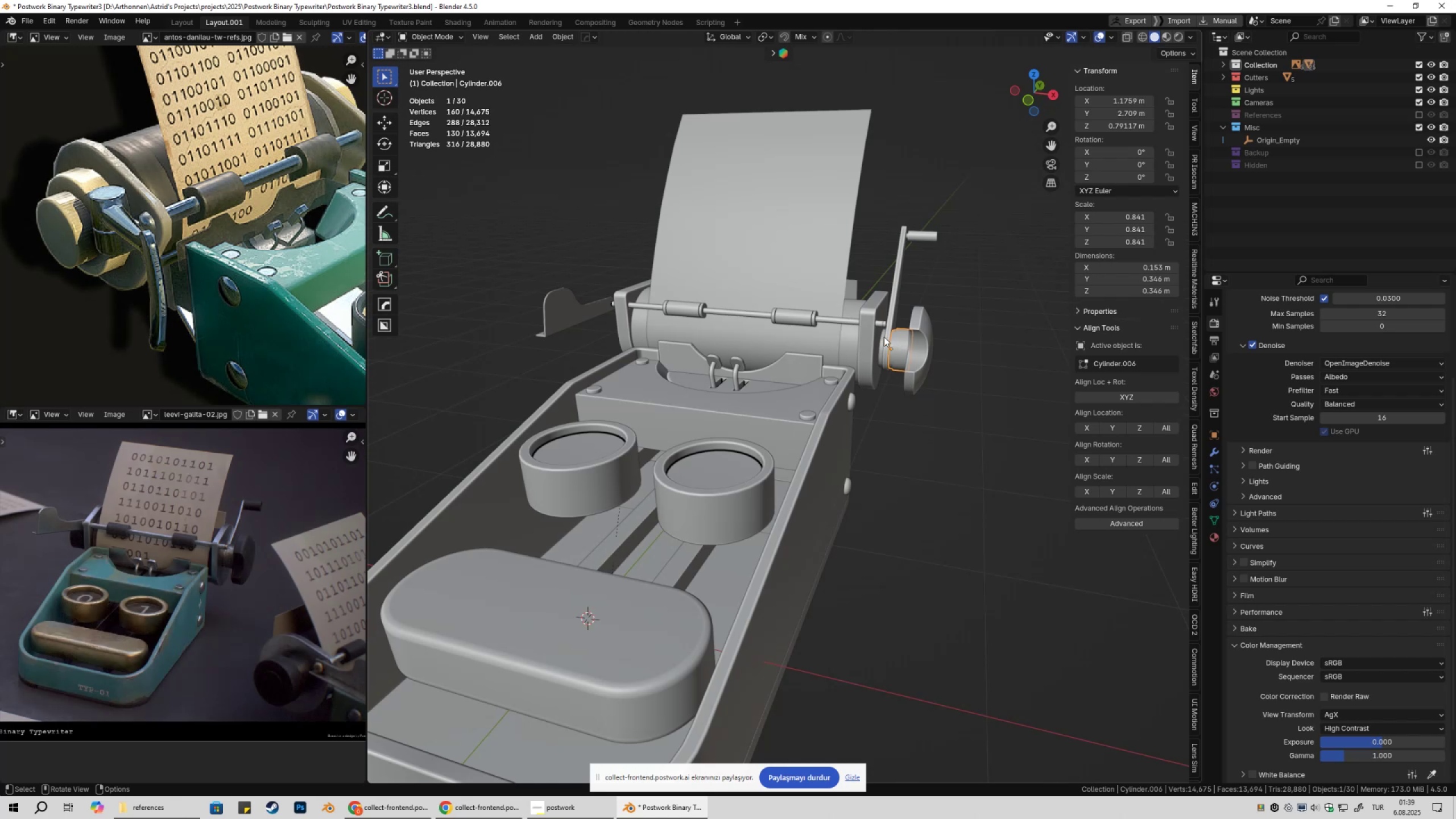 
left_click([880, 336])
 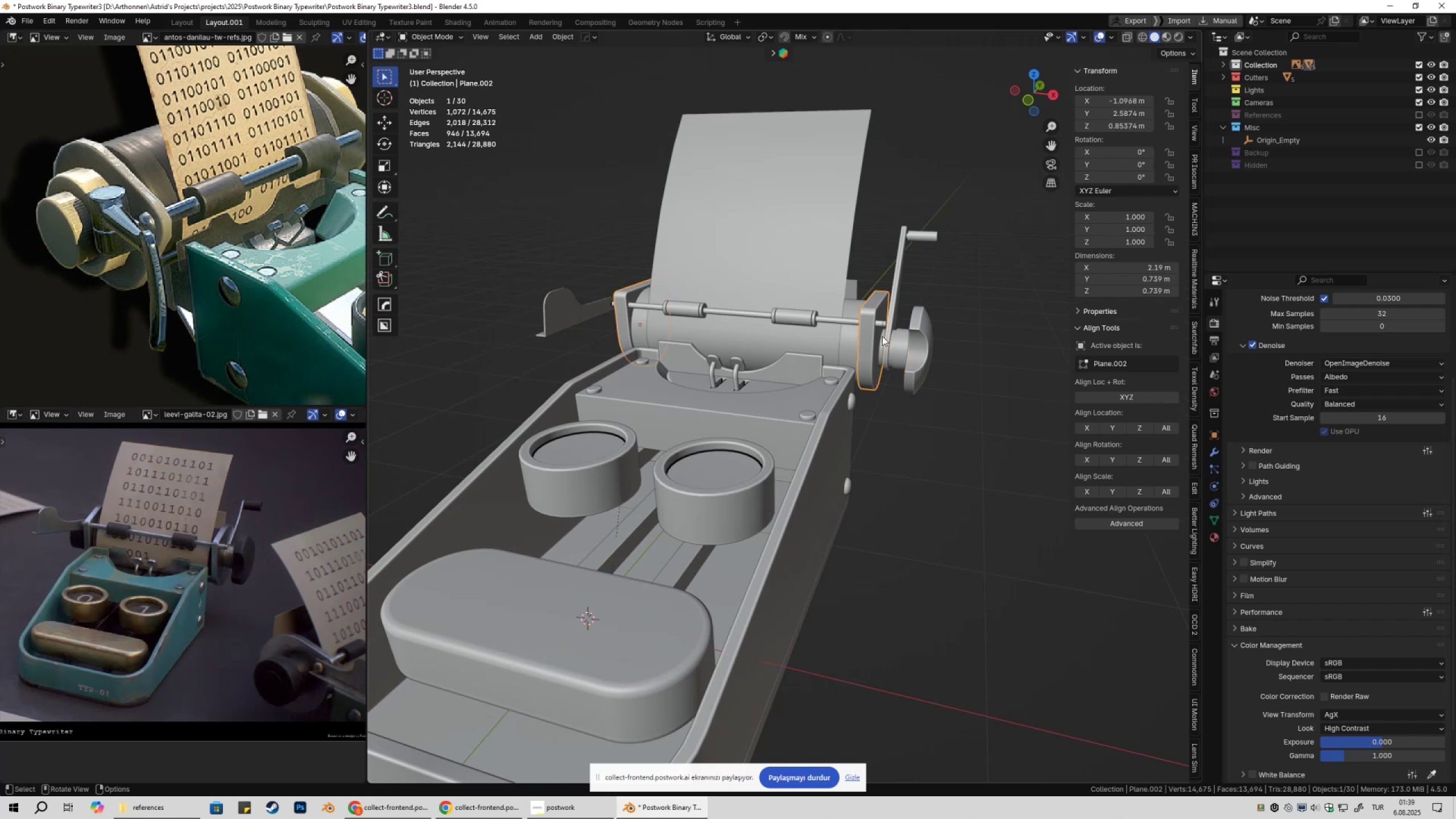 
triple_click([882, 336])
 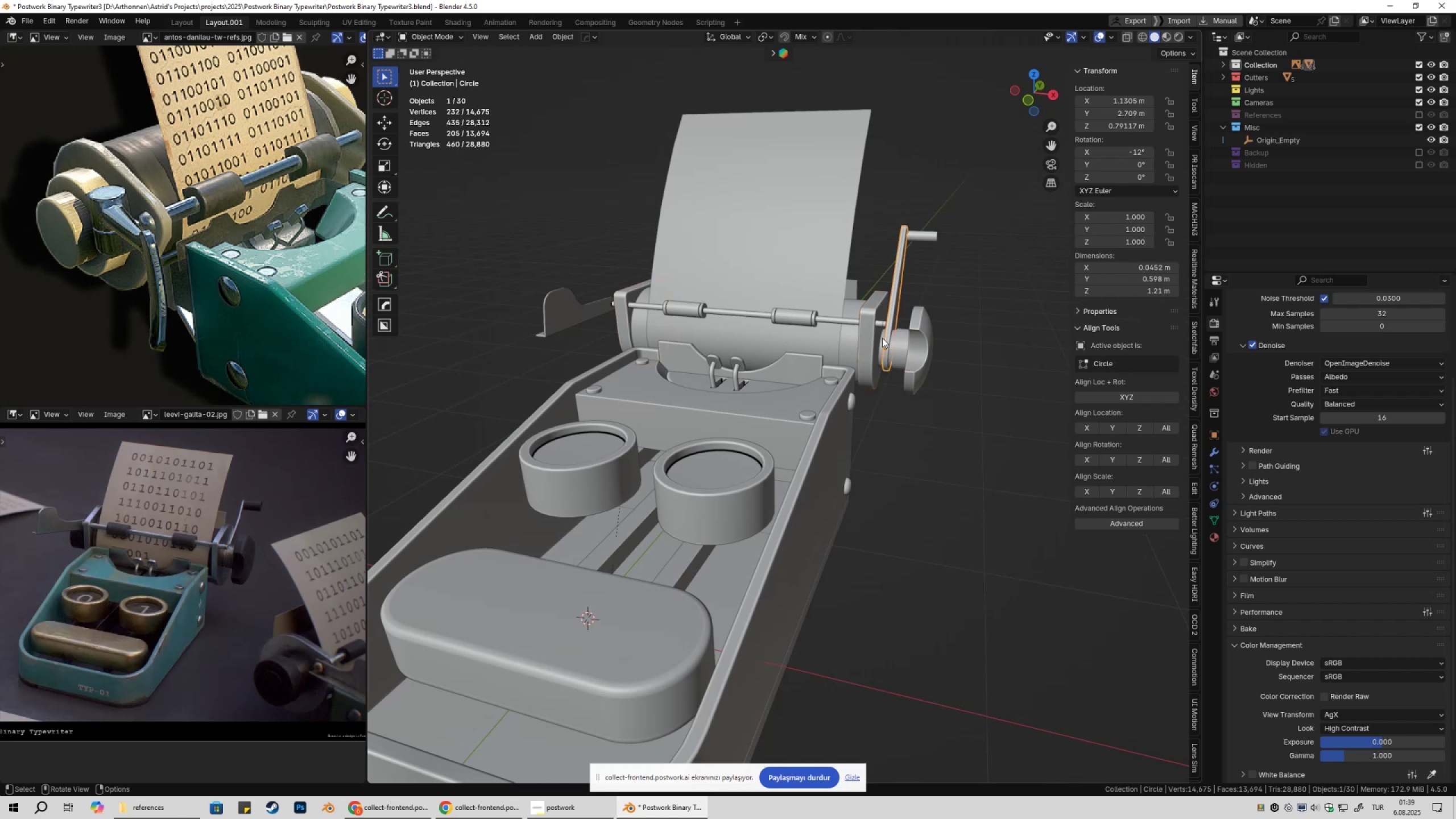 
left_click([882, 338])
 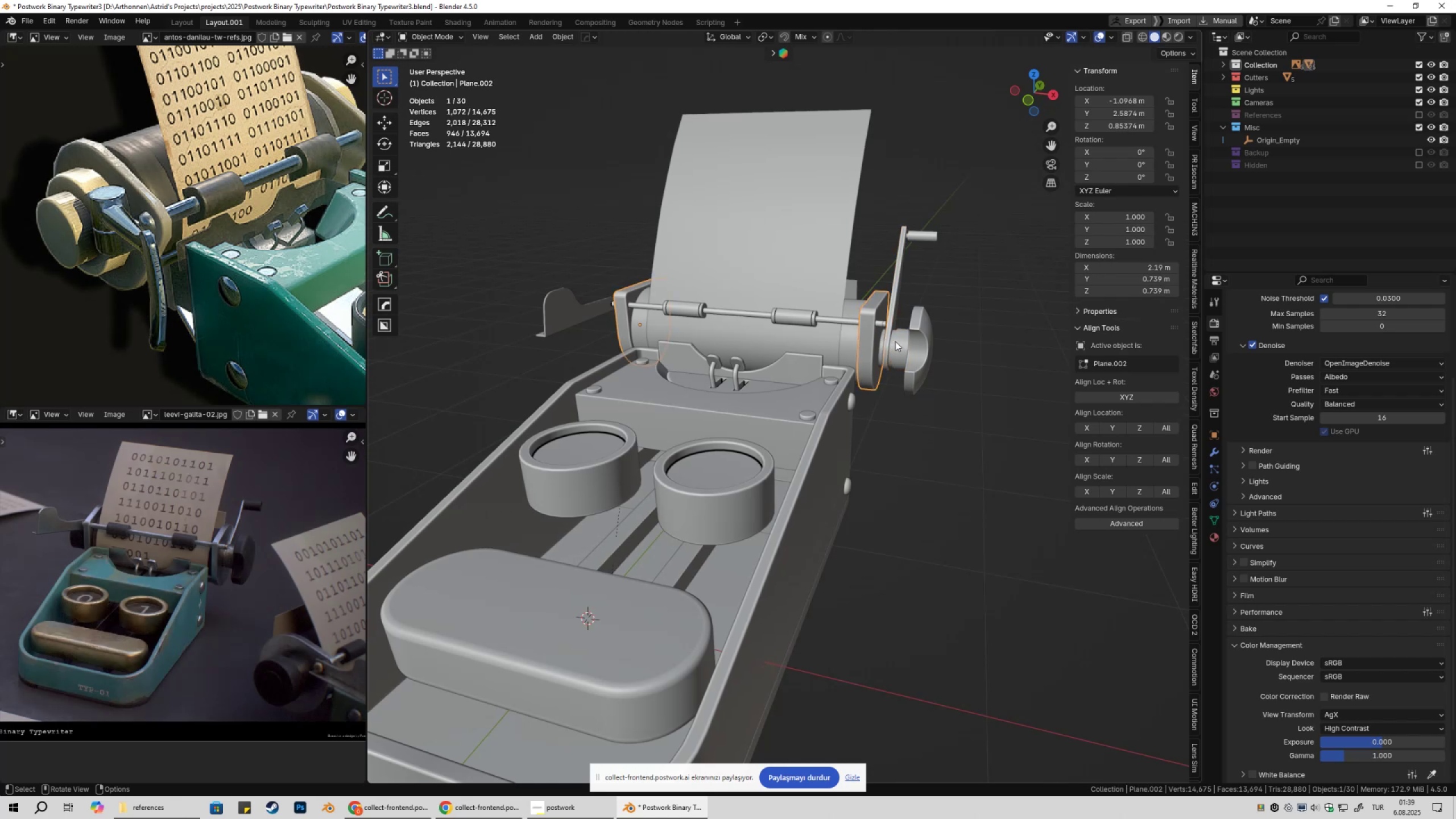 
scroll: coordinate [896, 348], scroll_direction: up, amount: 4.0
 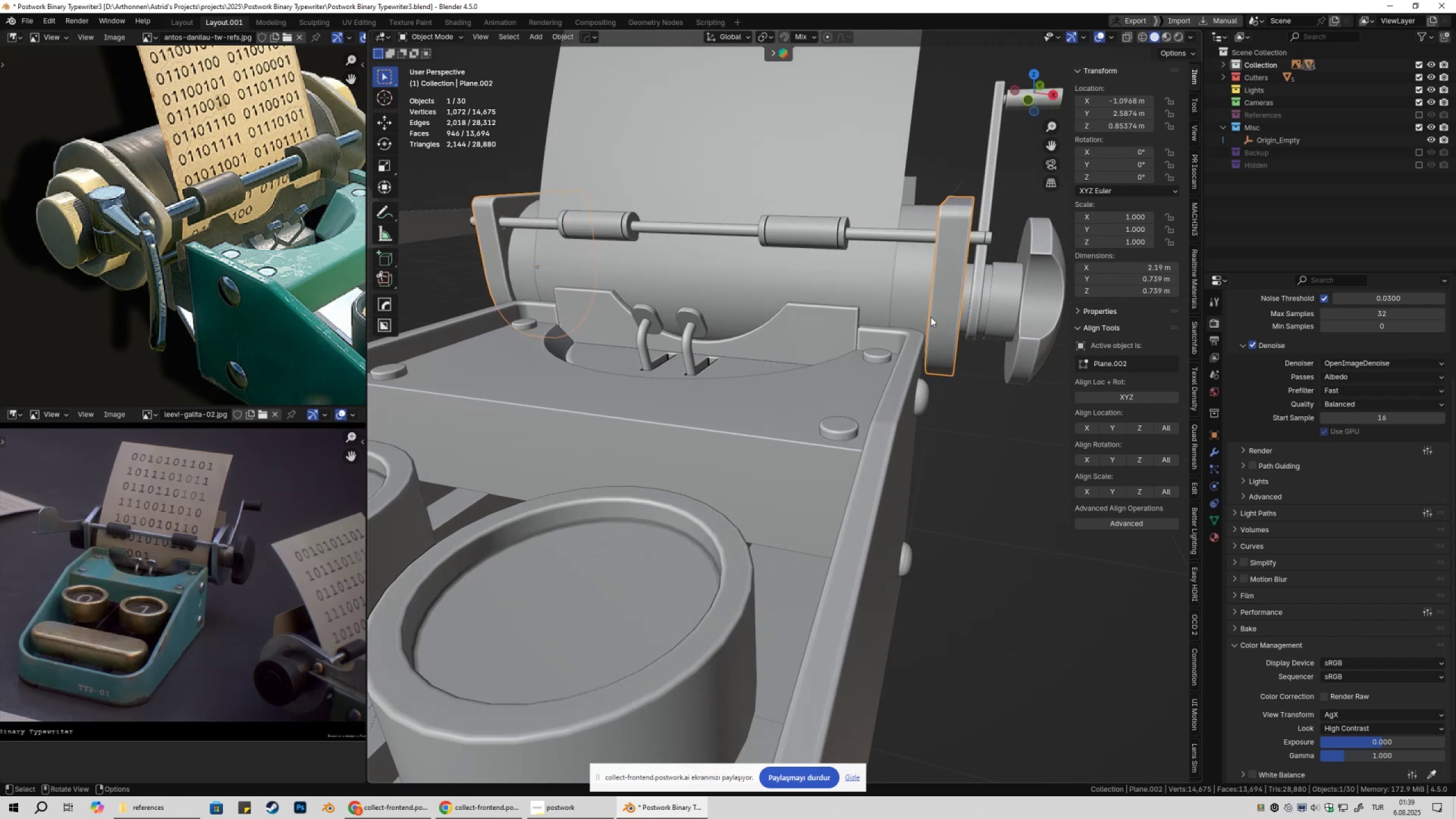 
hold_key(key=ShiftLeft, duration=0.36)
 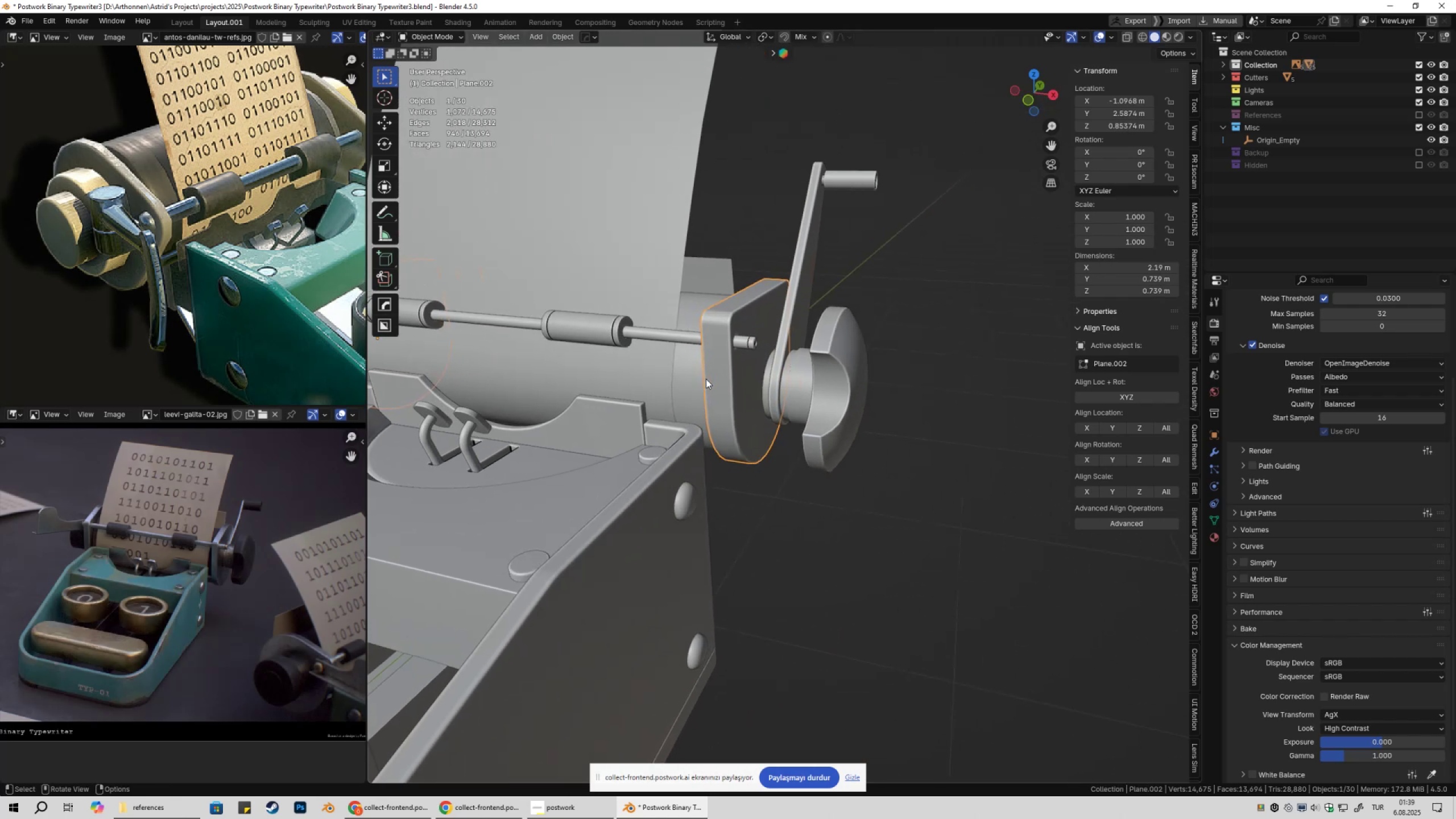 
scroll: coordinate [711, 379], scroll_direction: up, amount: 2.0
 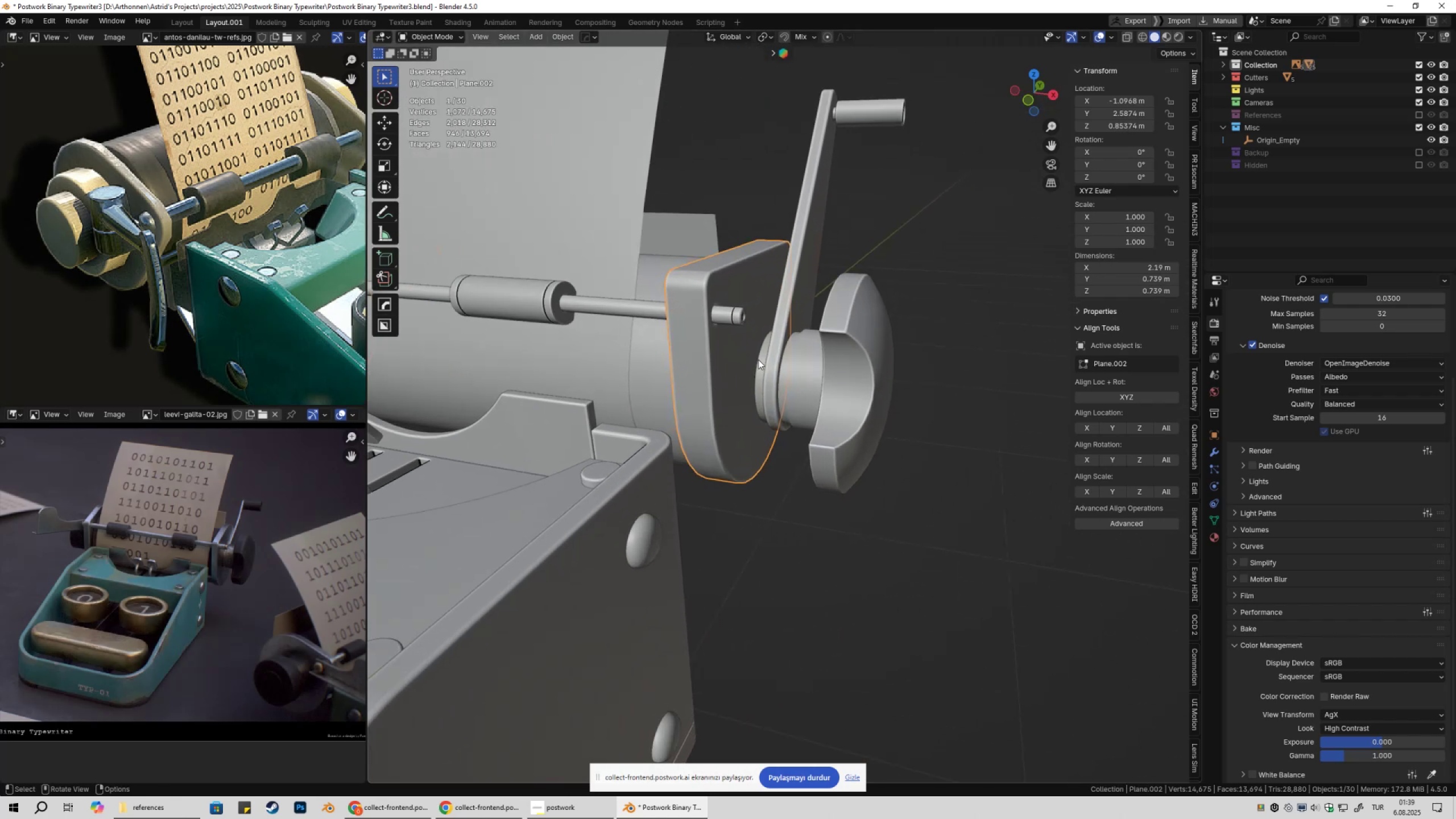 
double_click([761, 359])
 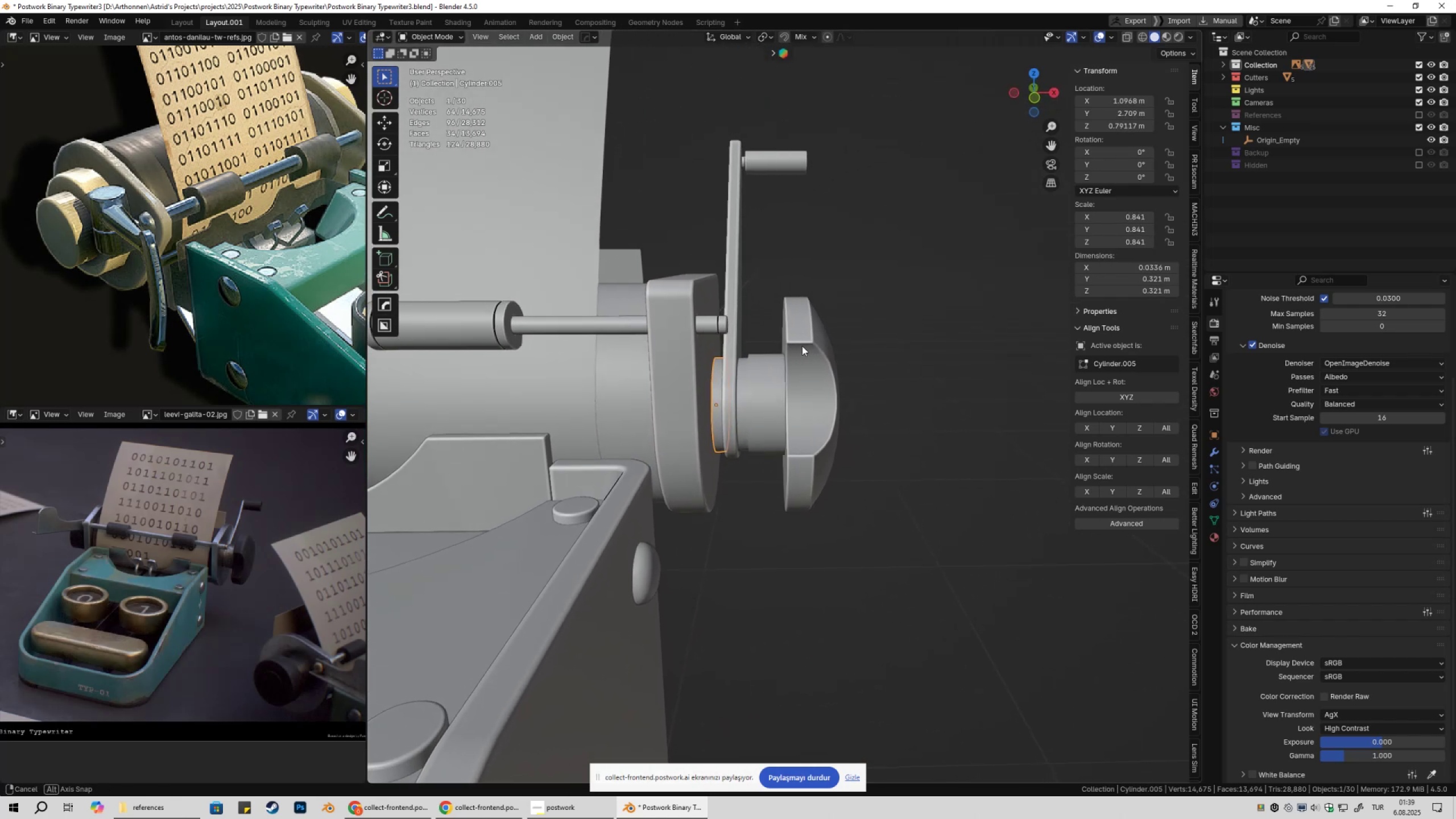 
scroll: coordinate [801, 350], scroll_direction: down, amount: 6.0
 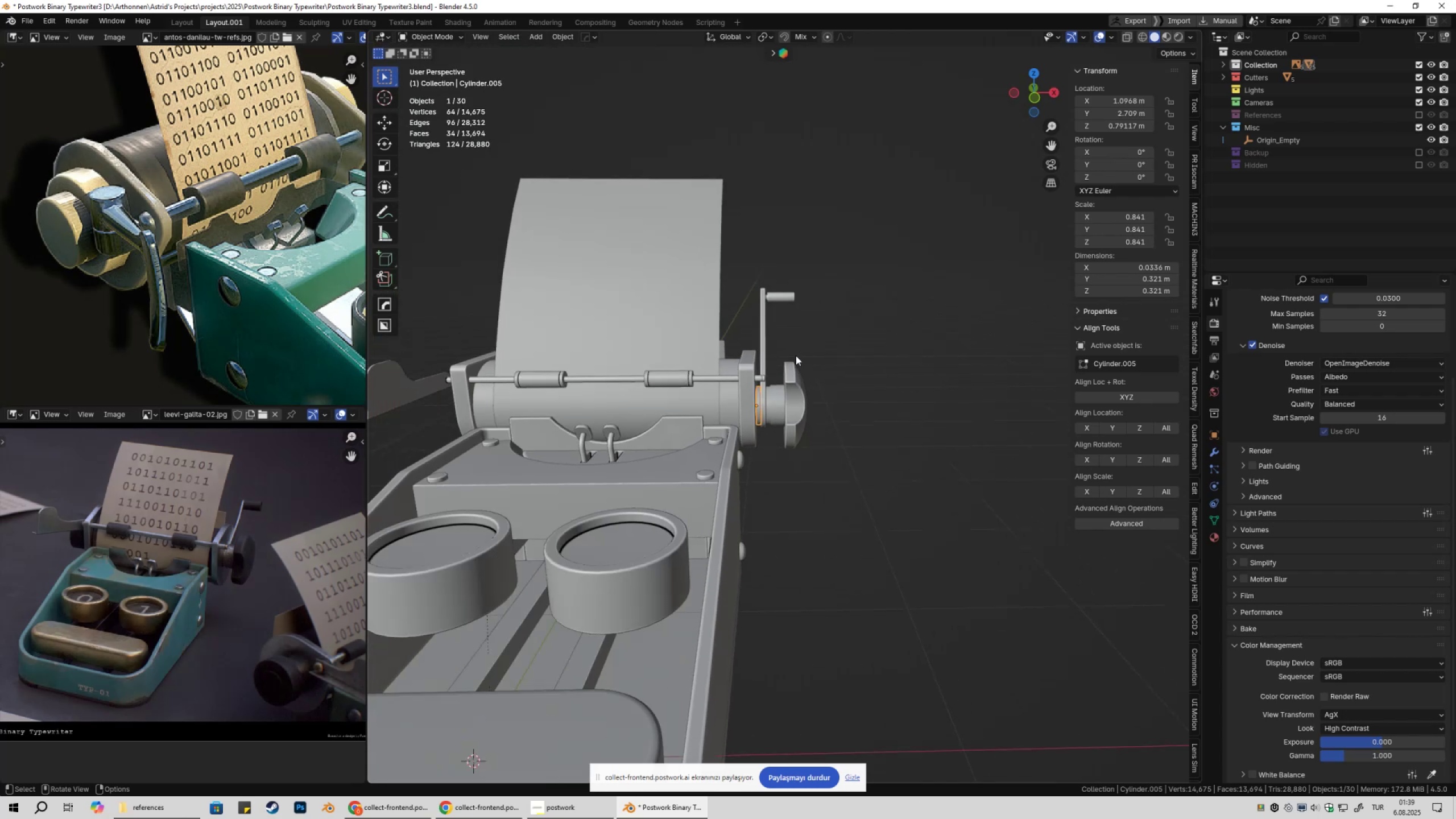 
hold_key(key=ShiftLeft, duration=0.55)
 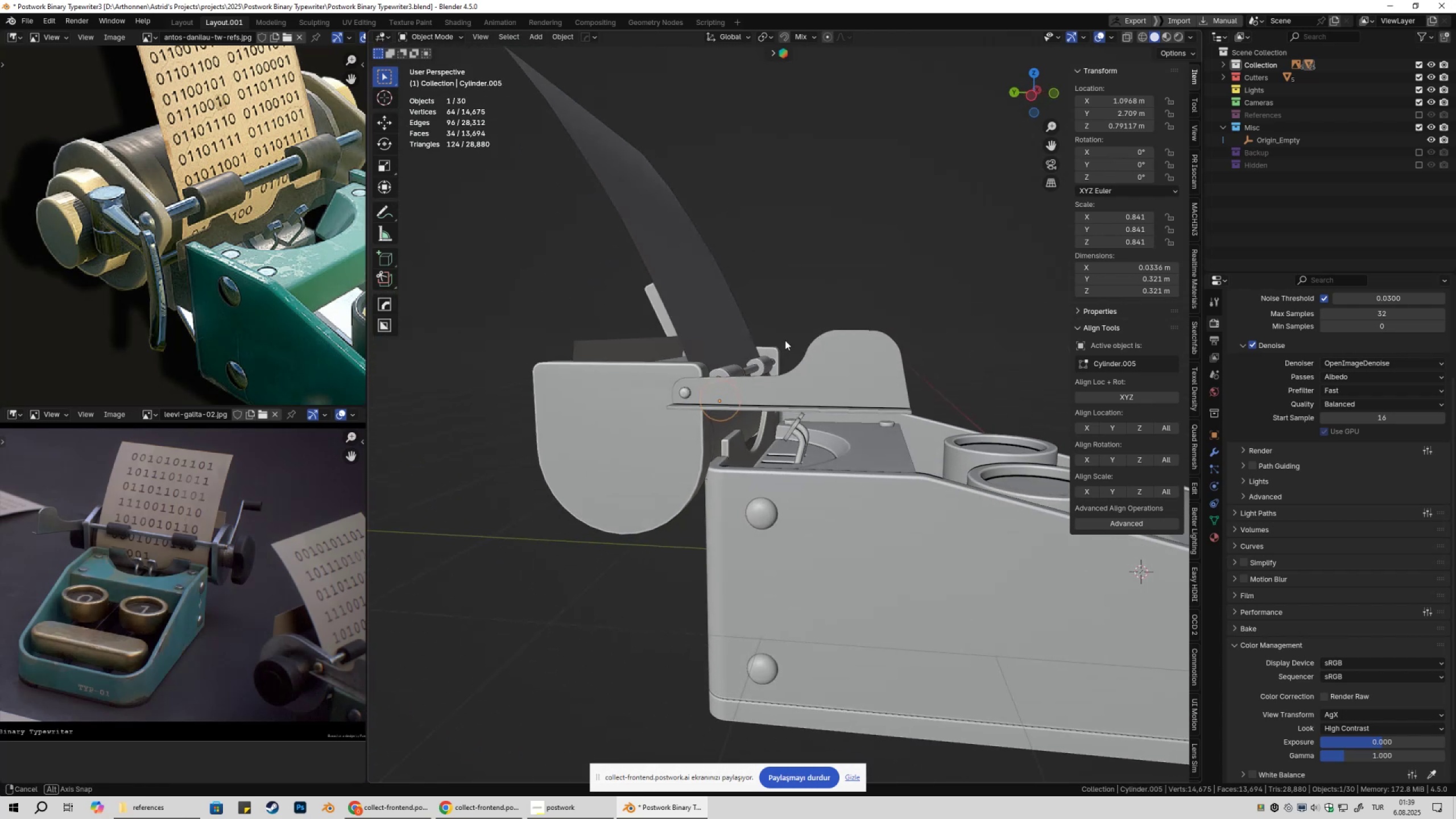 
key(Shift+ShiftLeft)
 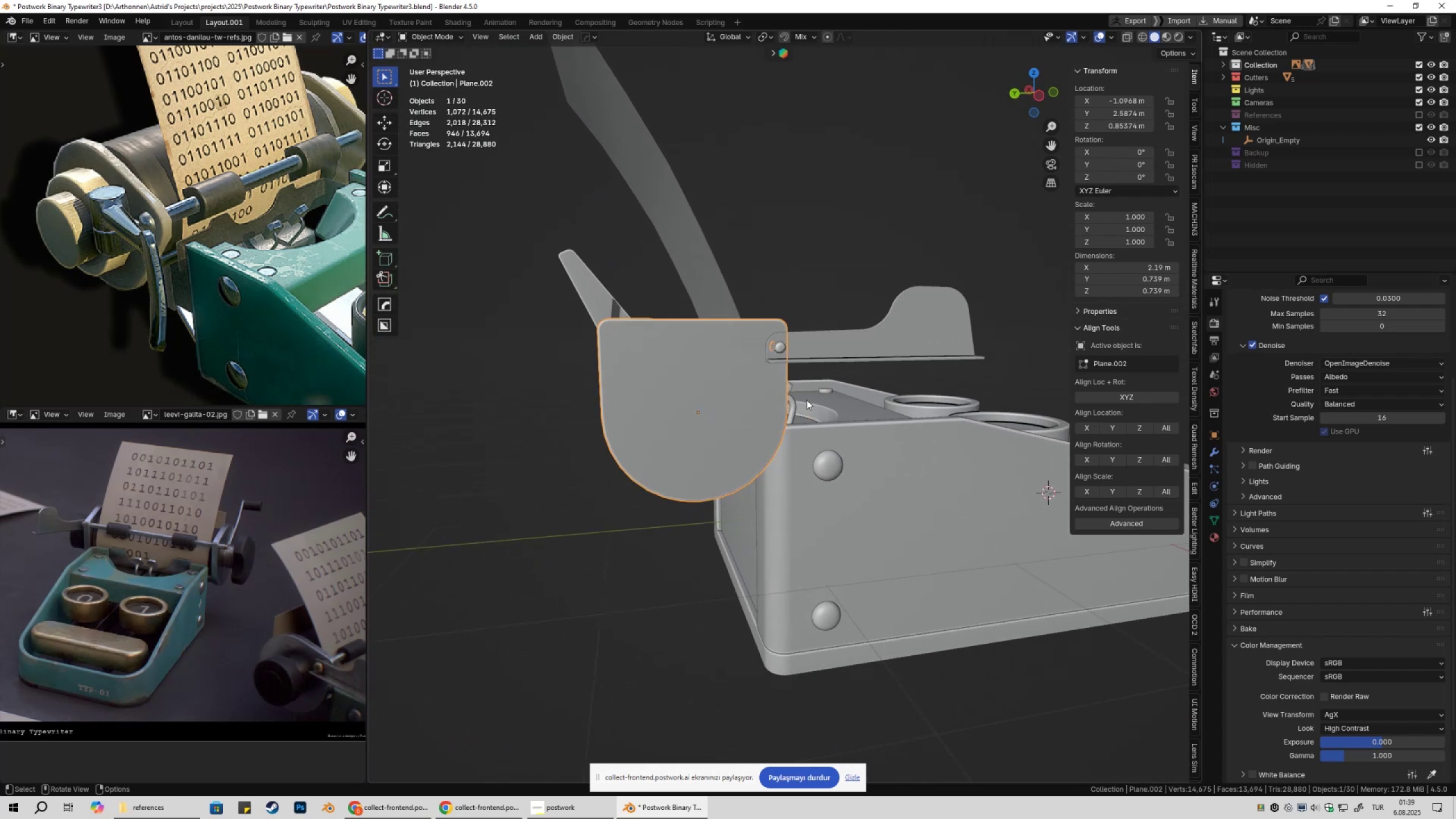 
key(Tab)
 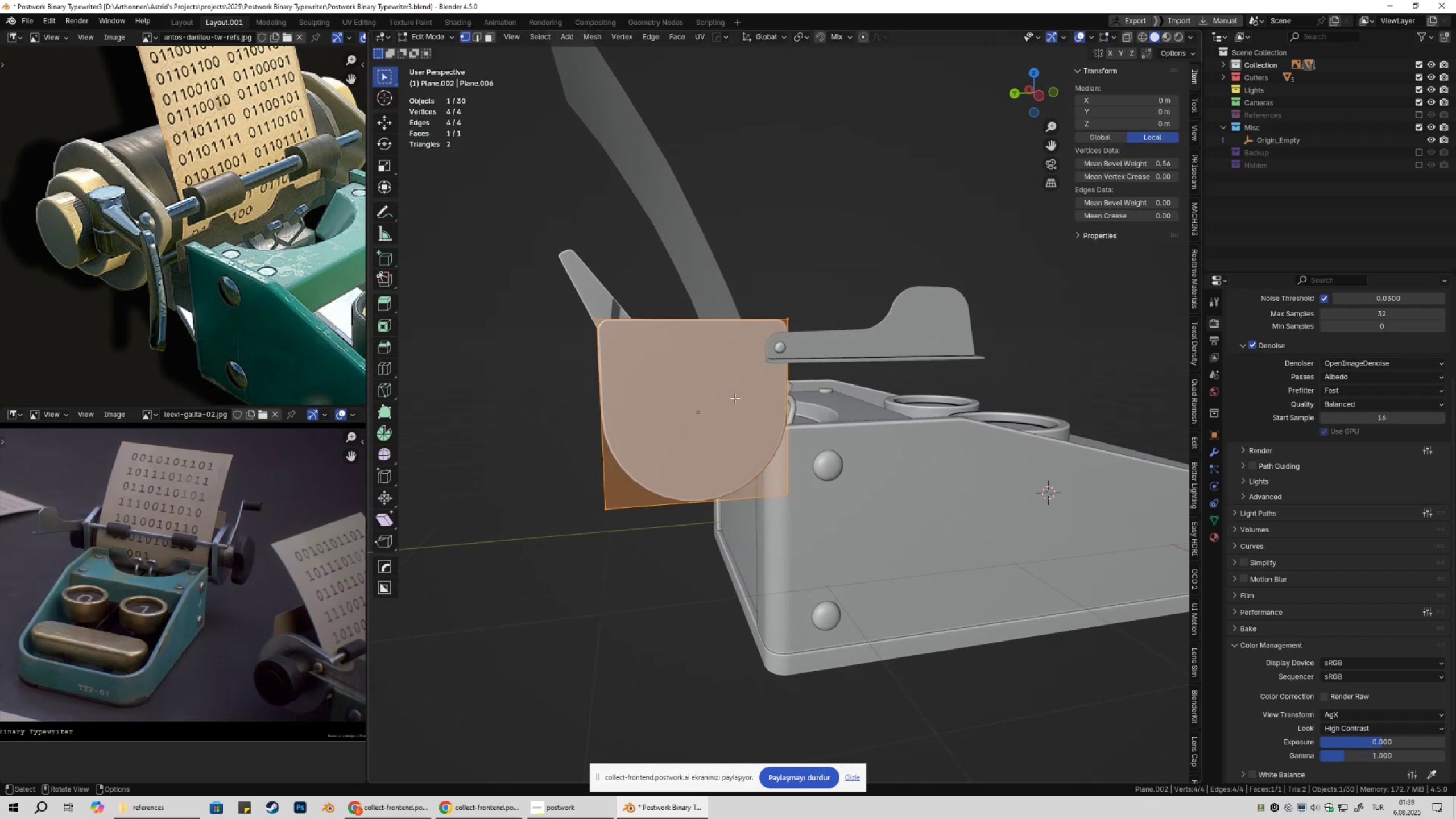 
key(3)
 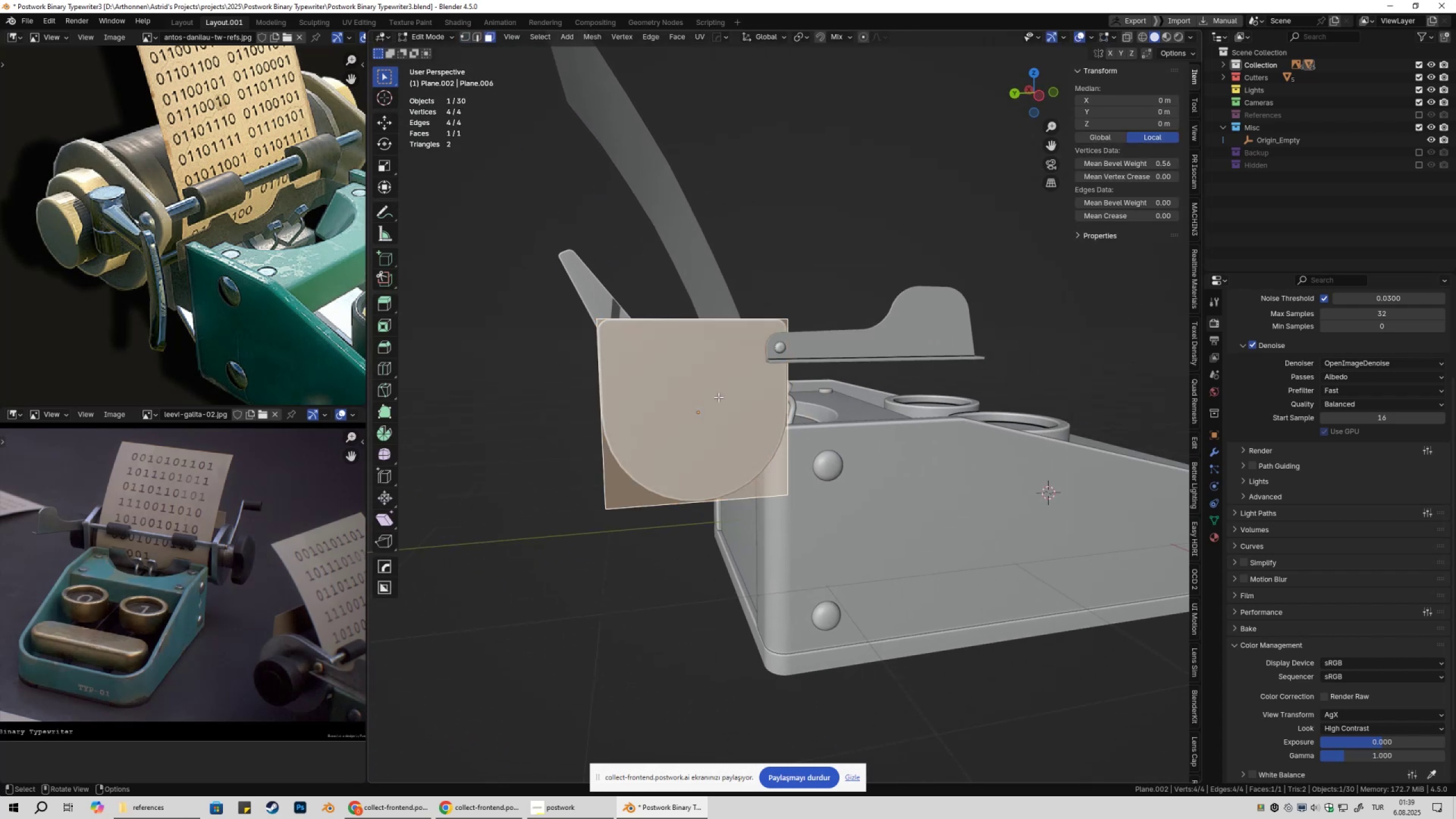 
left_click([718, 397])
 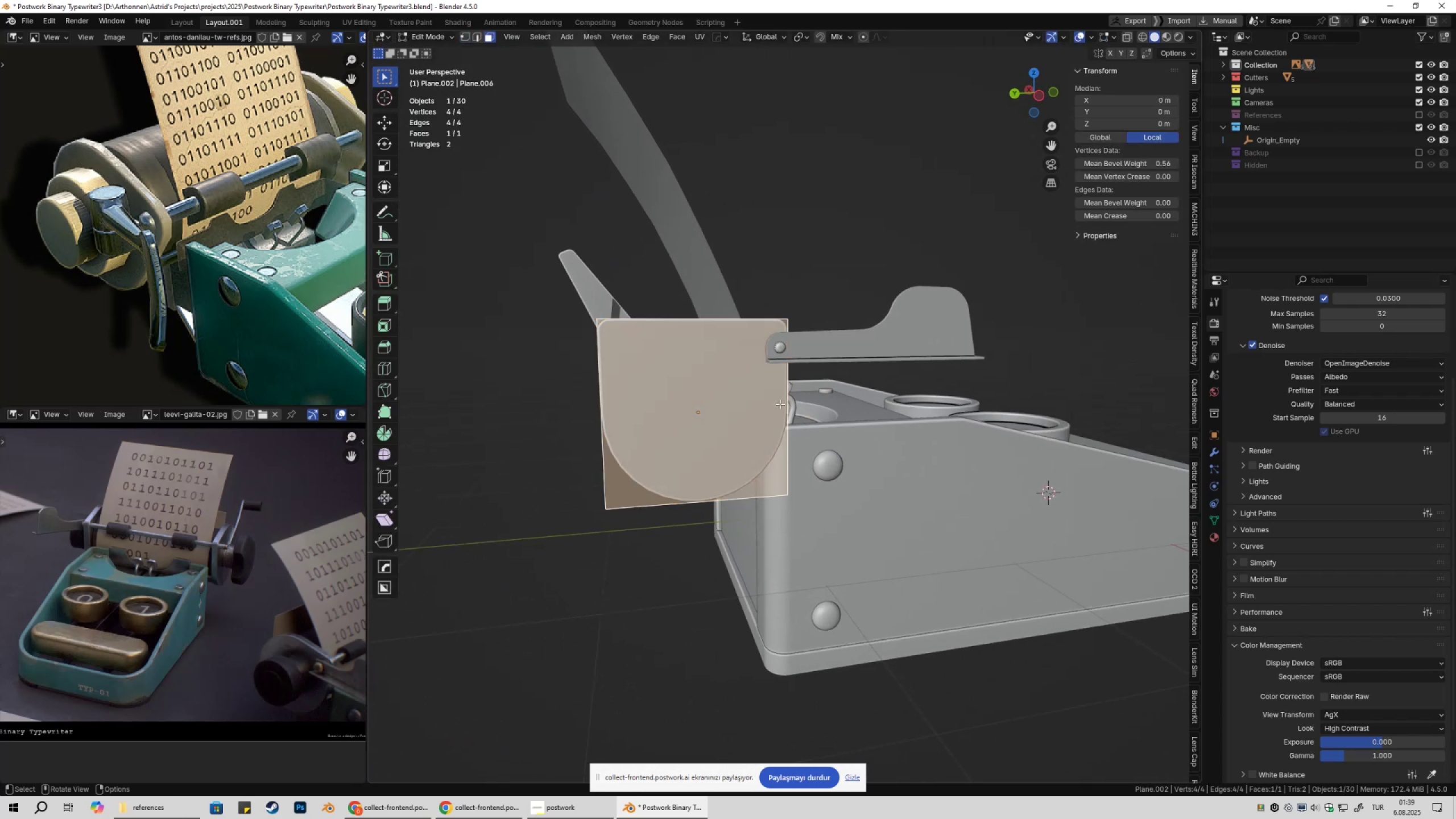 
hold_key(key=ShiftLeft, duration=0.39)
 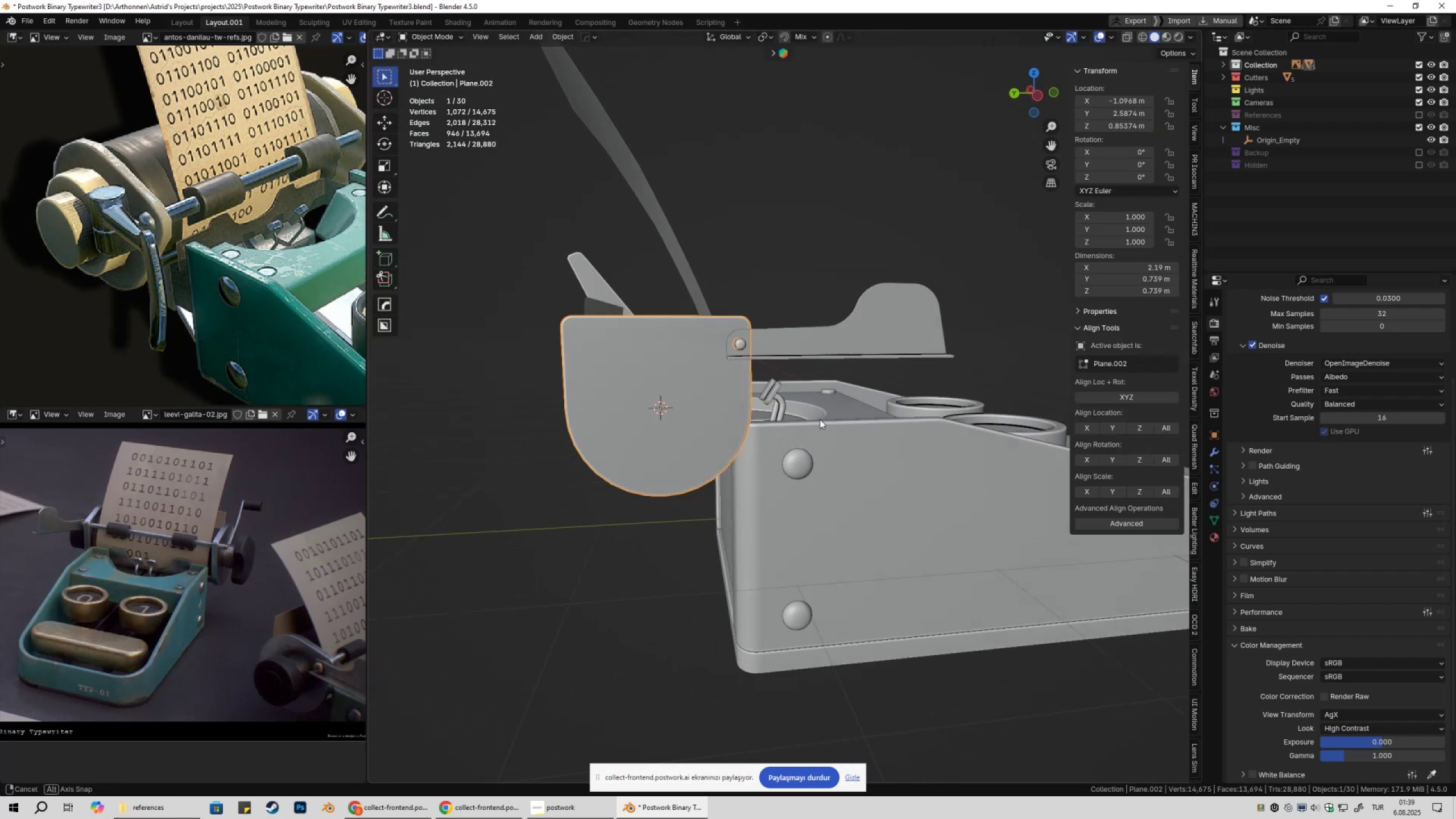 
hold_key(key=S, duration=0.32)
 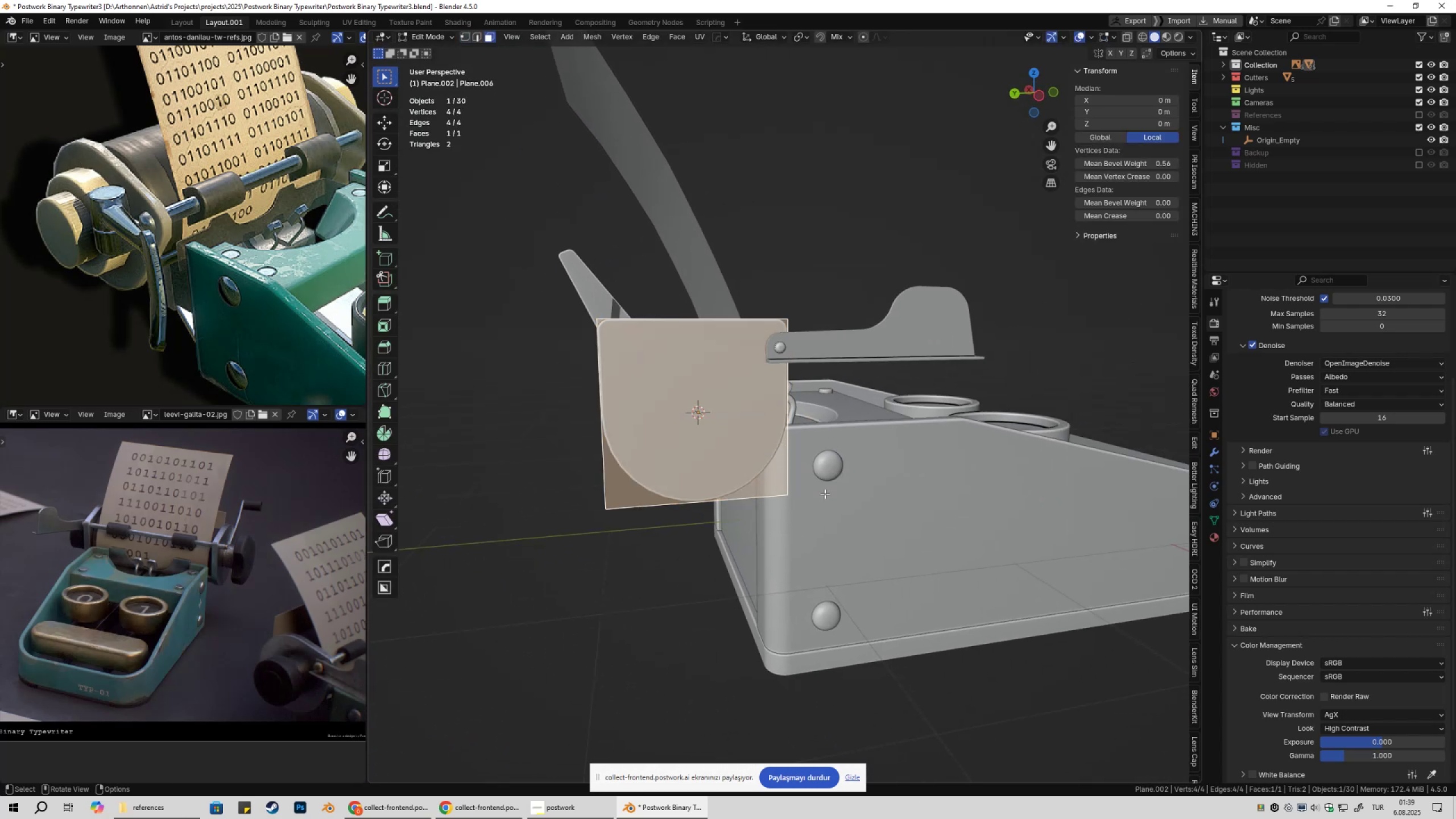 
key(Tab)
type(Arxy90)
key(NumpadEnter)
type(gyx)
 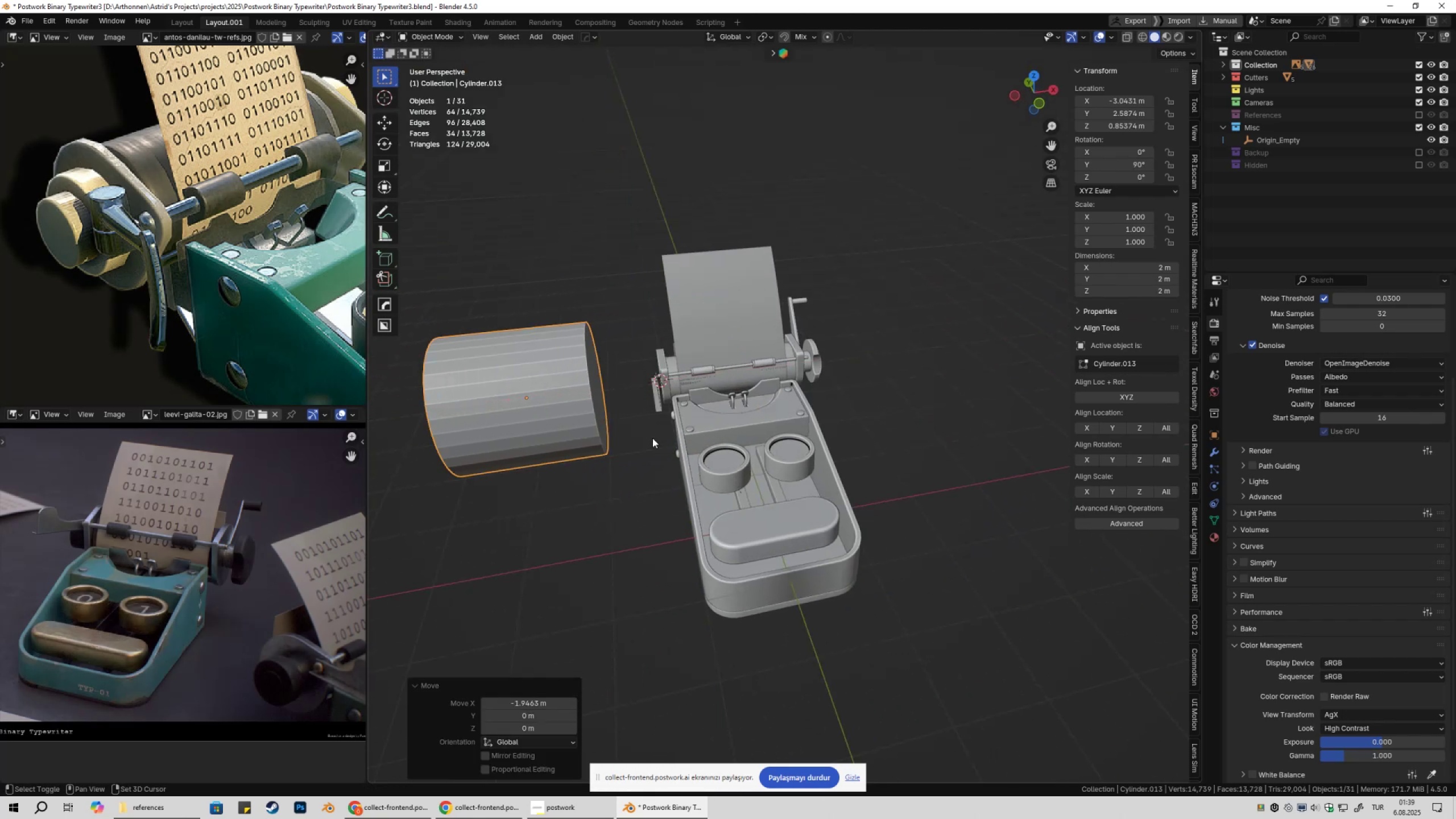 
scroll: coordinate [851, 476], scroll_direction: down, amount: 4.0
 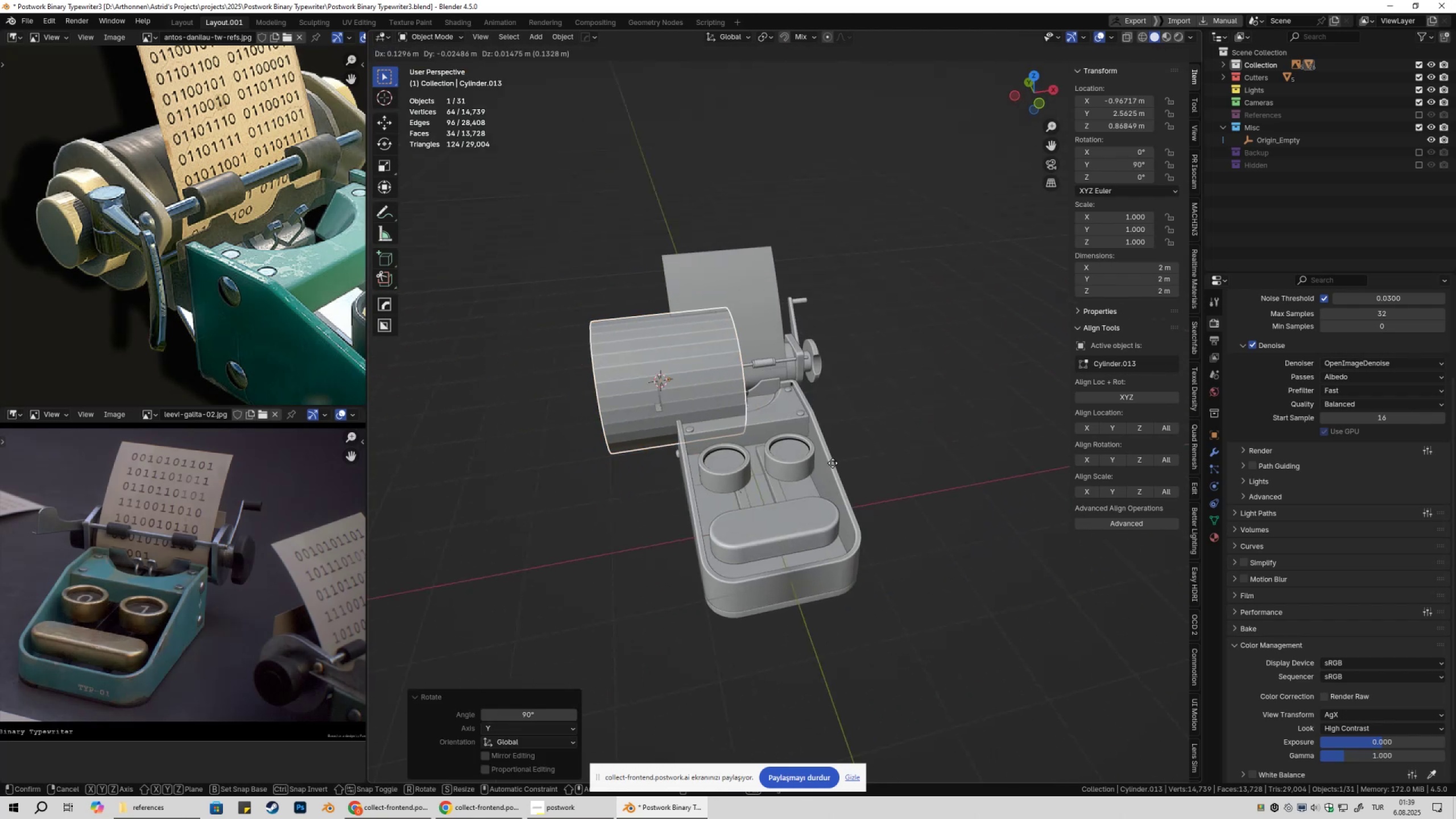 
left_click([690, 484])
 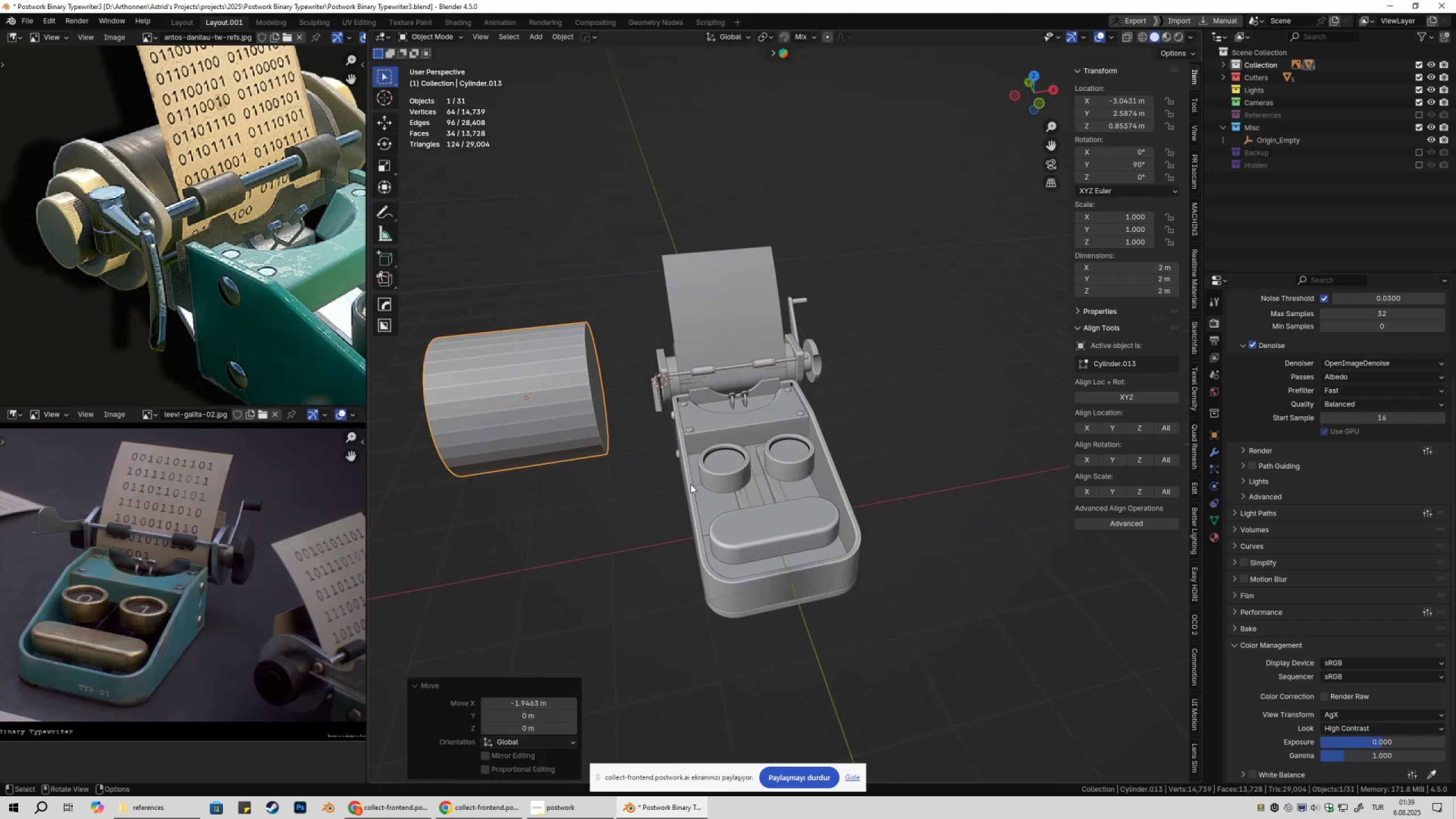 
key(Shift+ShiftLeft)
 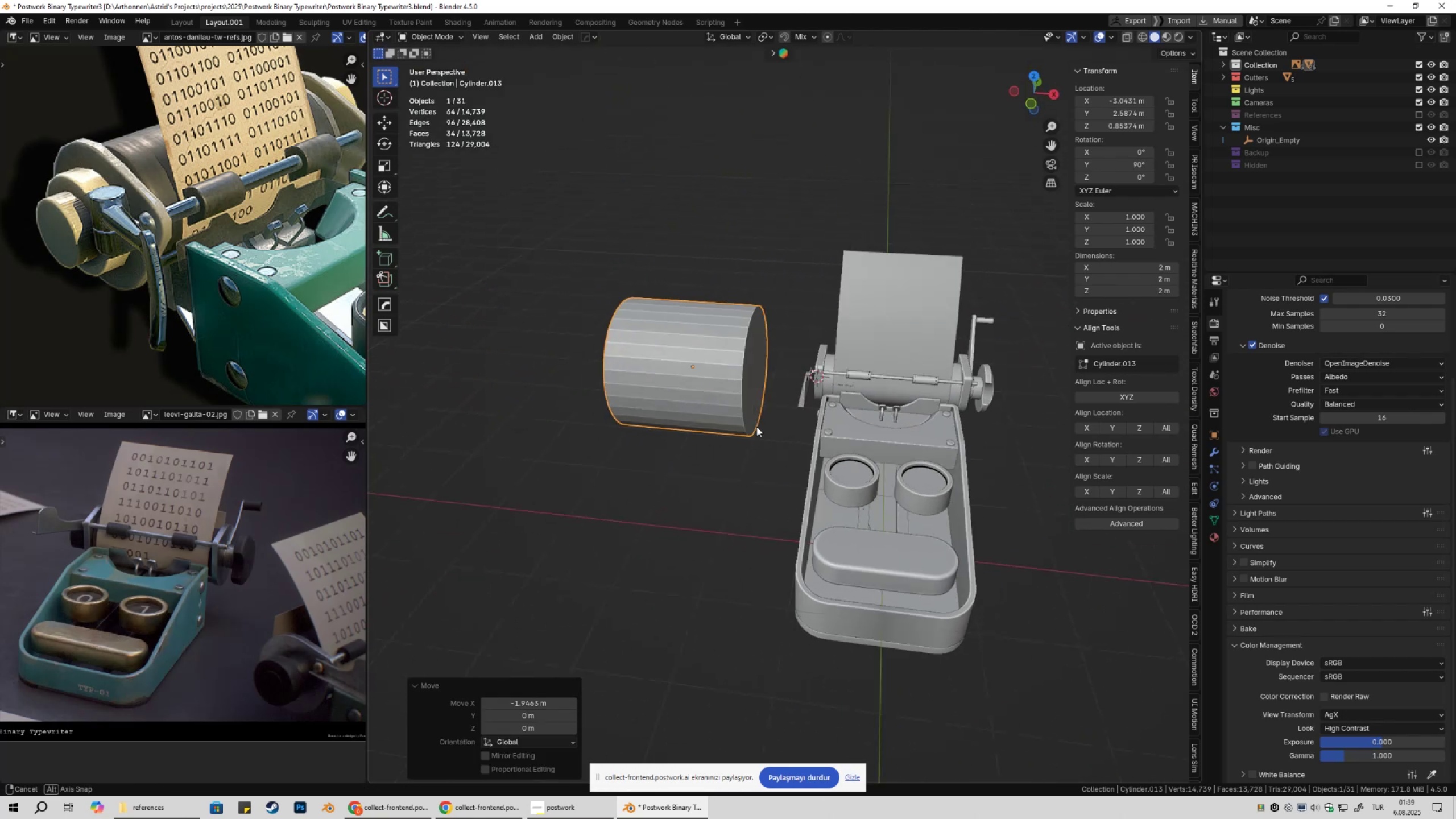 
key(Tab)
 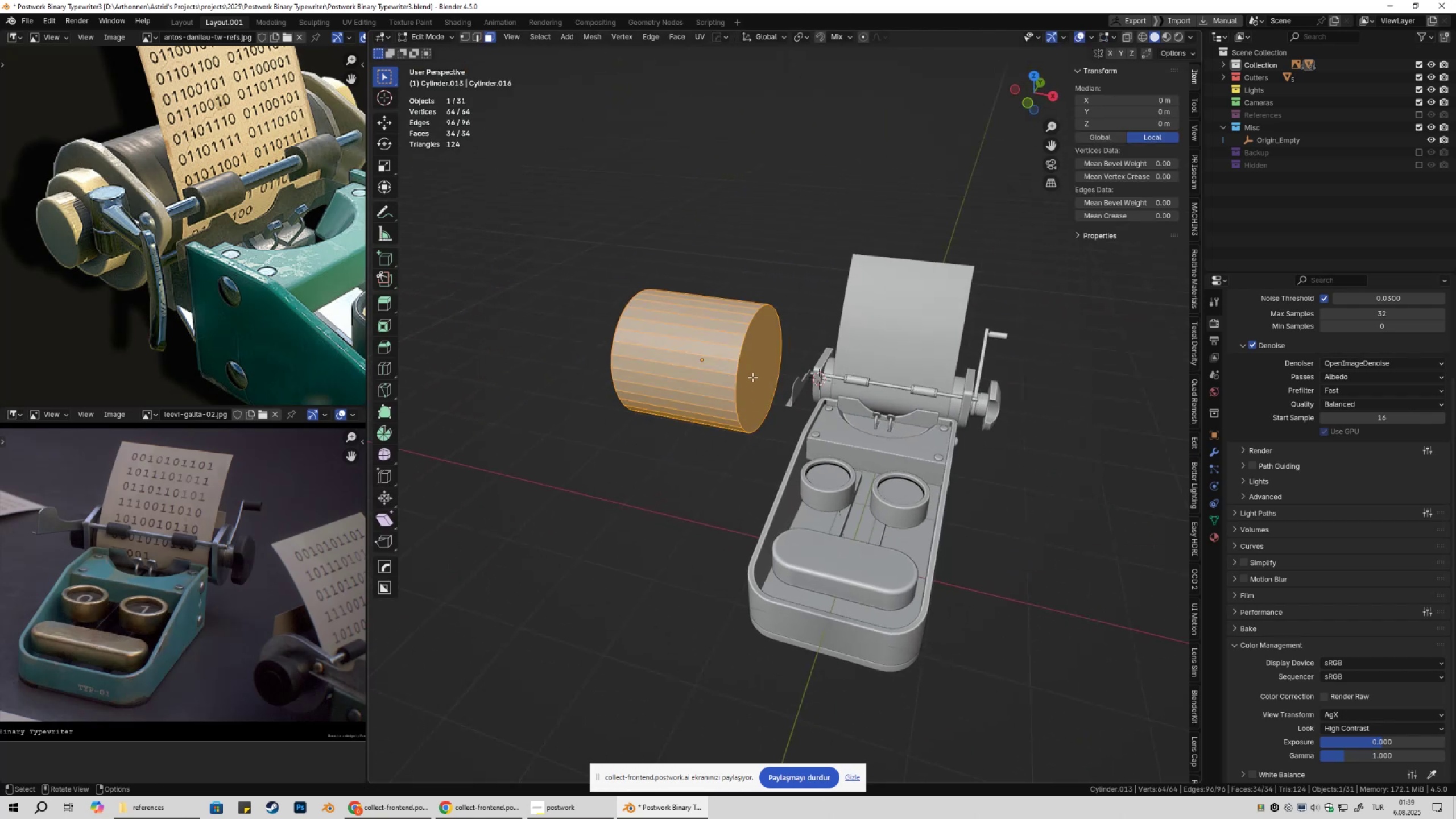 
left_click([752, 377])
 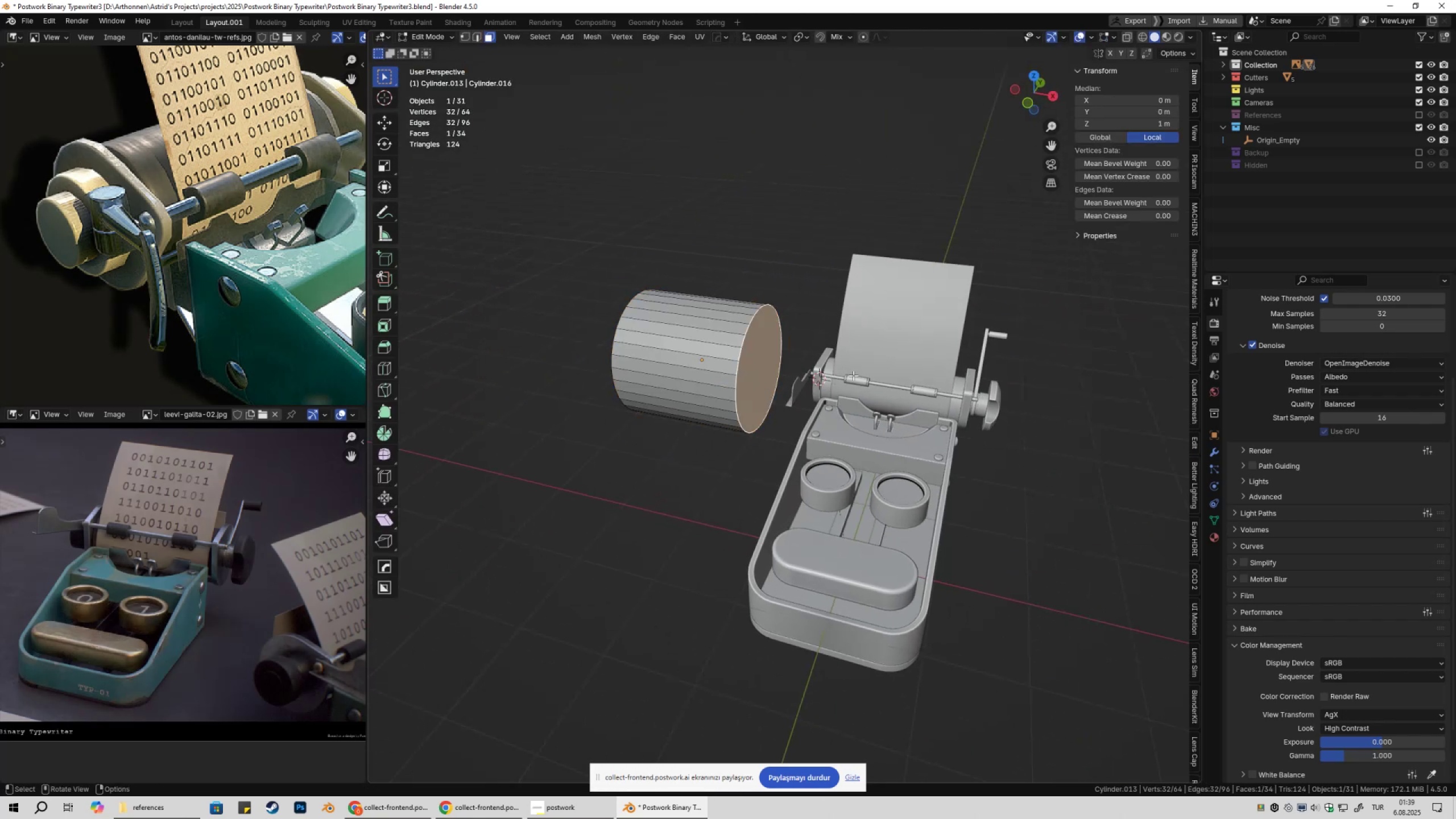 
right_click([853, 375])
 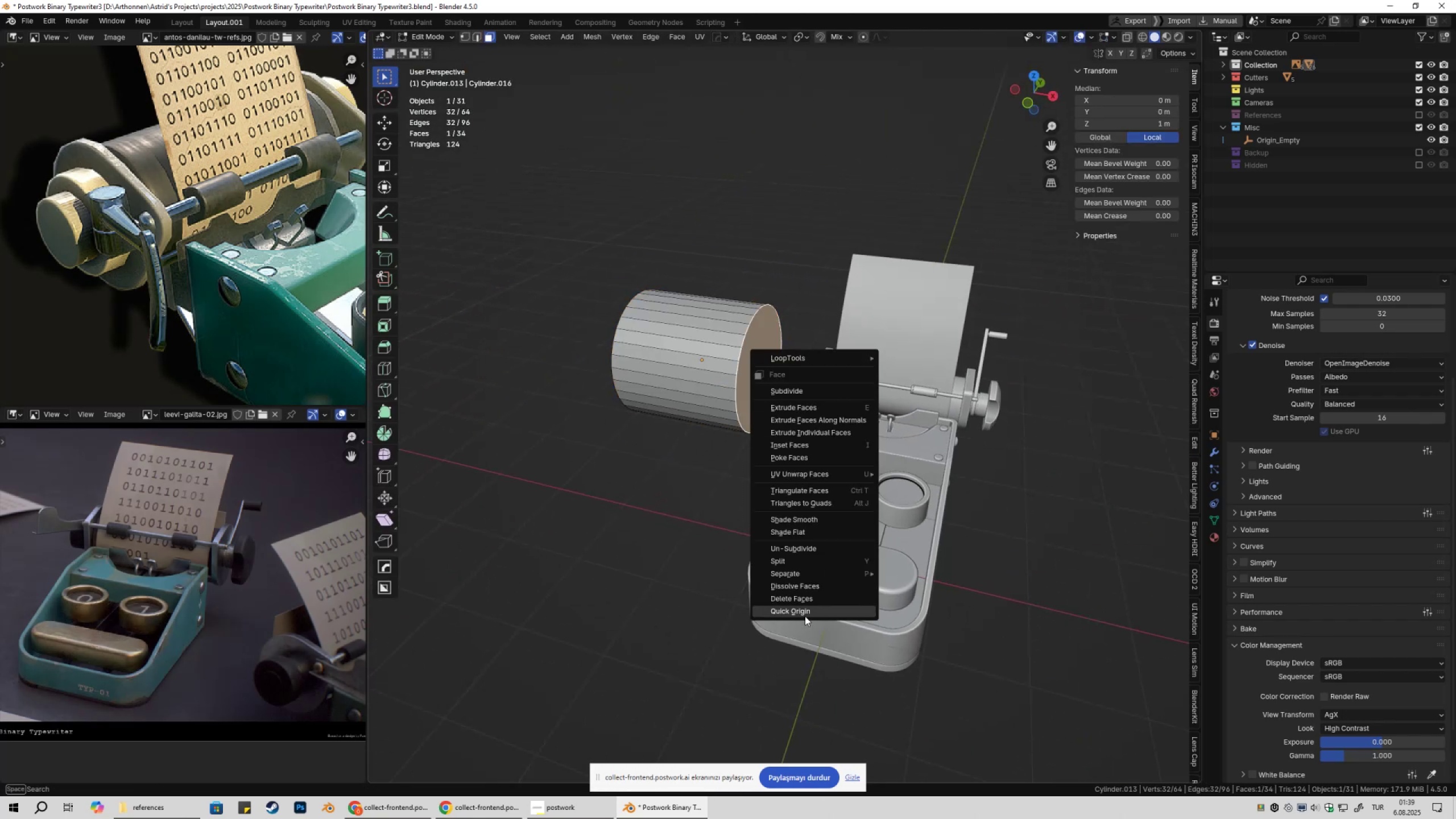 
left_click([805, 616])
 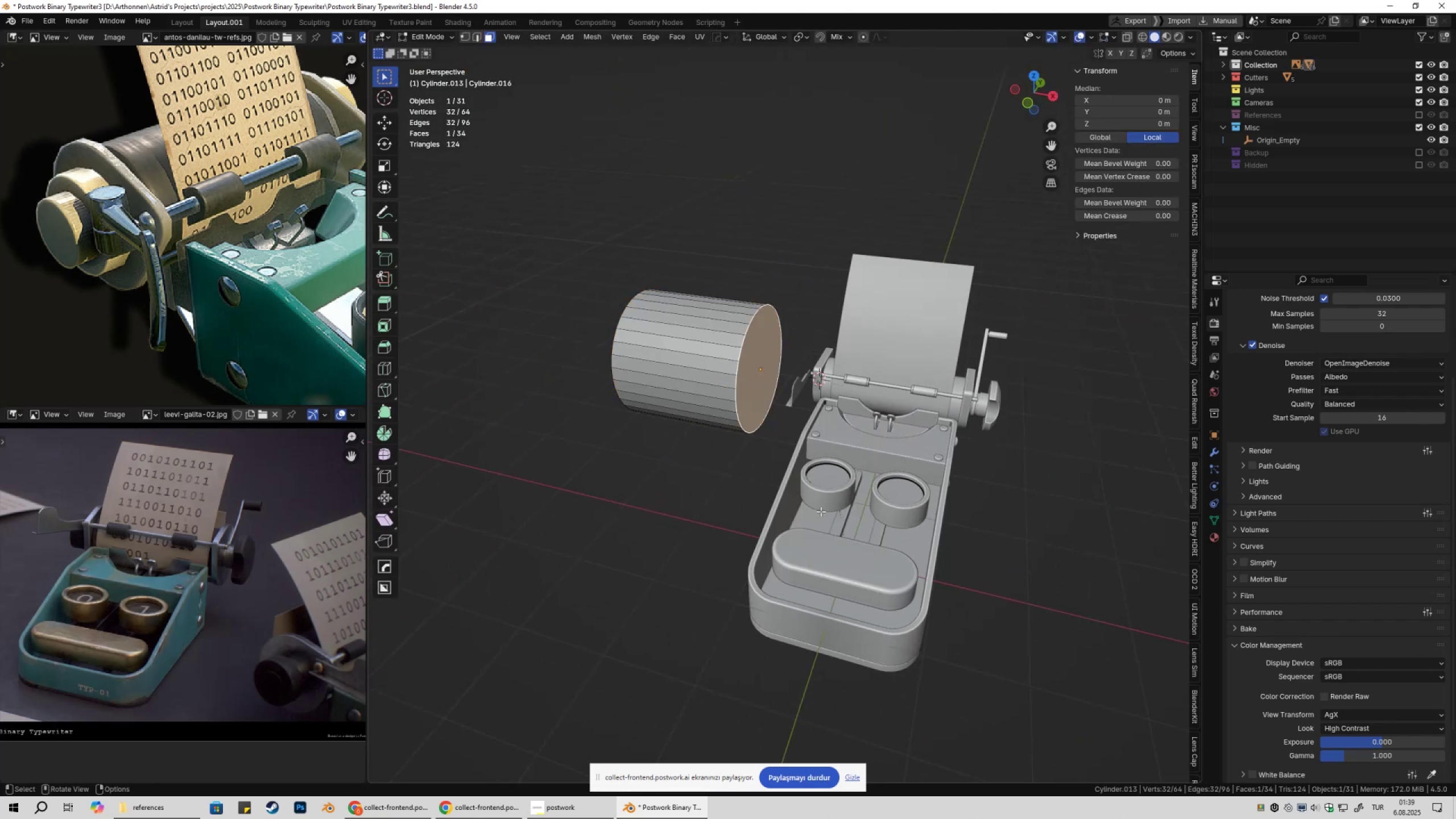 
key(Tab)
 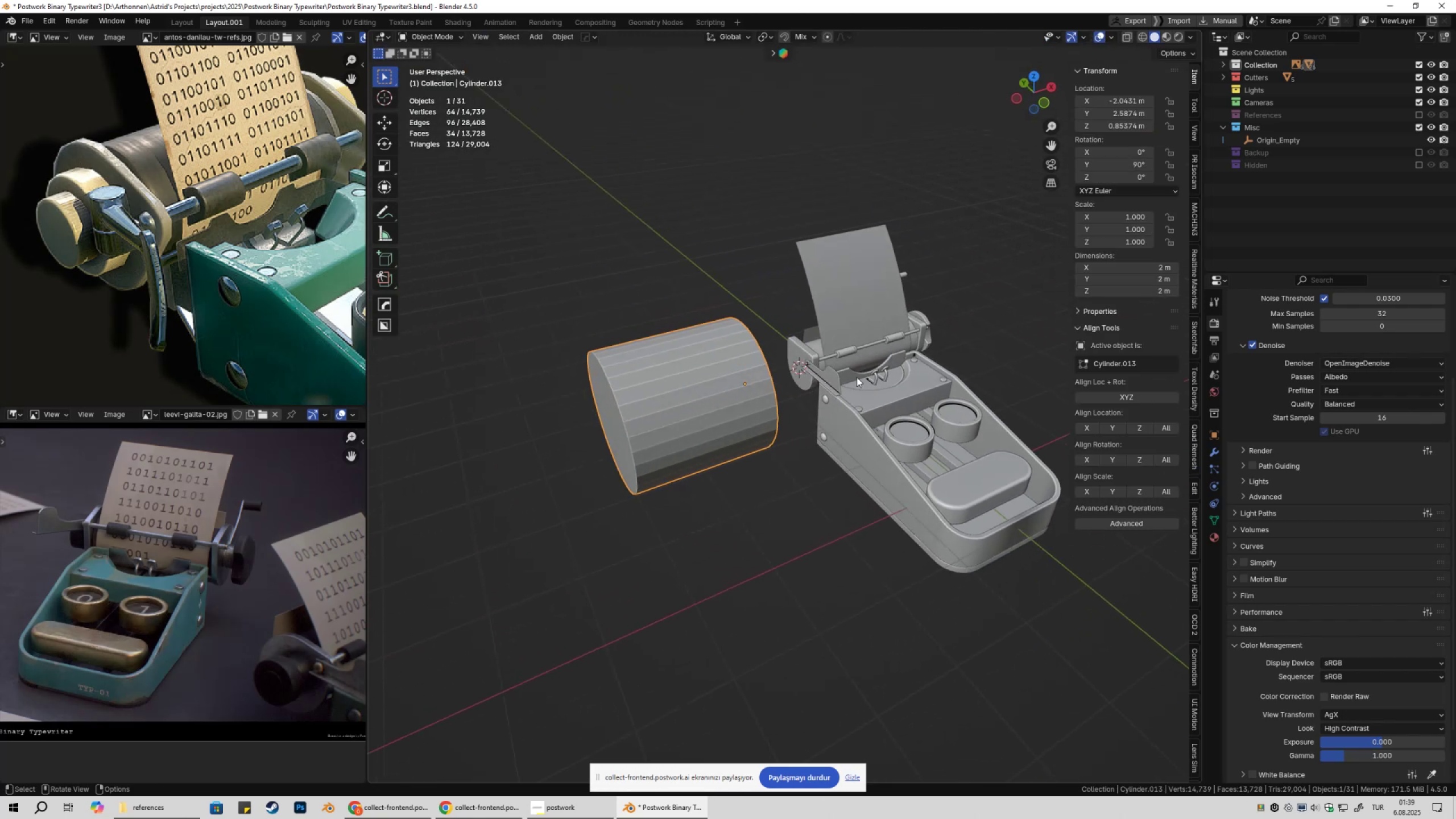 
key(Control+ControlLeft)
 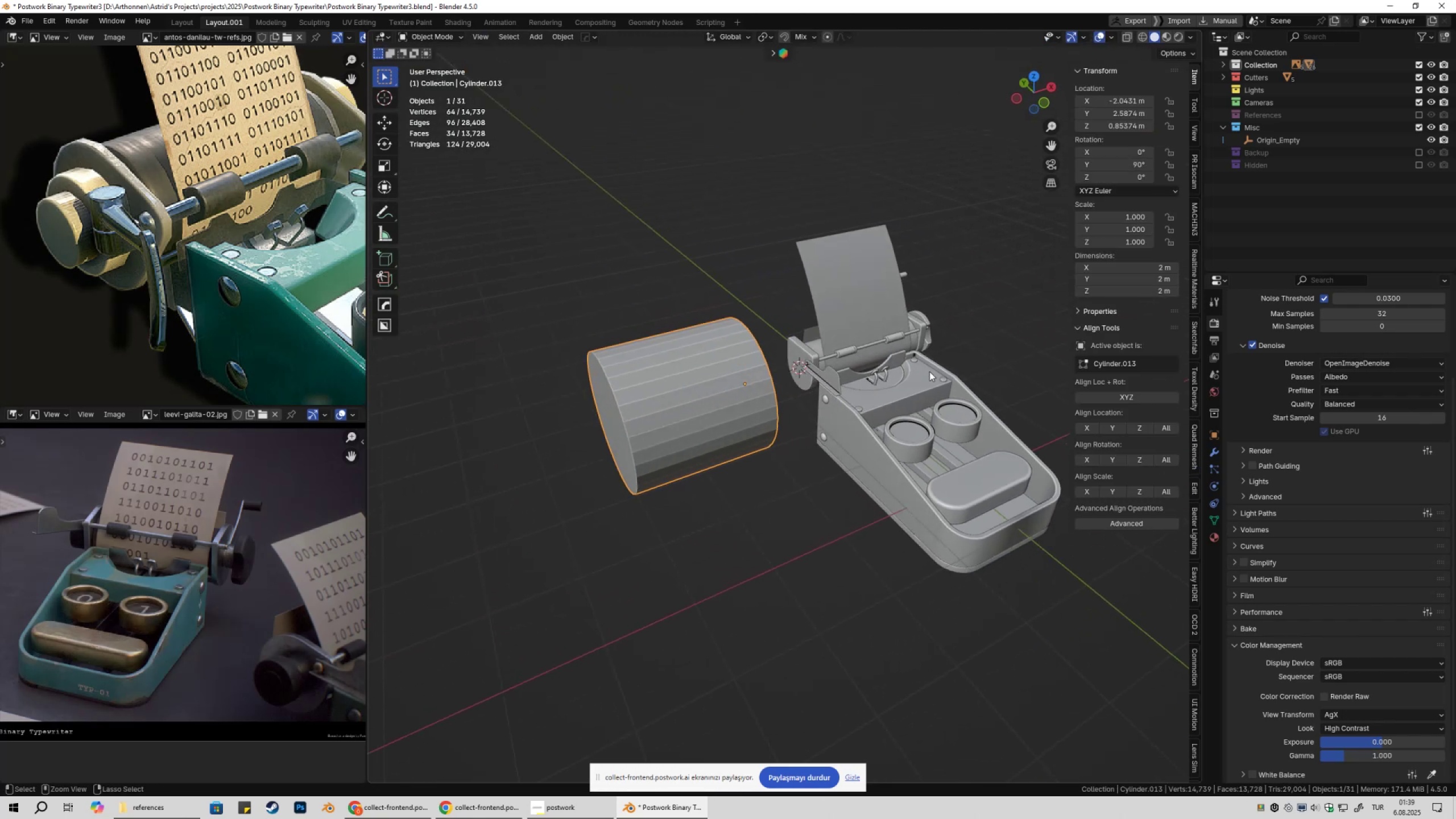 
key(Control+A)
 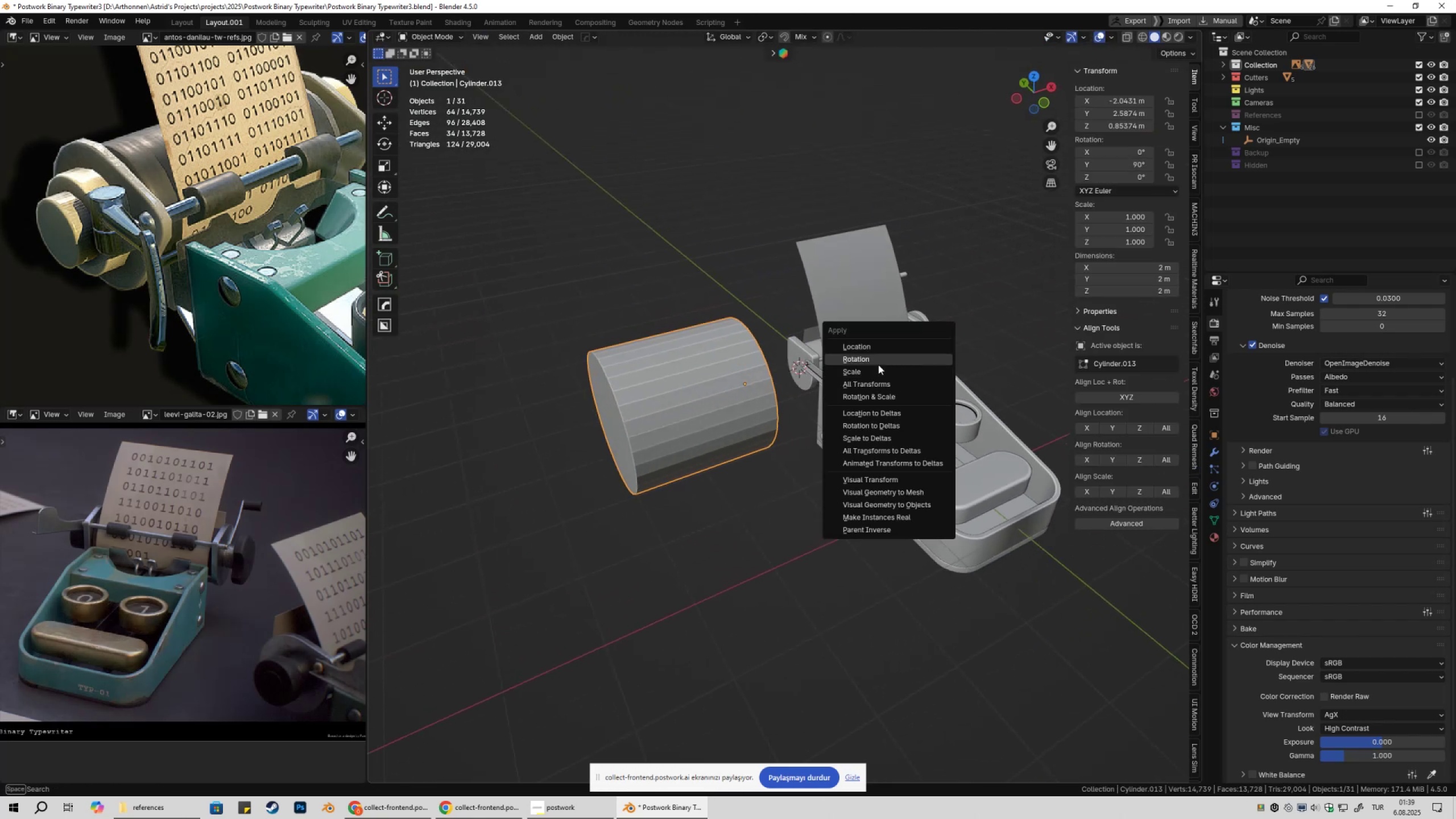 
left_click([876, 364])
 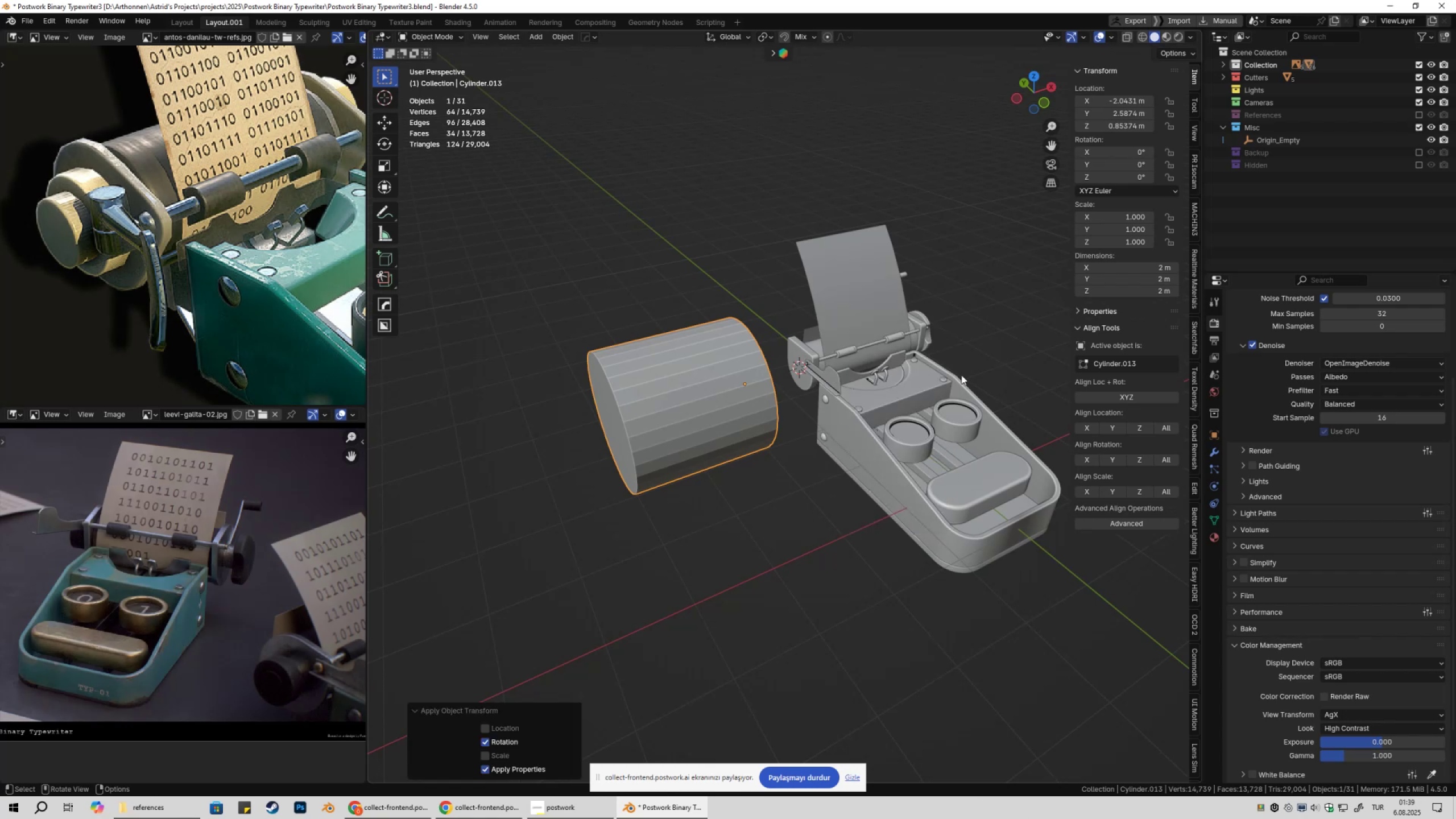 
key(S)
 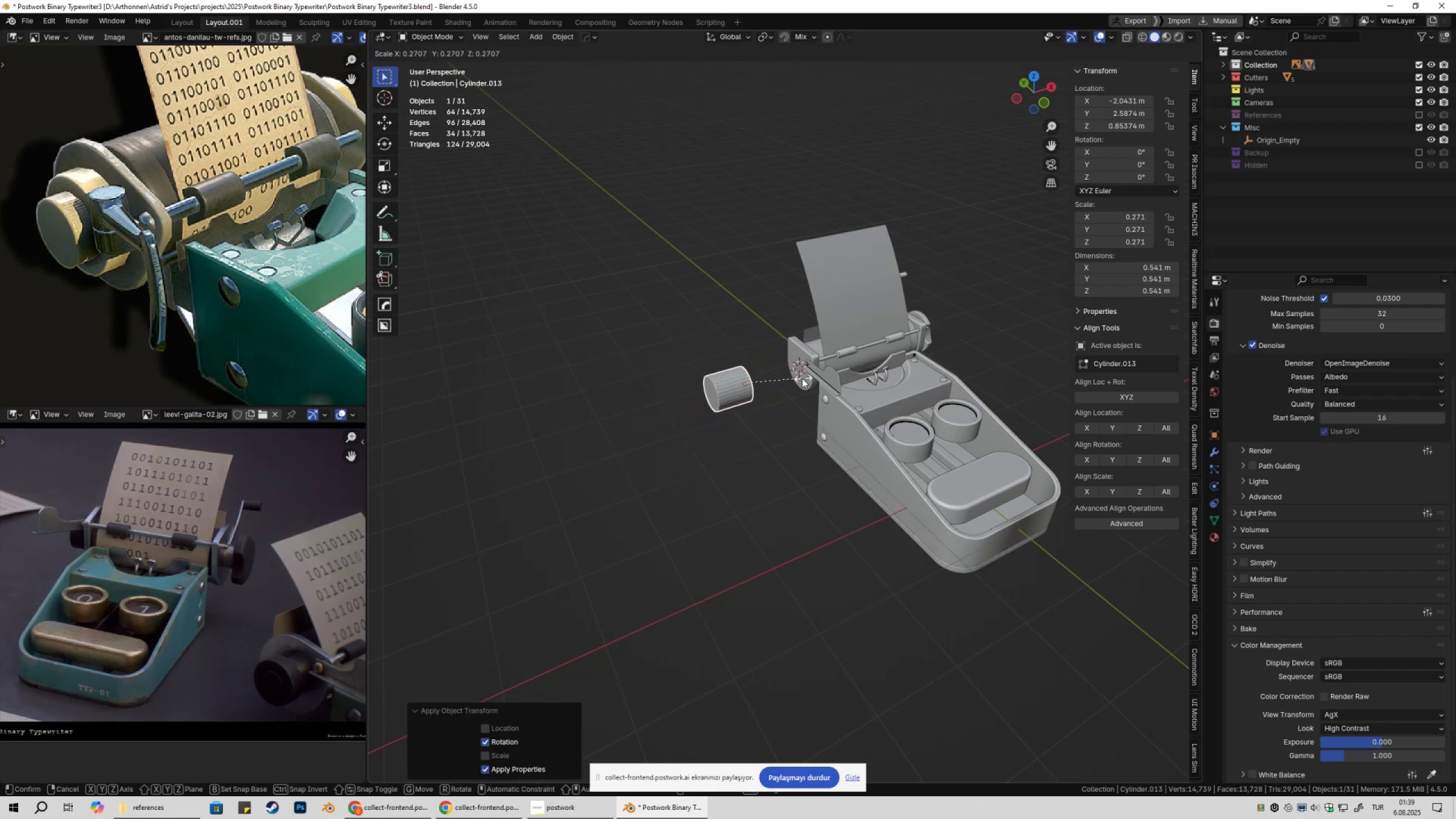 
left_click([800, 378])
 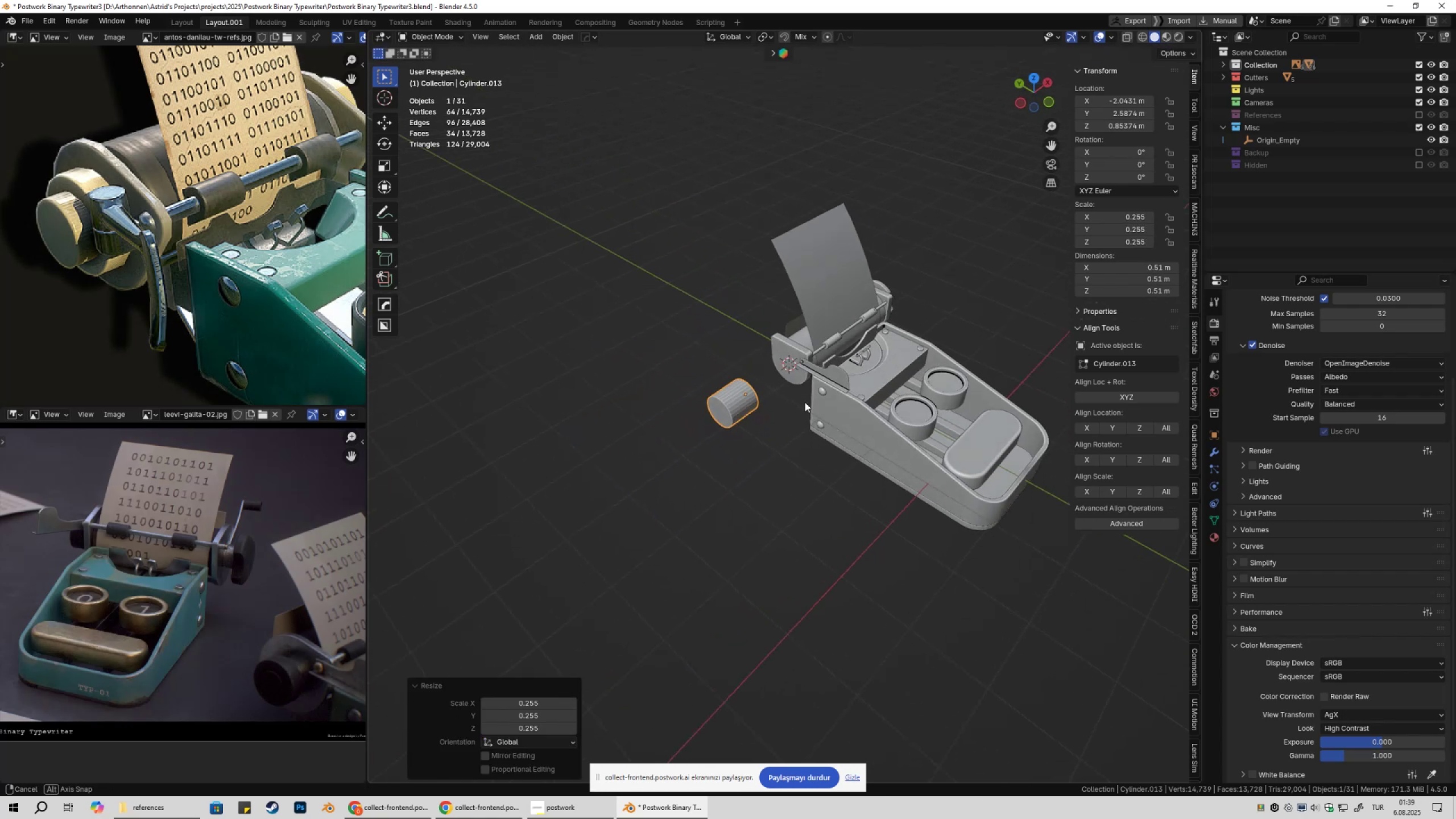 
scroll: coordinate [785, 412], scroll_direction: up, amount: 3.0
 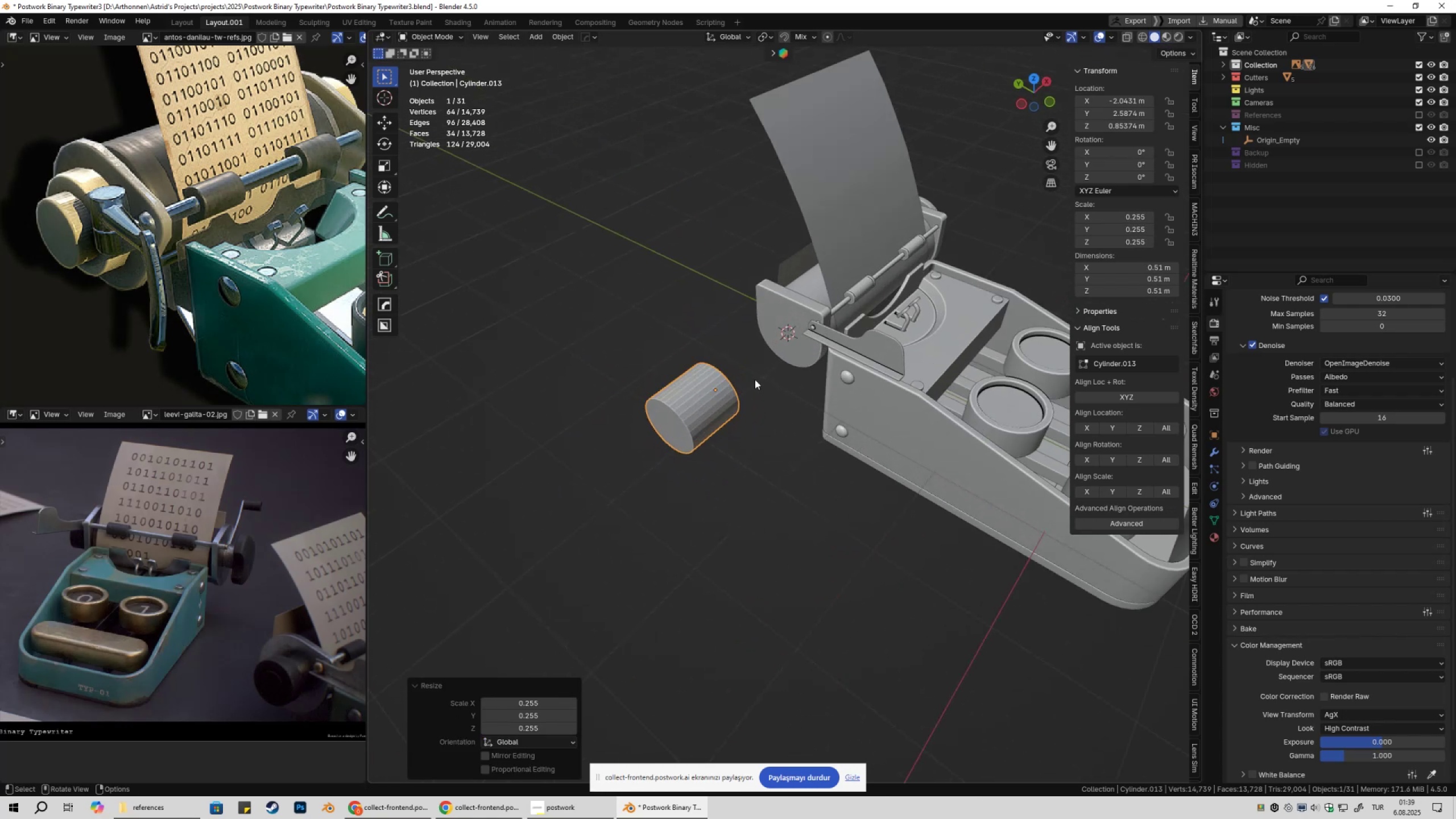 
type(gyx)
 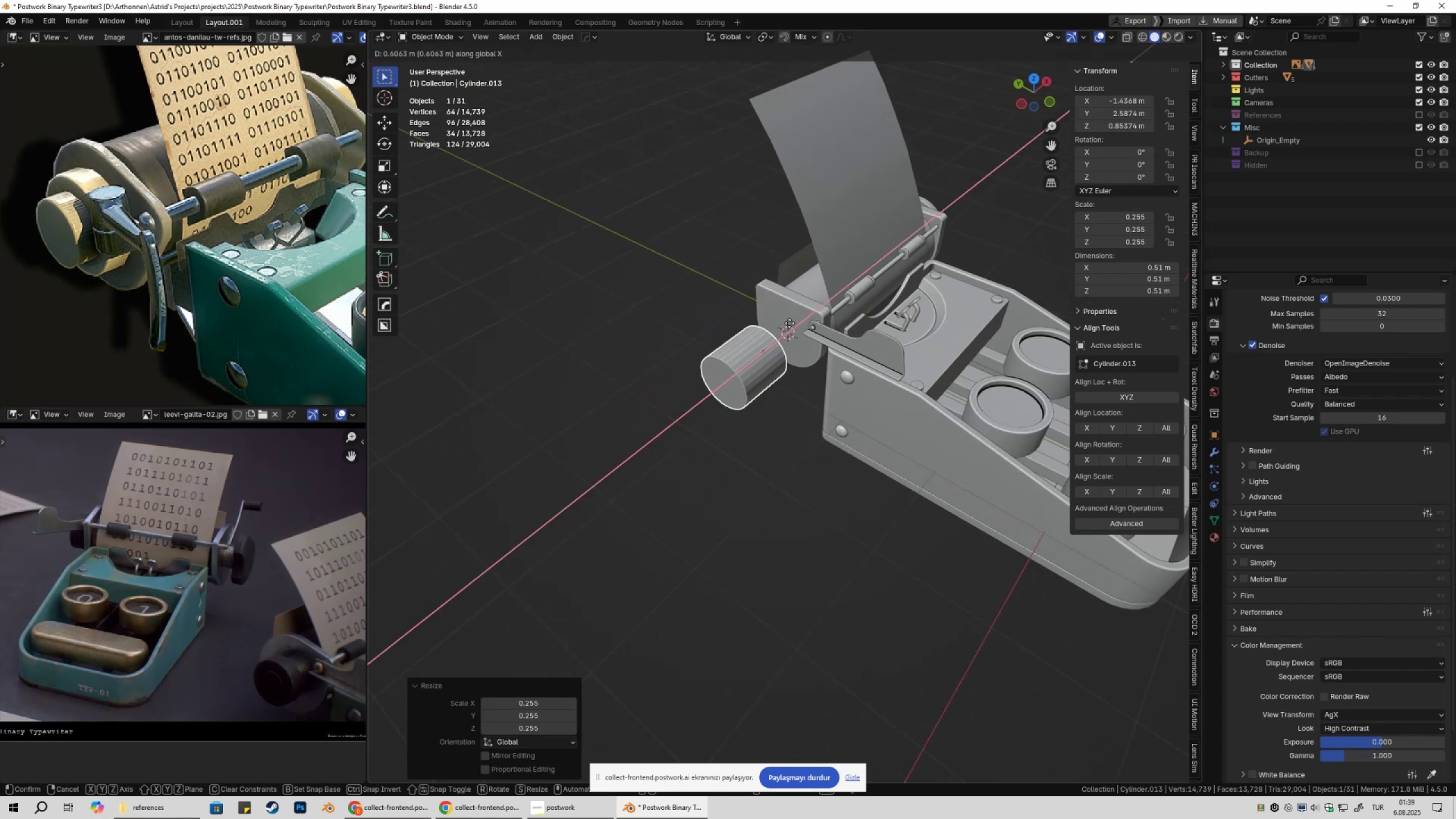 
hold_key(key=ControlLeft, duration=0.47)
left_click([789, 324])
 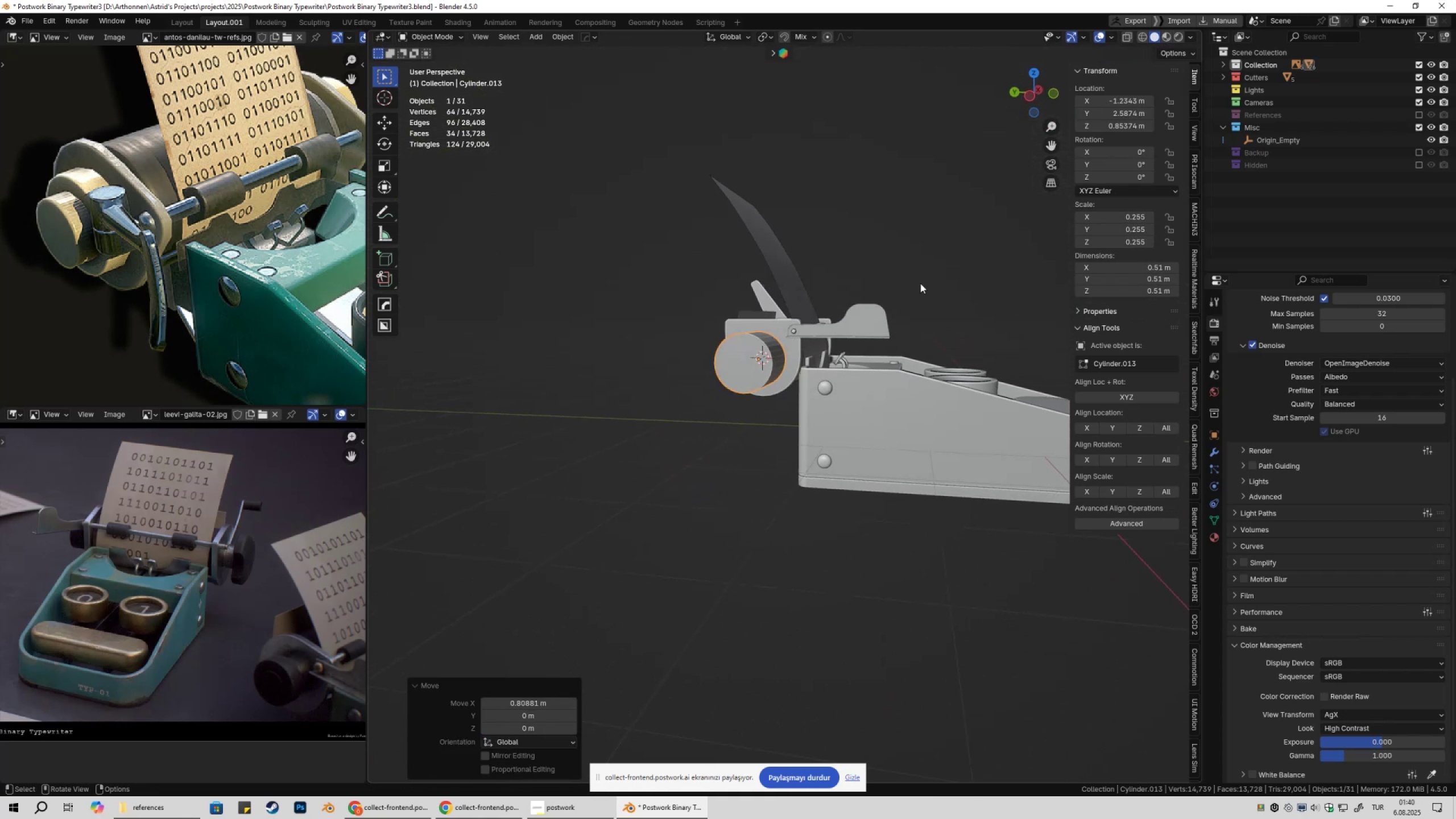 
key(Numpad3)
 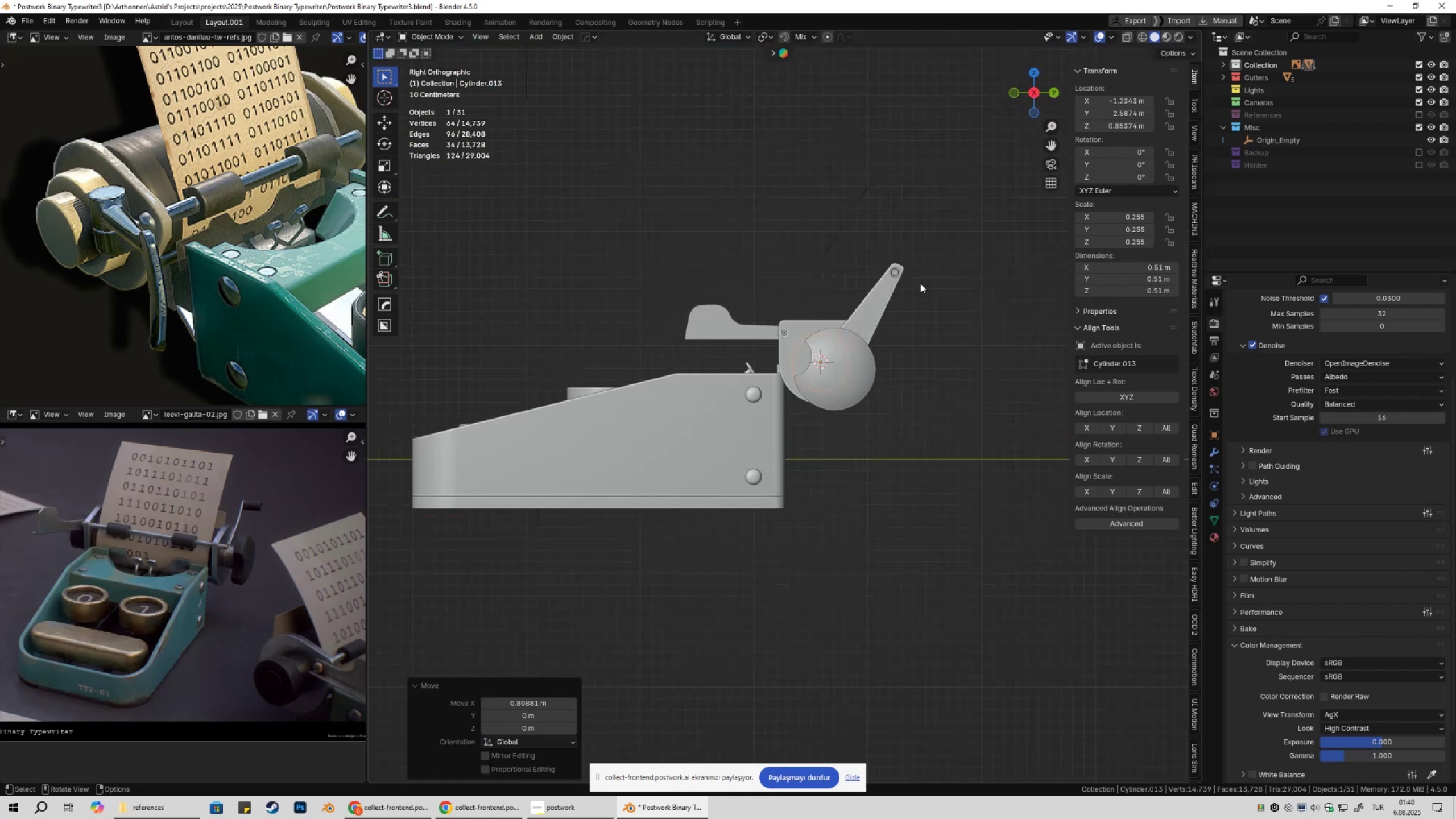 
key(Numpad9)
 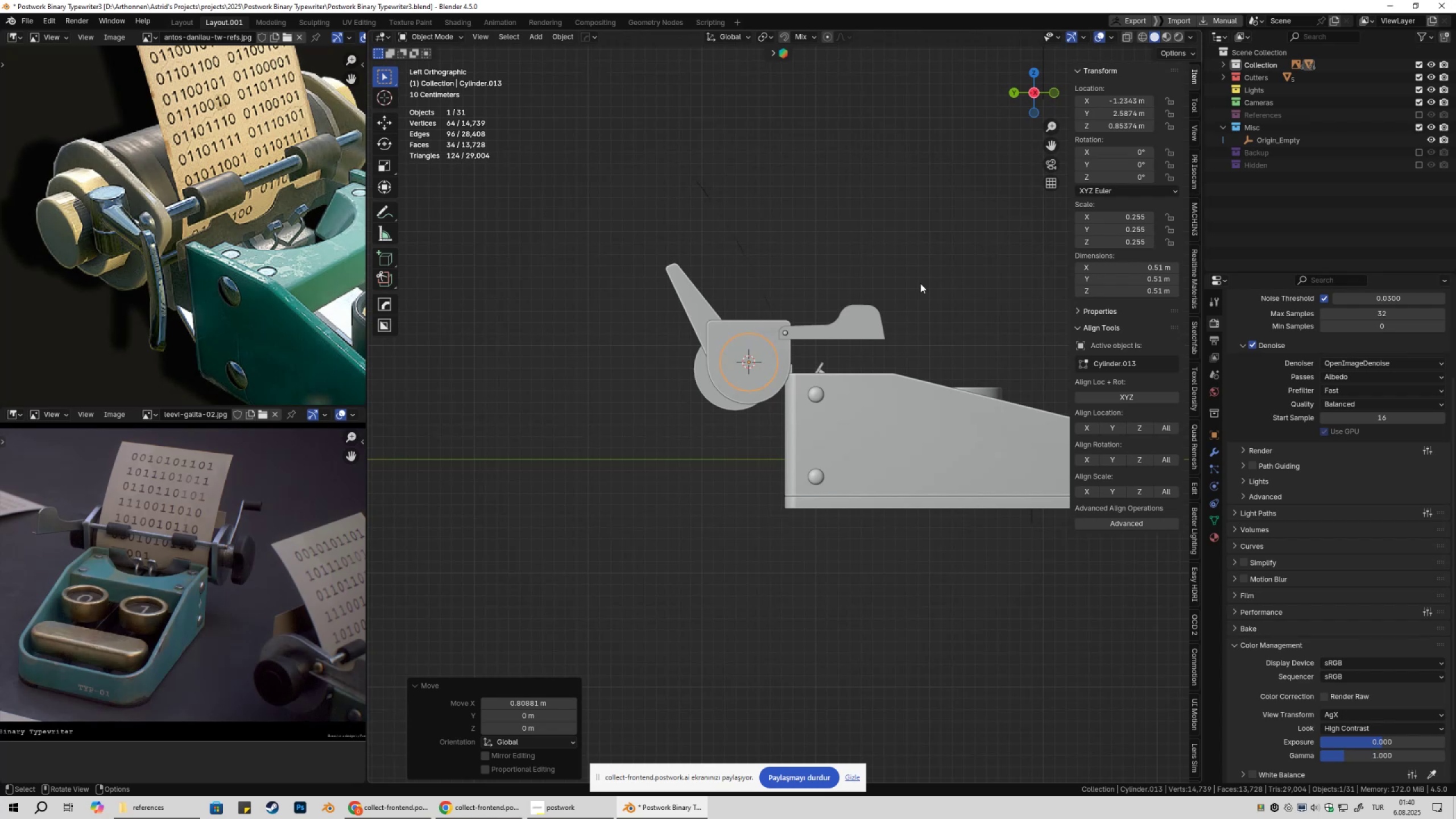 
wait(6.75)
 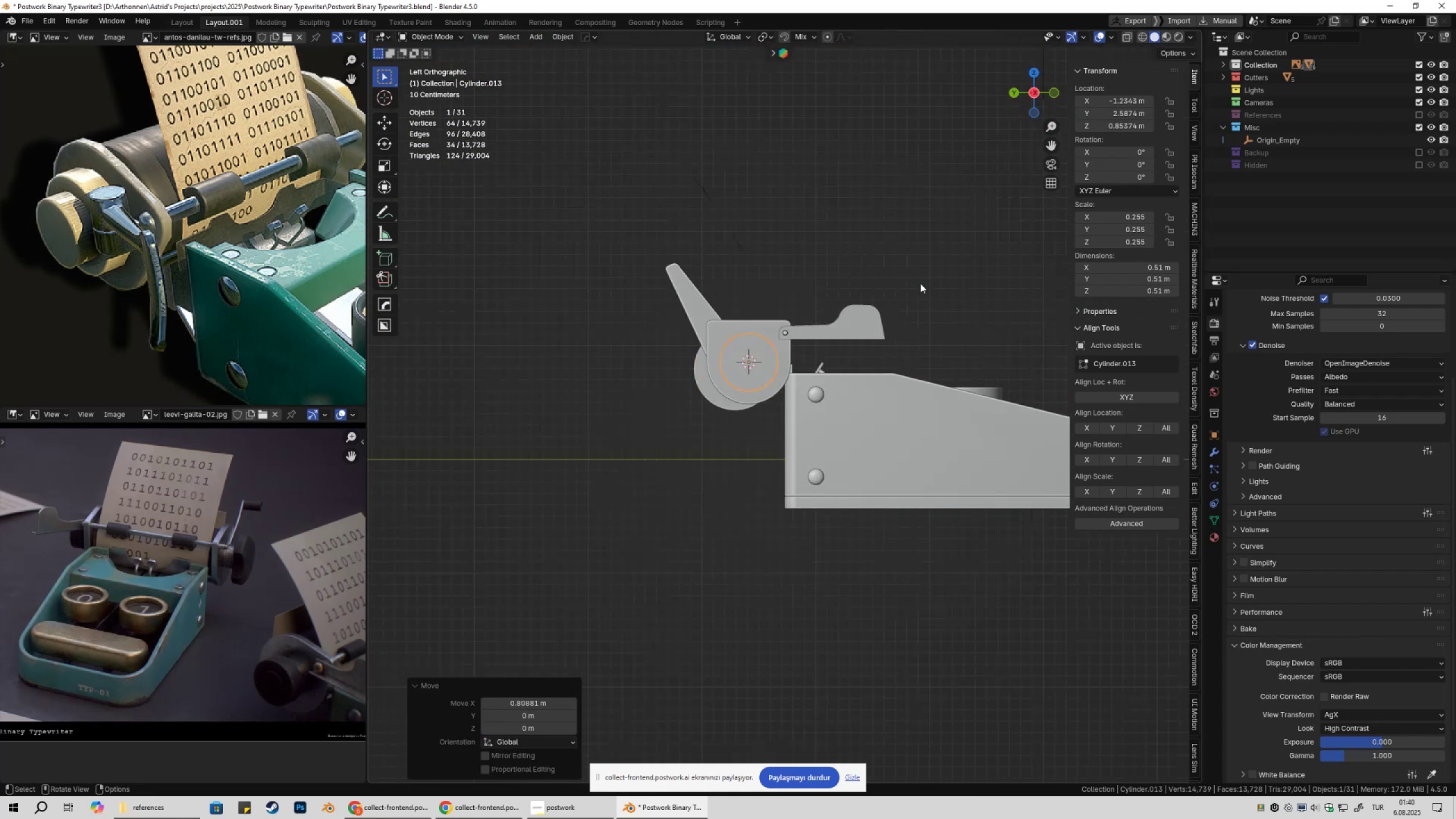 
scroll: coordinate [822, 344], scroll_direction: up, amount: 5.0
 